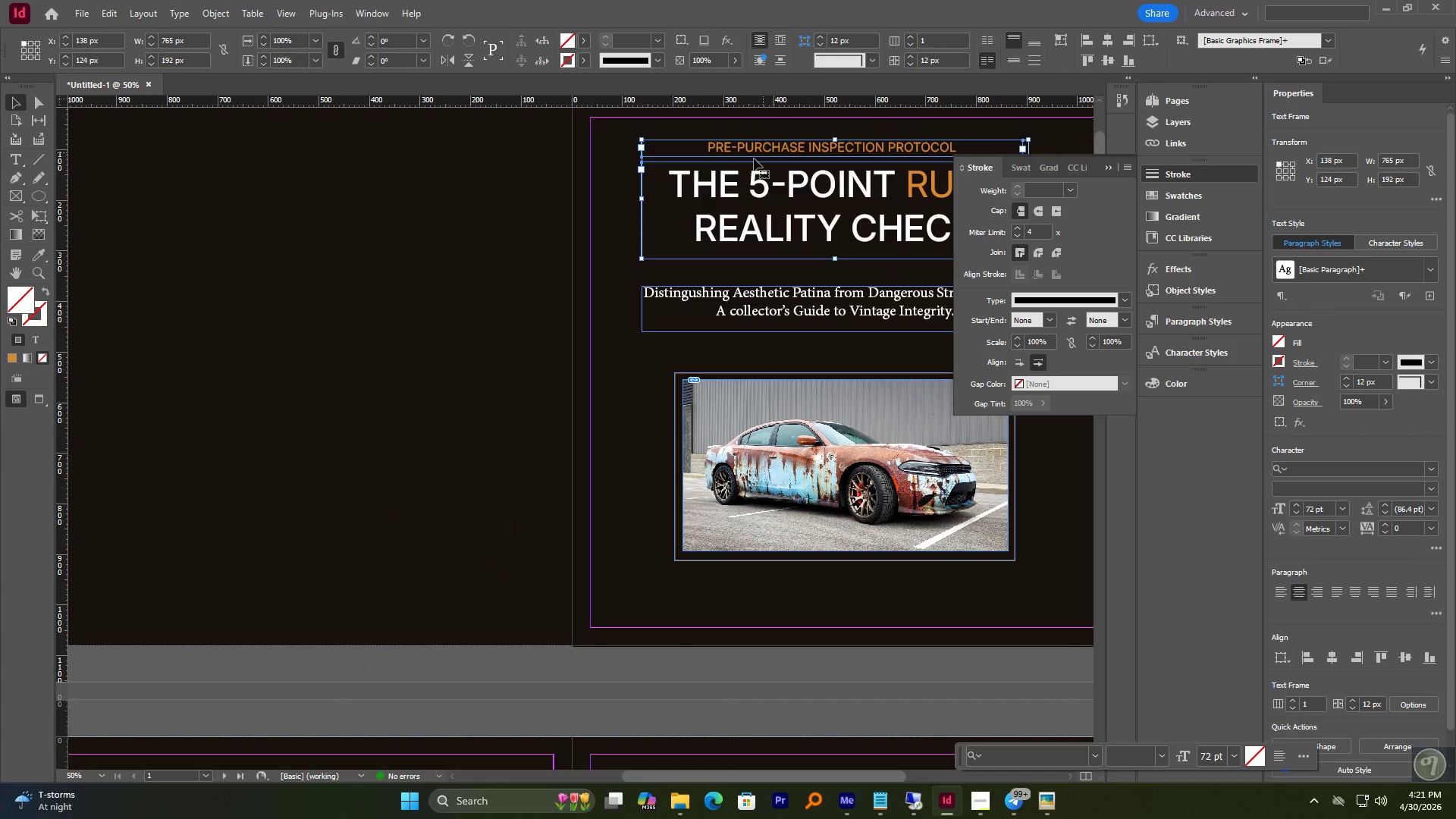 
hold_key(key=AltLeft, duration=0.83)
scroll: coordinate [710, 195], scroll_direction: down, amount: 2.0
 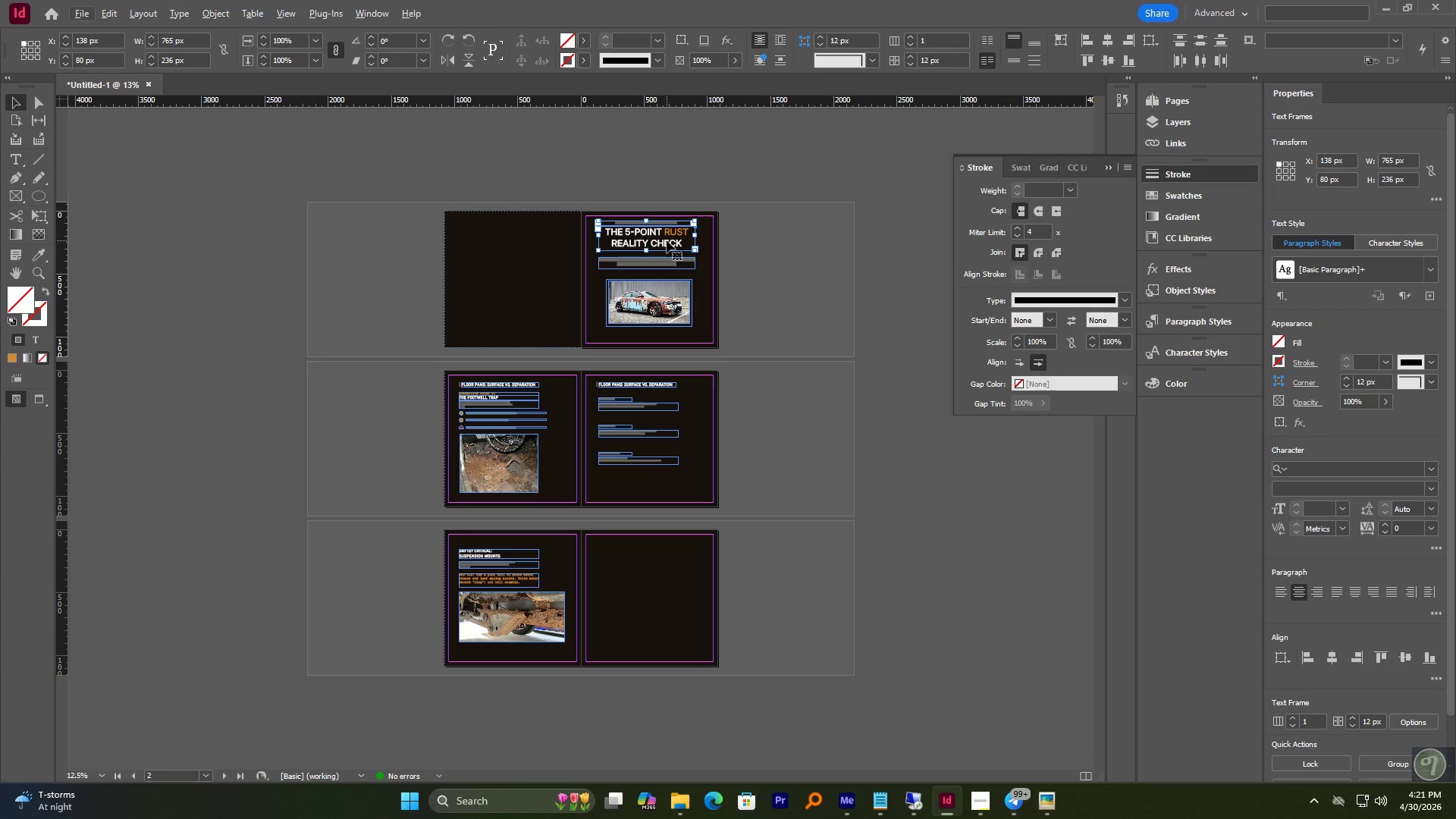 
left_click_drag(start_coordinate=[666, 242], to_coordinate=[665, 561])
 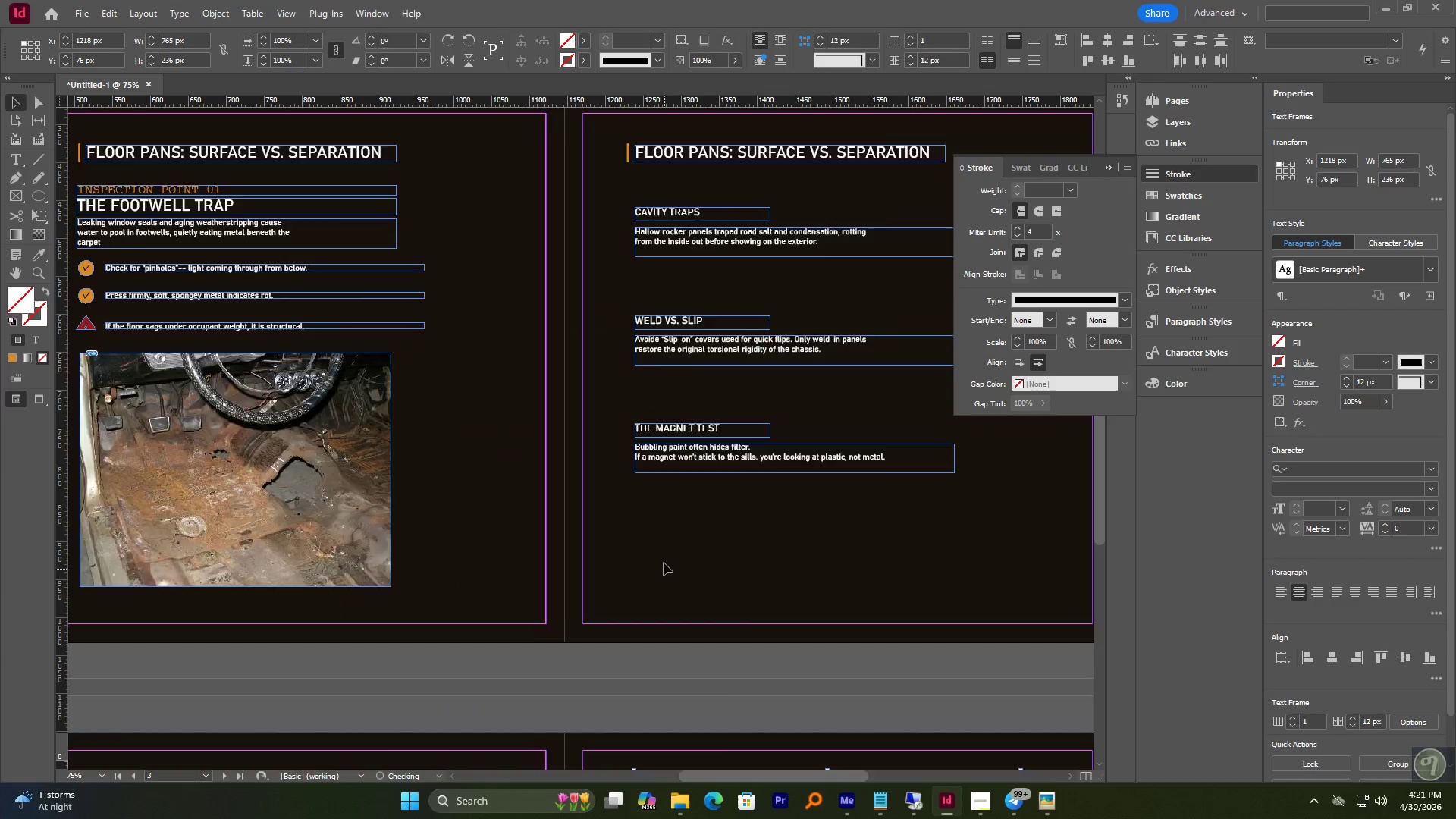 
hold_key(key=AltLeft, duration=2.48)
 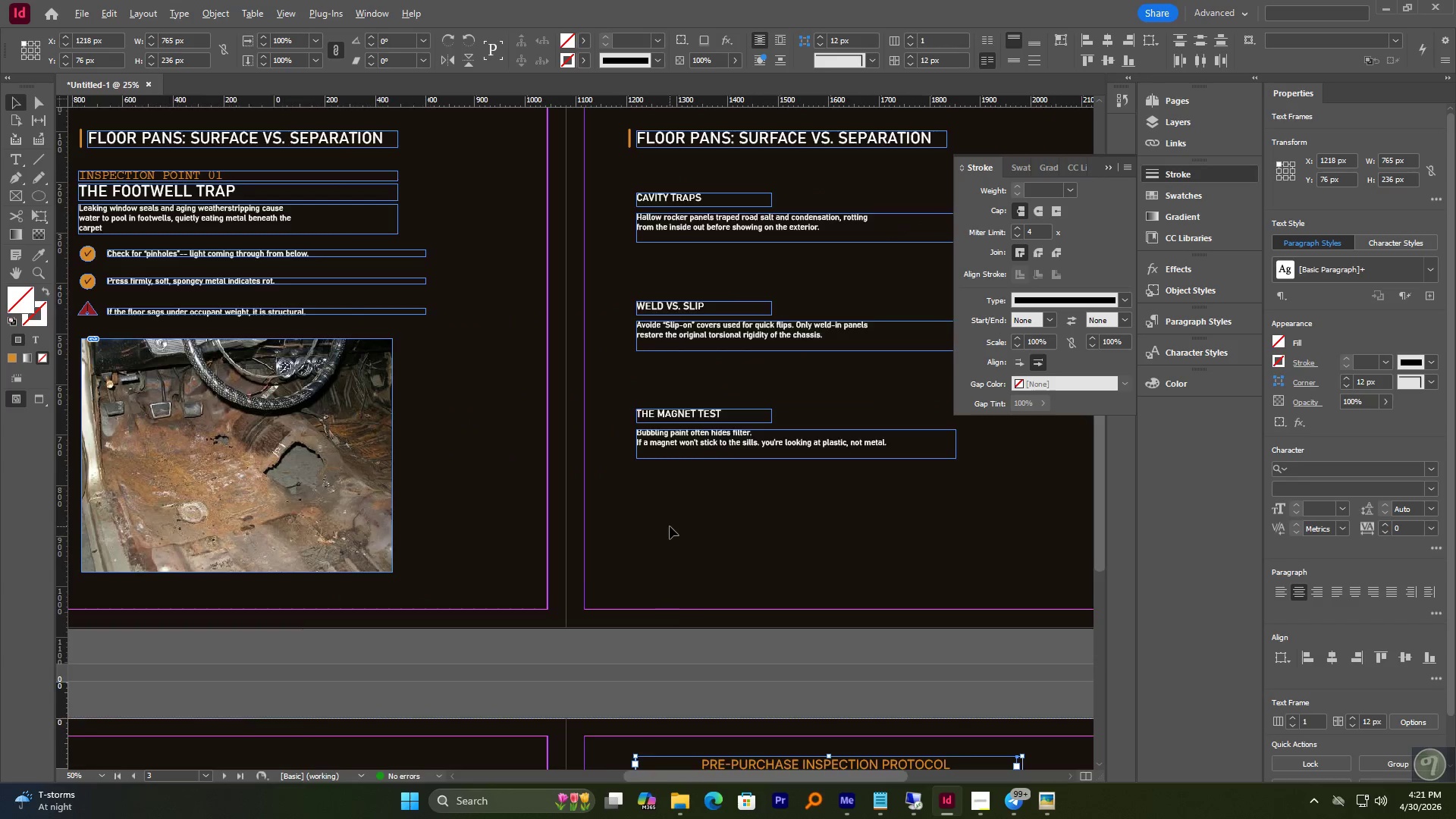 
hold_key(key=ShiftLeft, duration=1.5)
 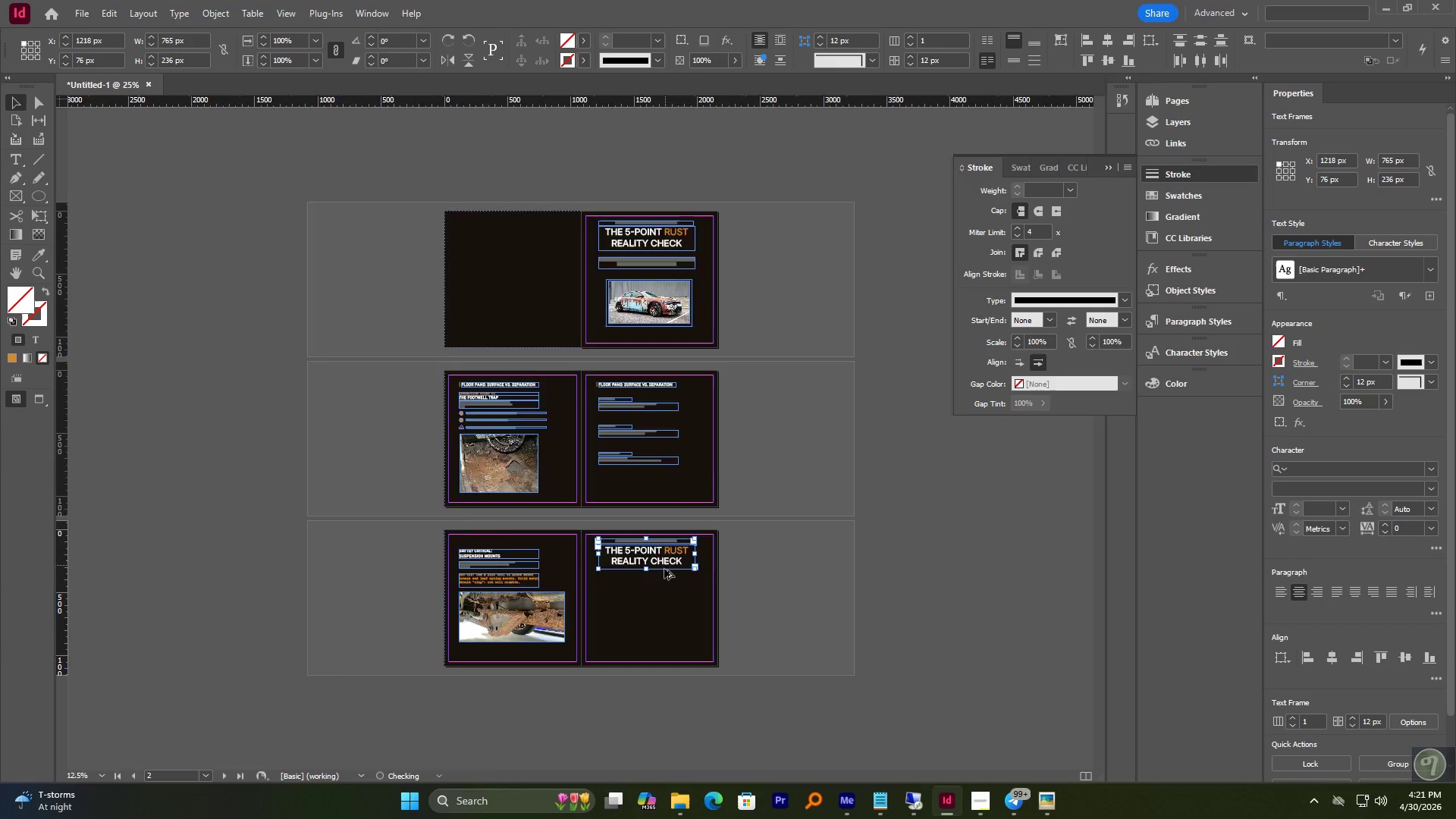 
hold_key(key=AltLeft, duration=0.61)
 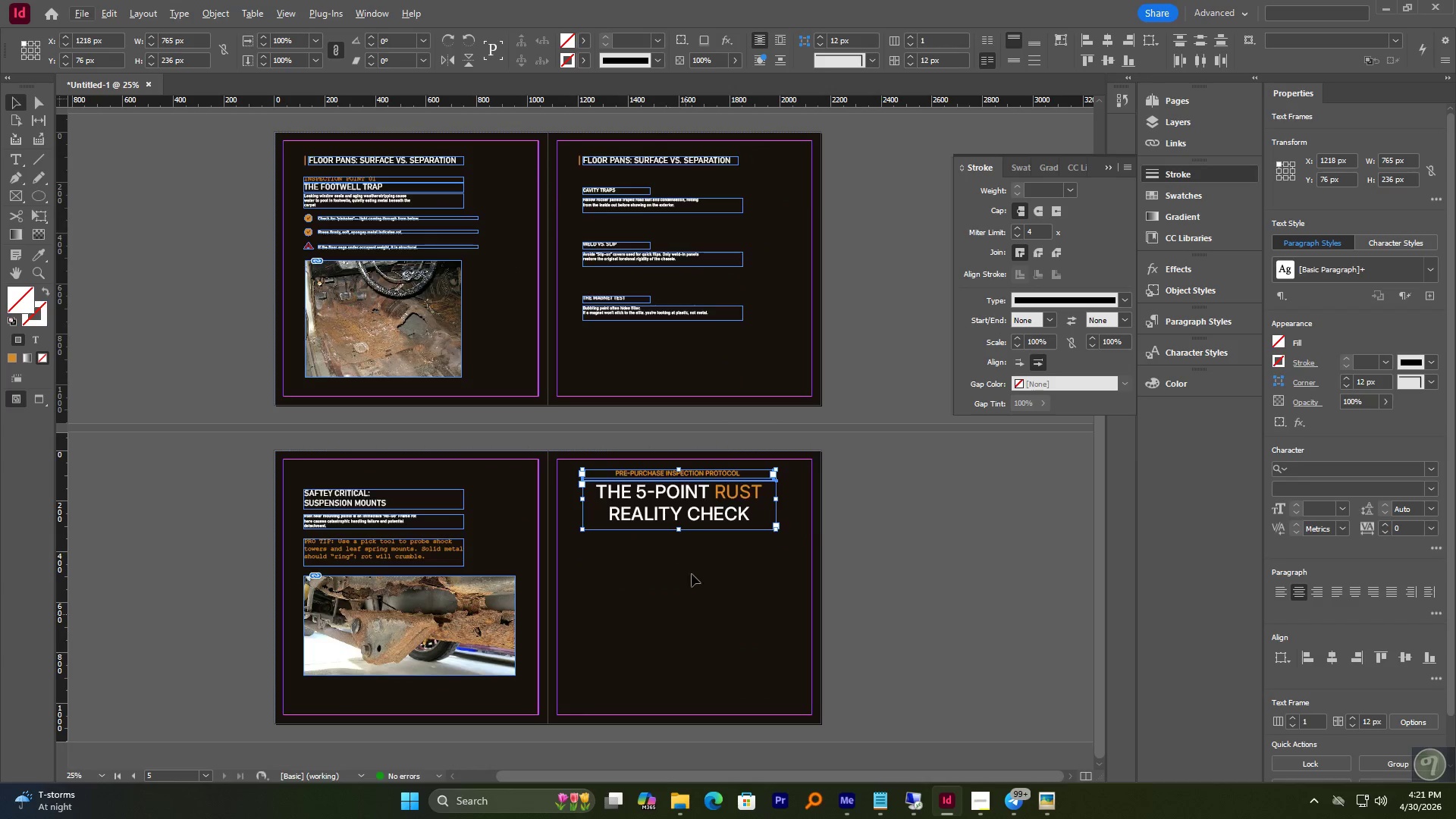 
scroll: coordinate [664, 569], scroll_direction: up, amount: 3.0
 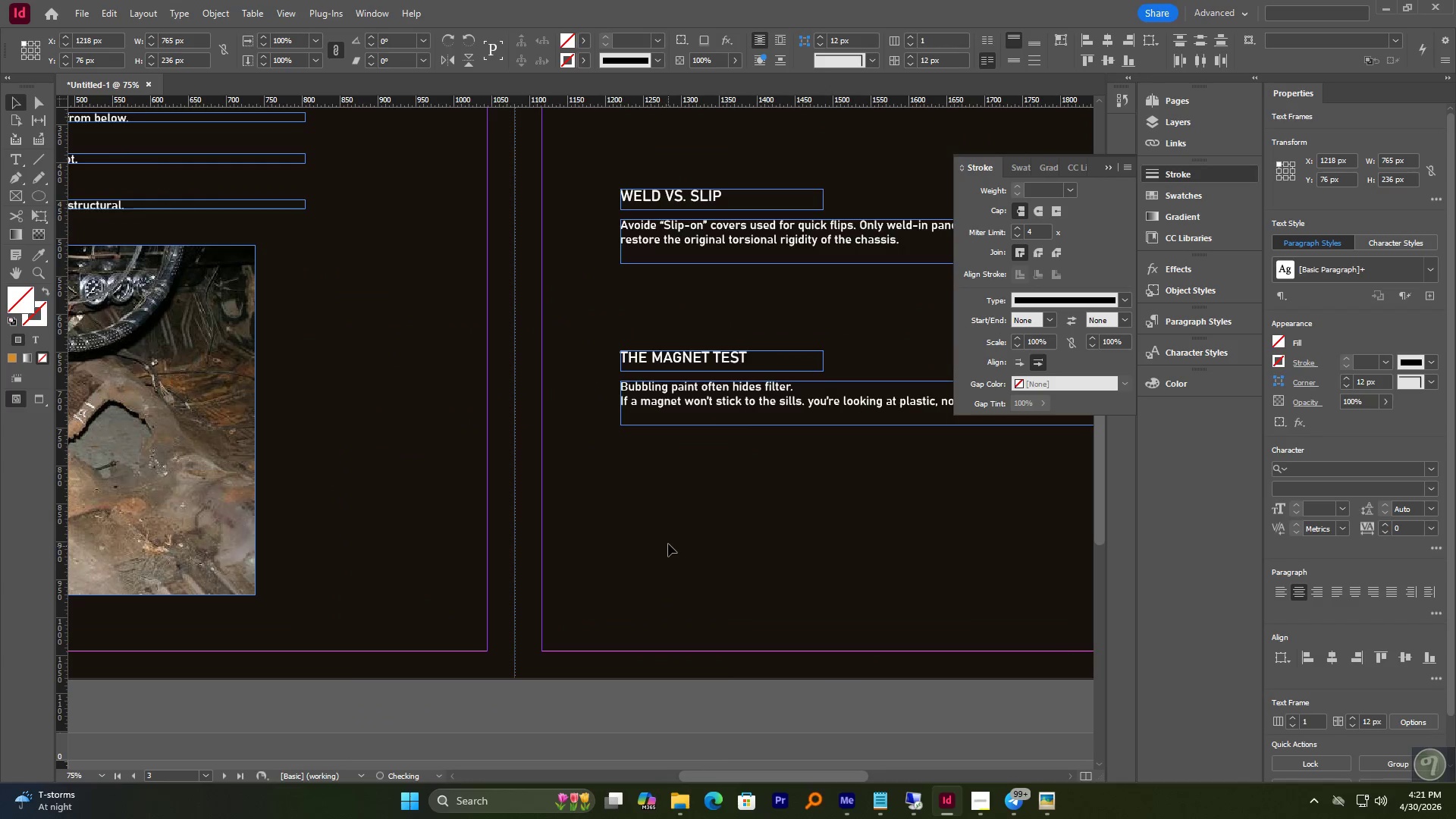 
hold_key(key=AltLeft, duration=1.47)
scroll: coordinate [690, 497], scroll_direction: down, amount: 4.0
 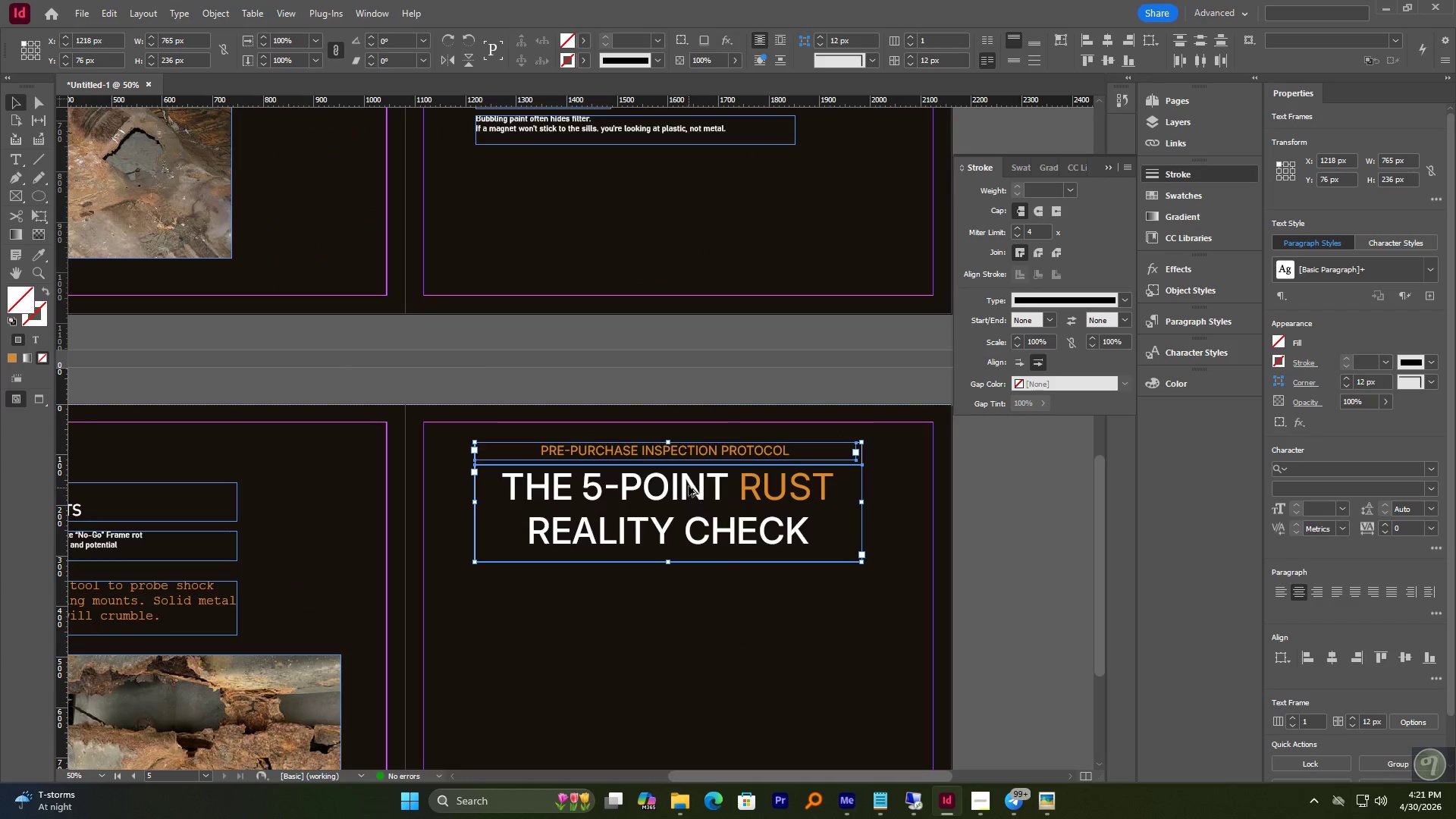 
scroll: coordinate [688, 484], scroll_direction: up, amount: 1.0
 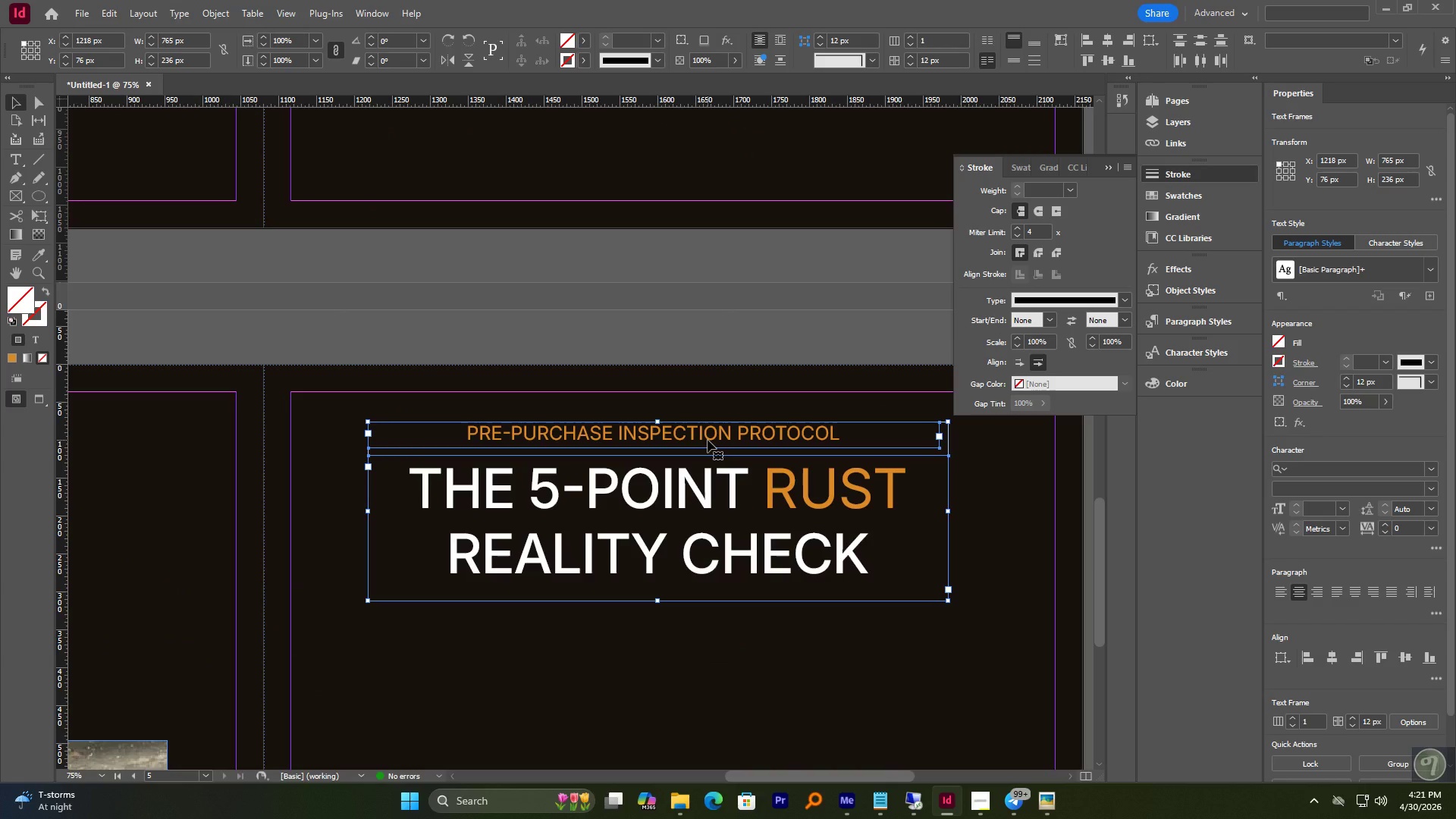 
wait(5.36)
 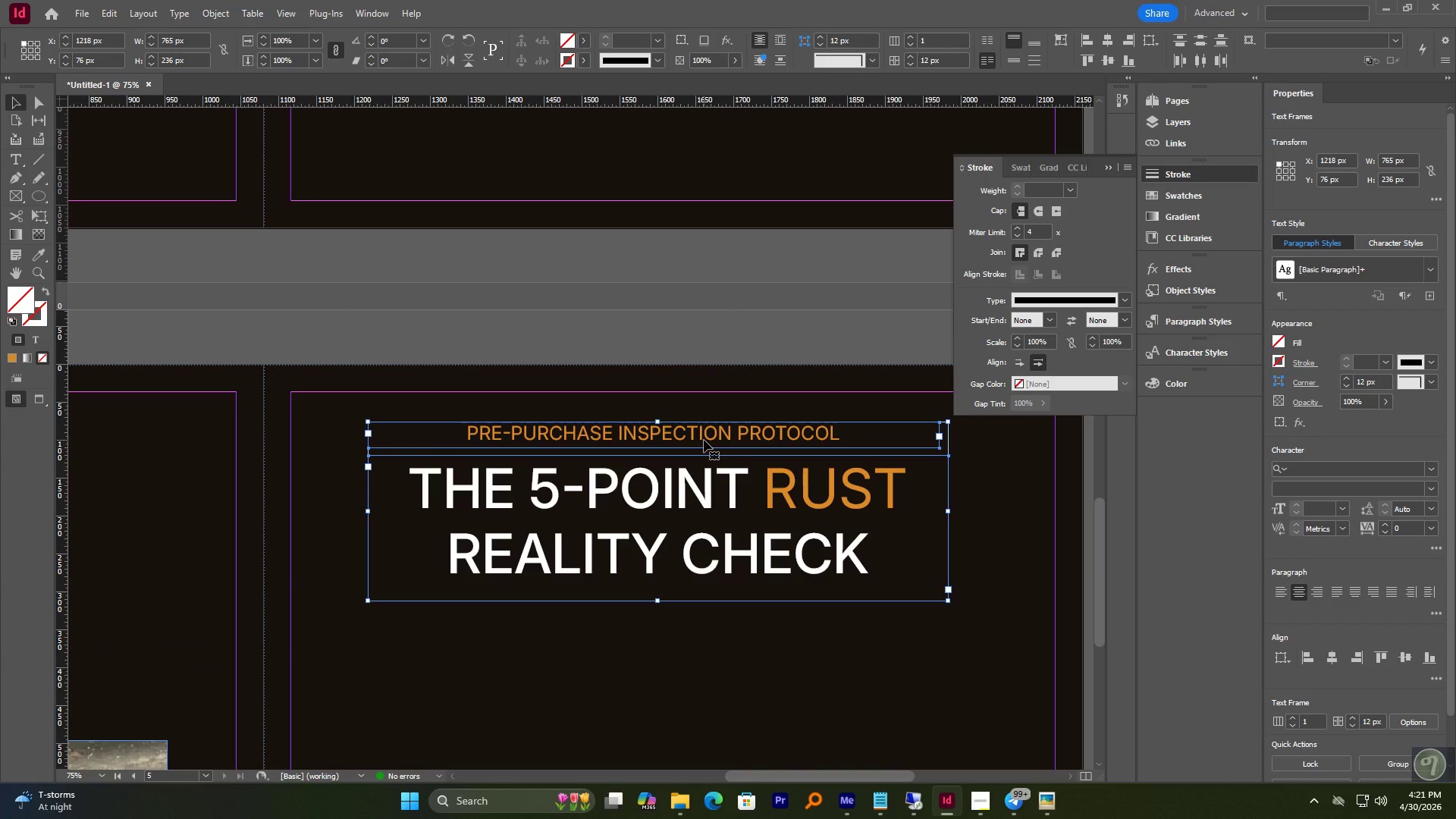 
double_click([685, 426])
 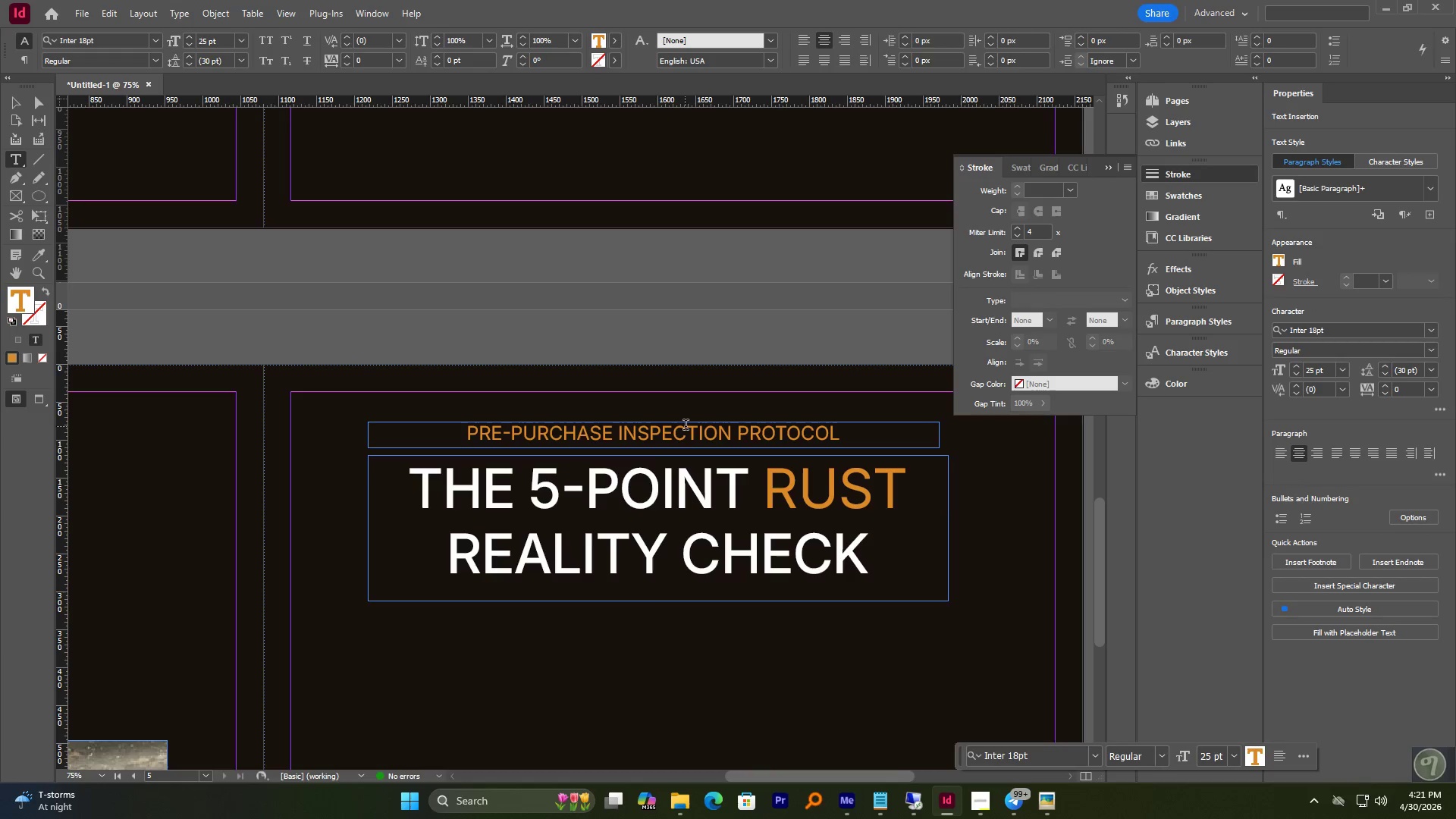 
key(Control+A)
 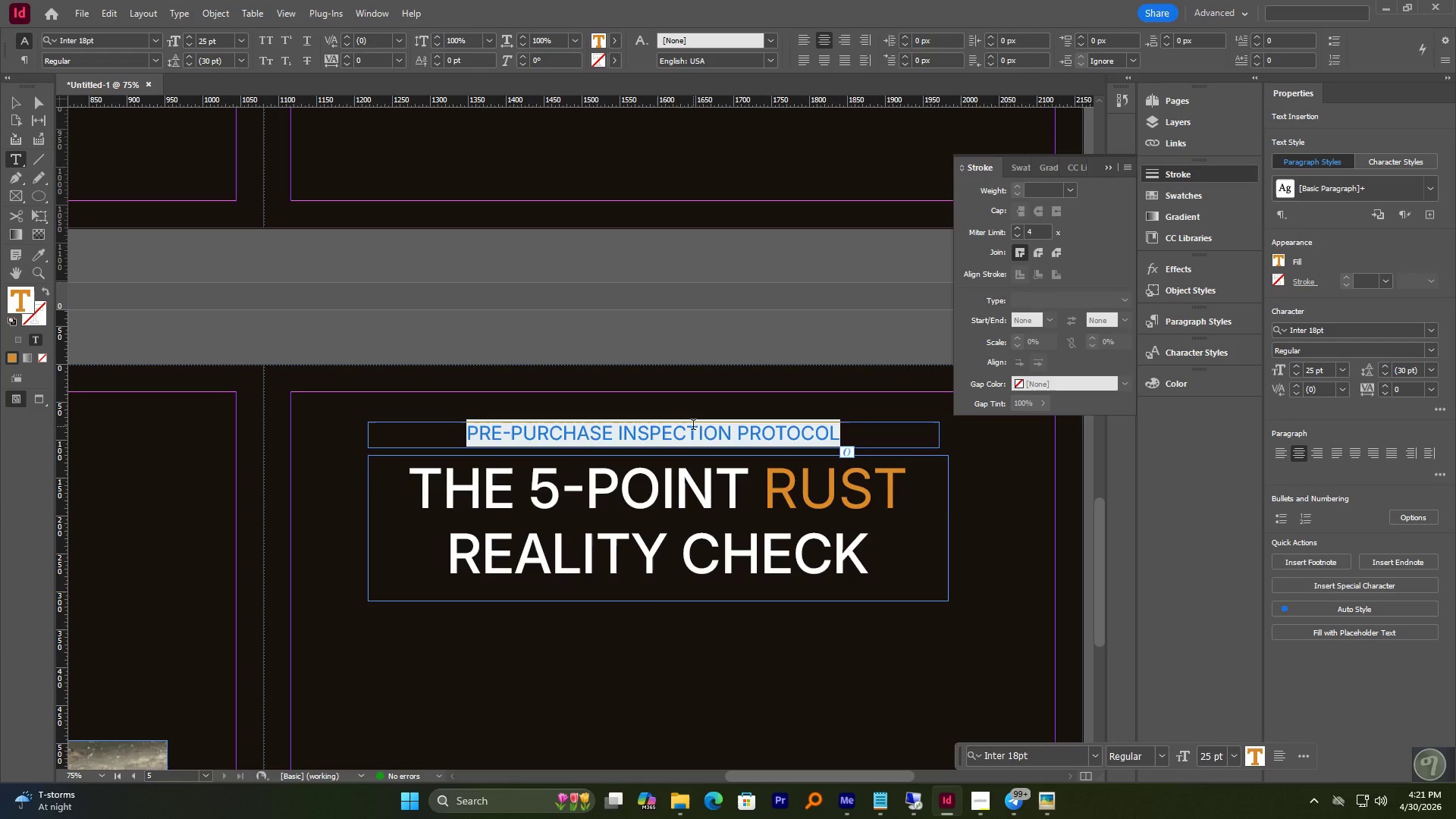 
type(FINAL )
 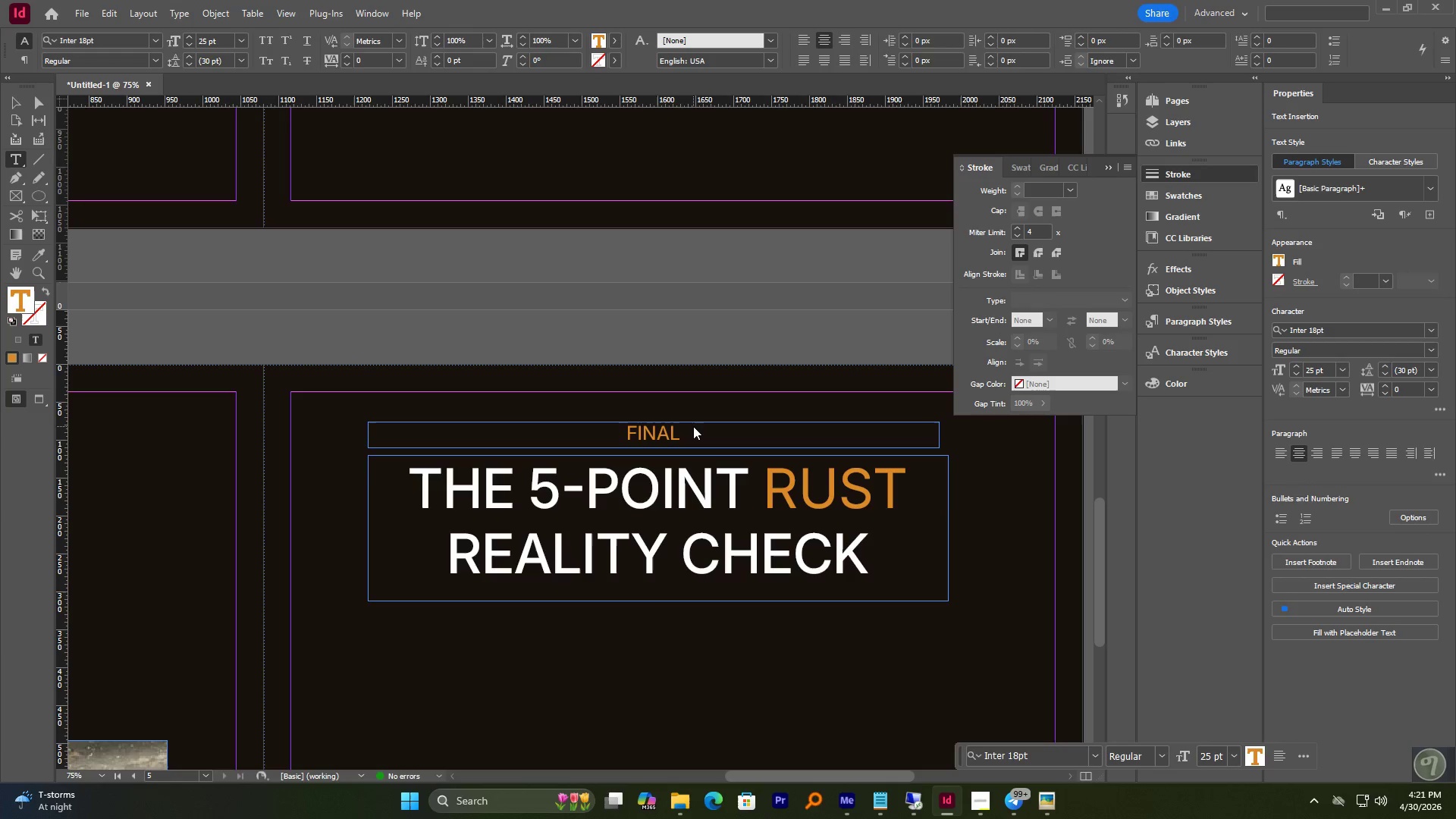 
type(VERDICT)
 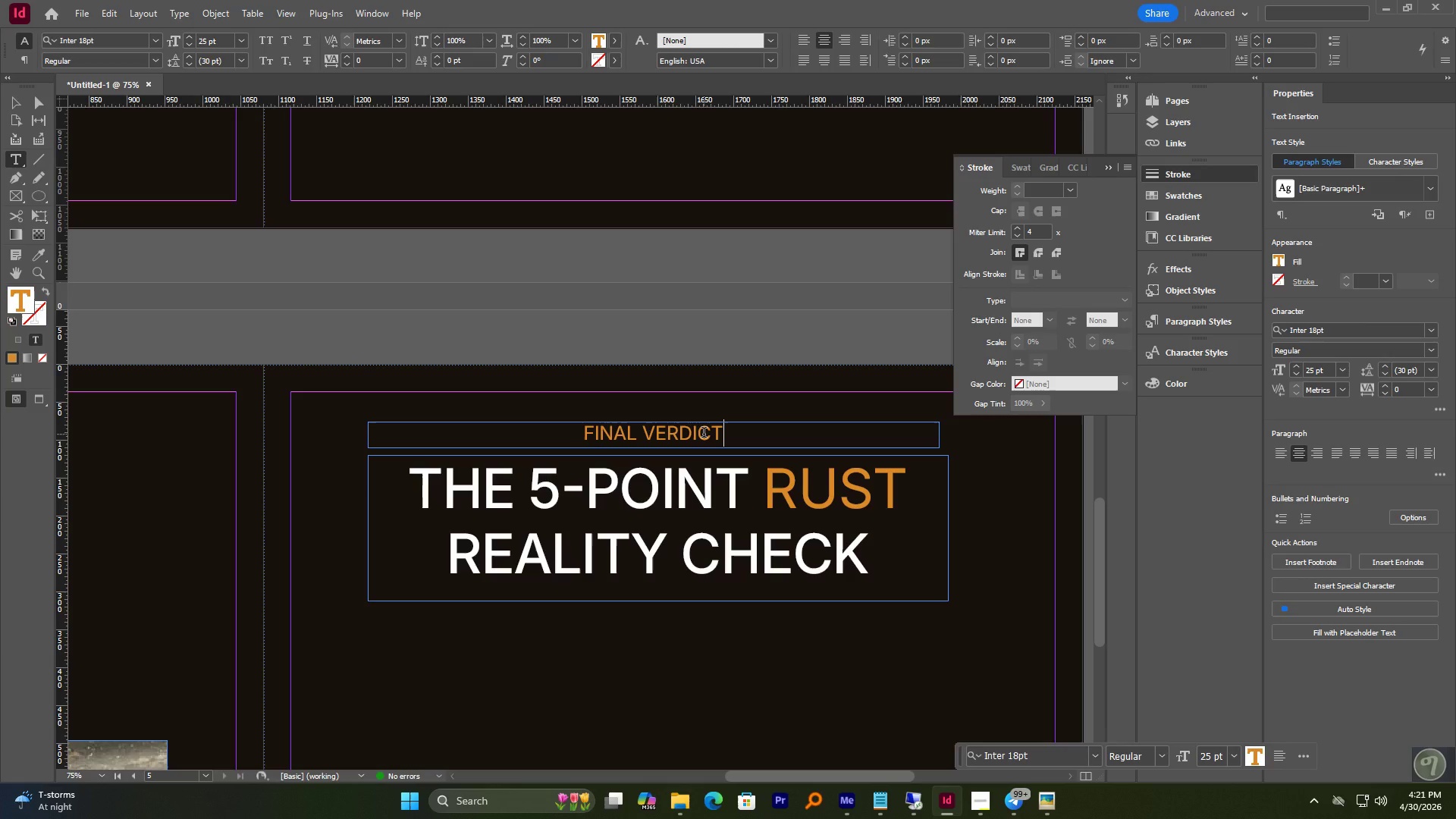 
wait(6.08)
 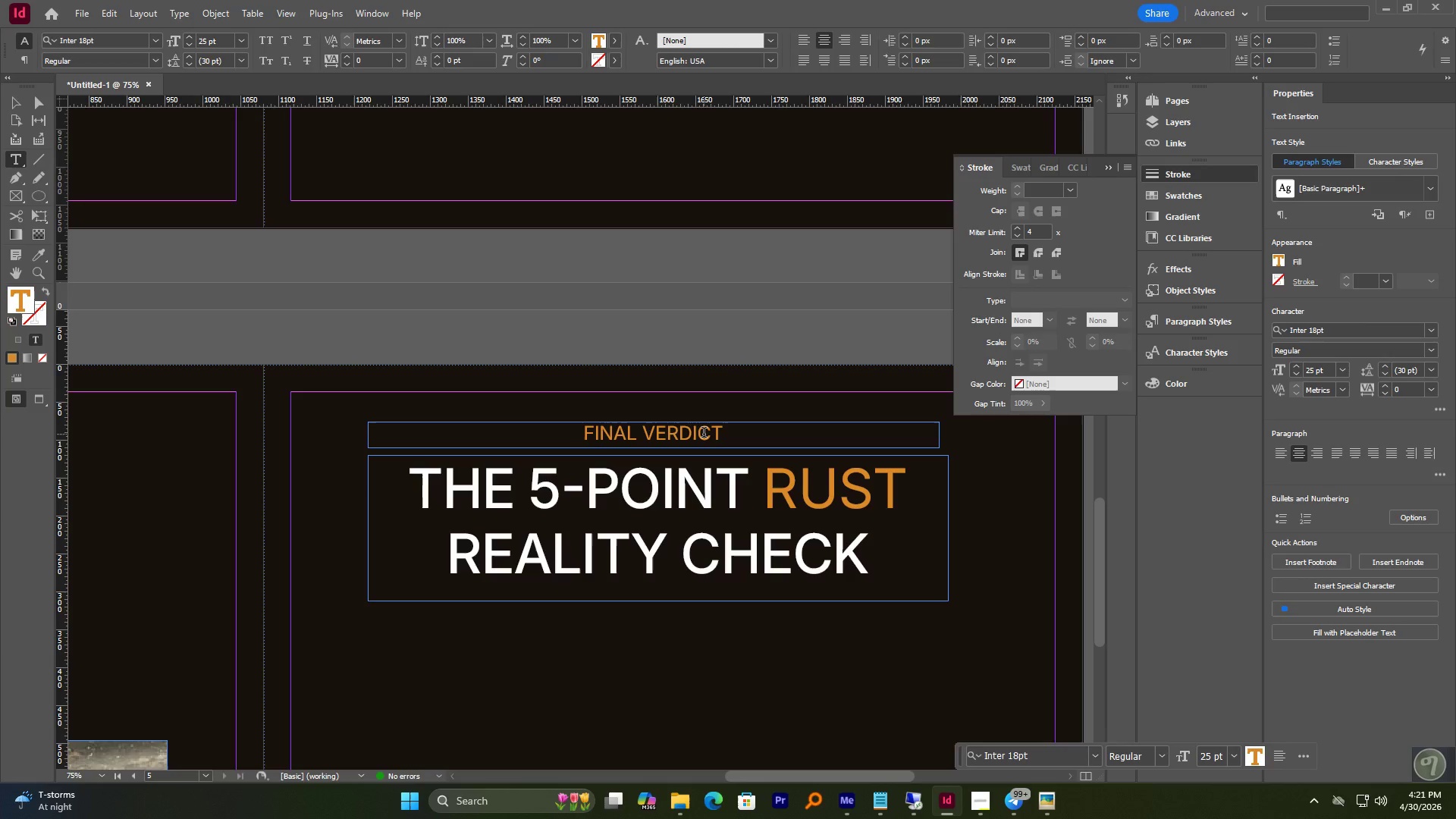 
double_click([529, 517])
 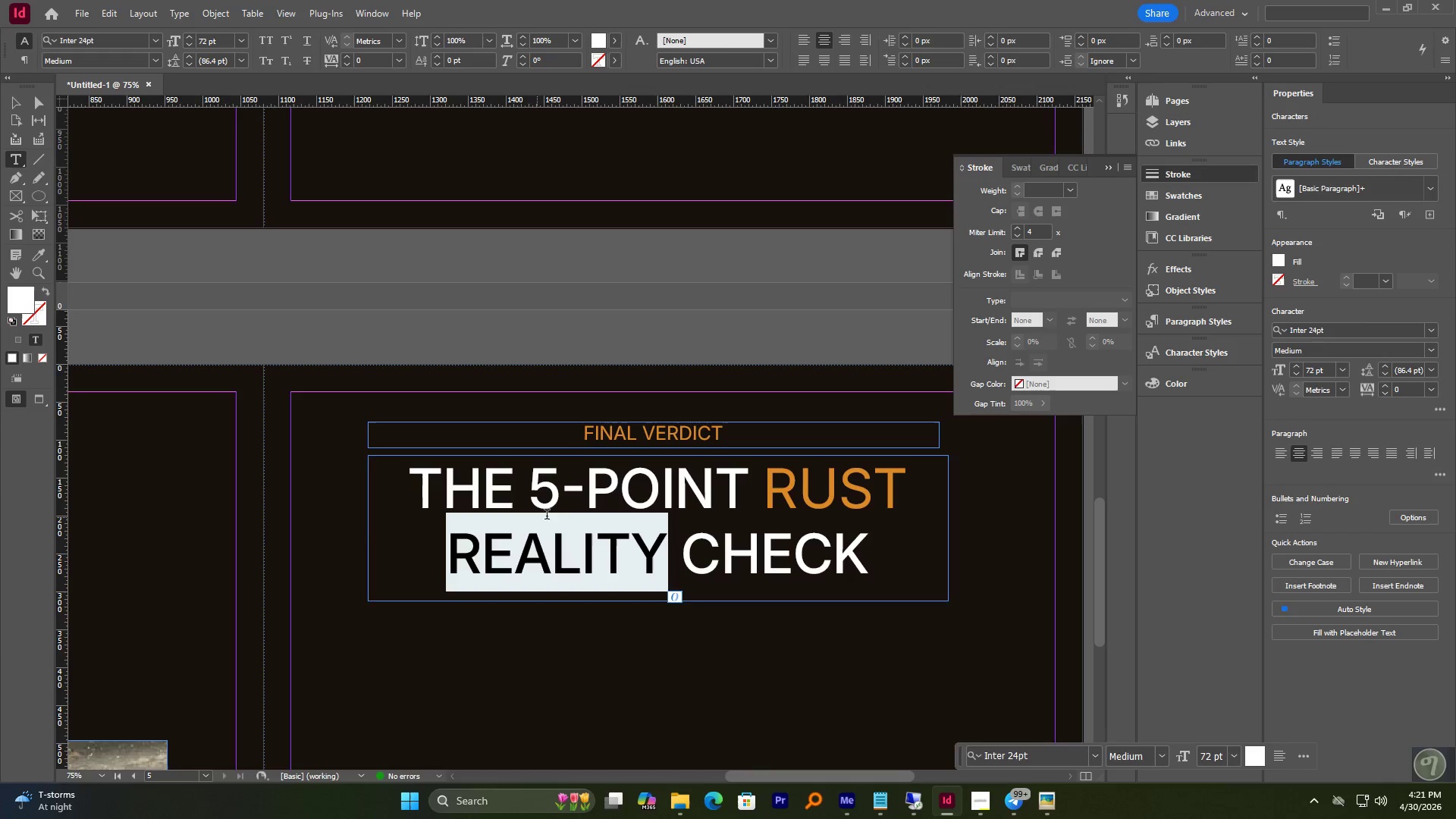 
key(Control+A)
 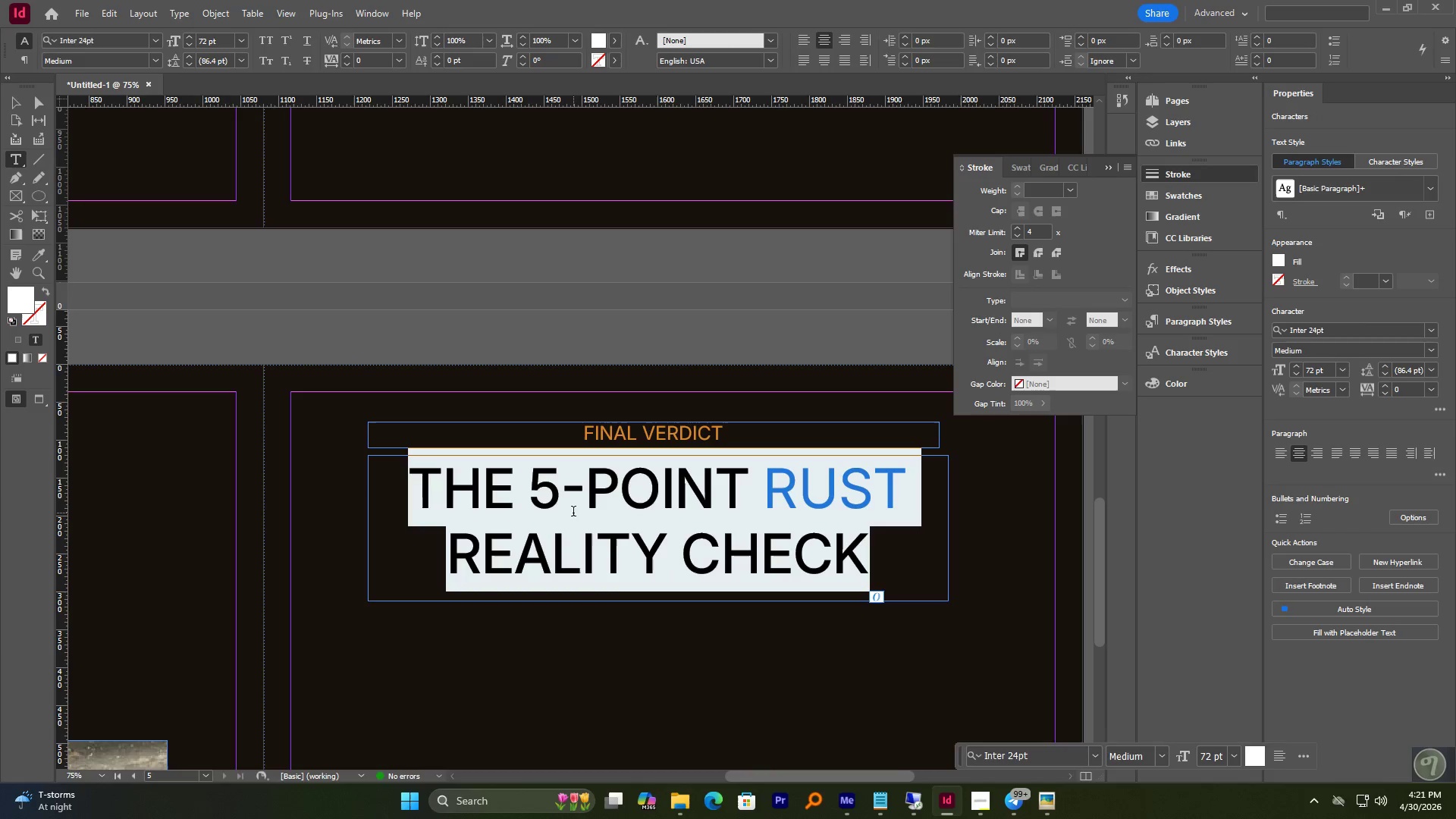 
type(PROTECT YOUR INVESTMENT)
 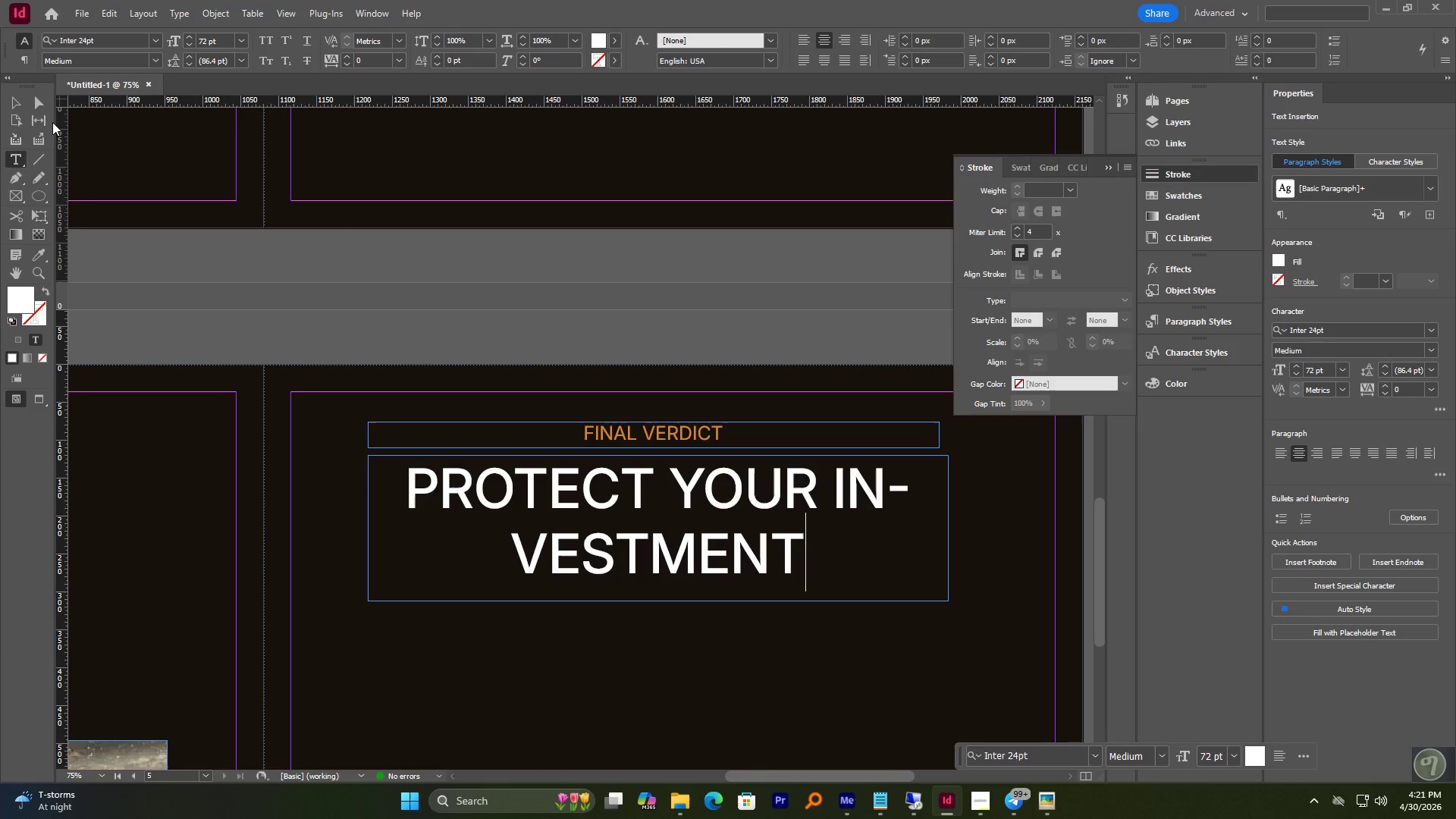 
left_click([17, 107])
 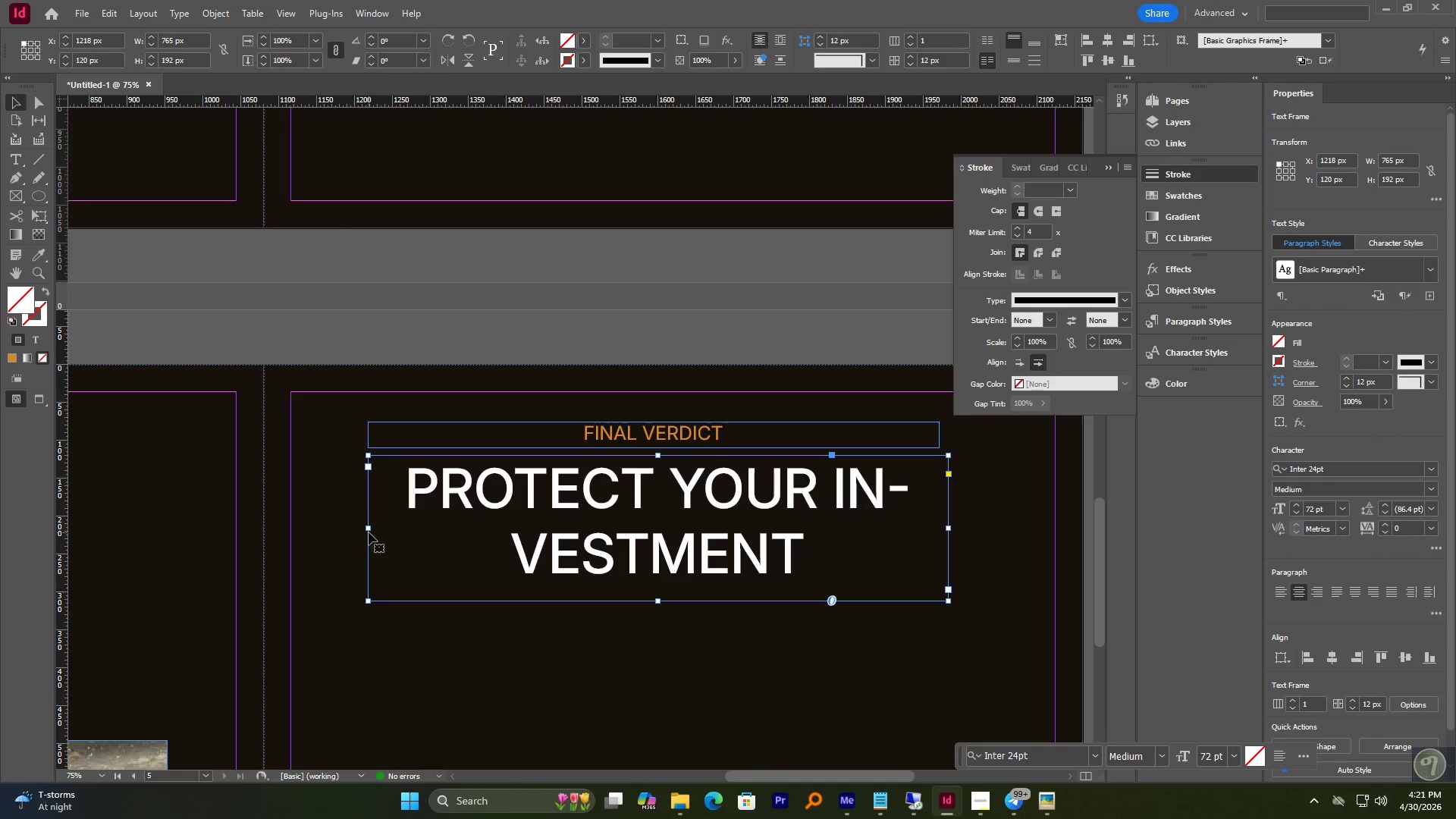 
left_click_drag(start_coordinate=[368, 526], to_coordinate=[300, 526])
 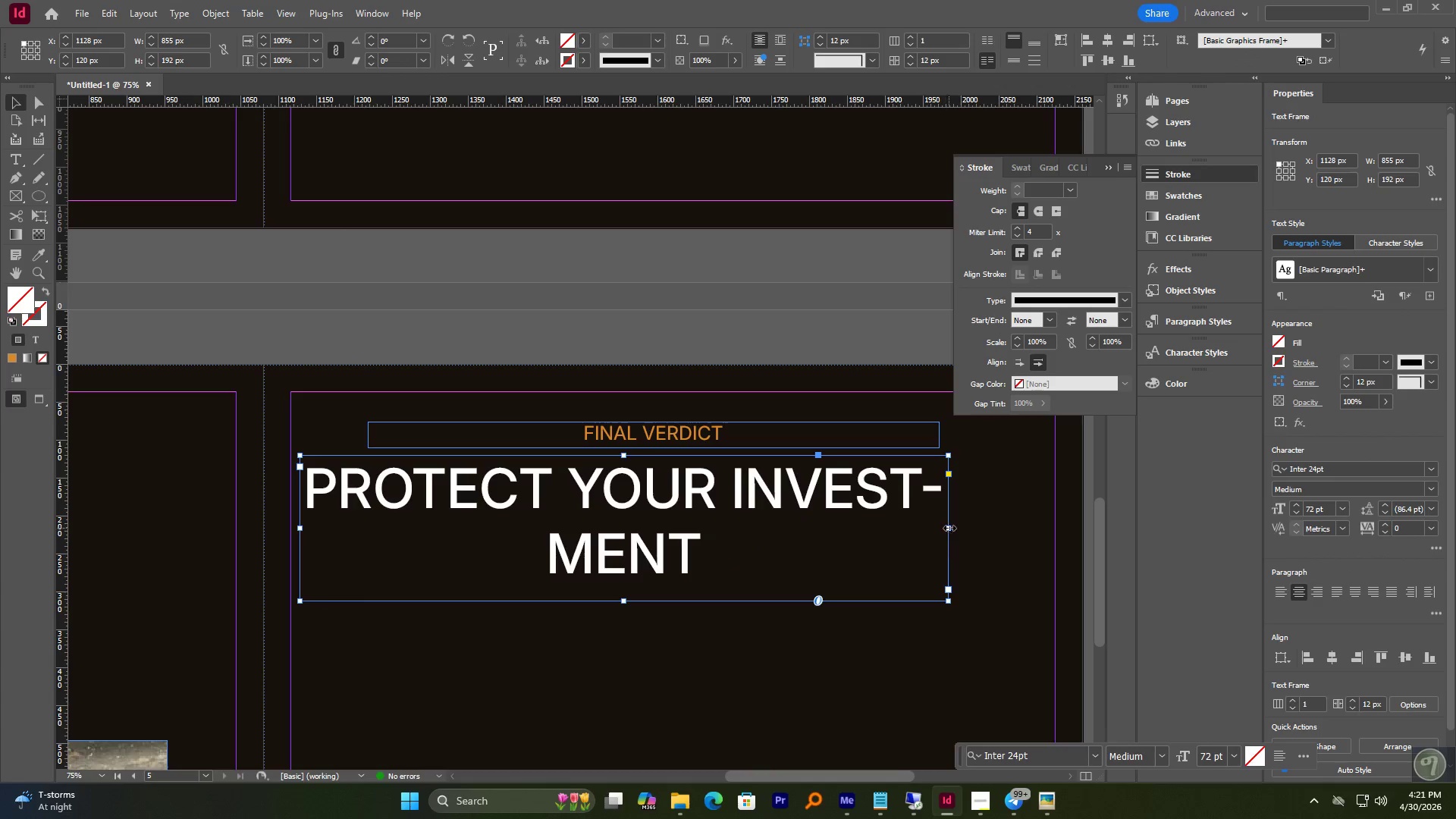 
left_click_drag(start_coordinate=[952, 528], to_coordinate=[956, 527])
 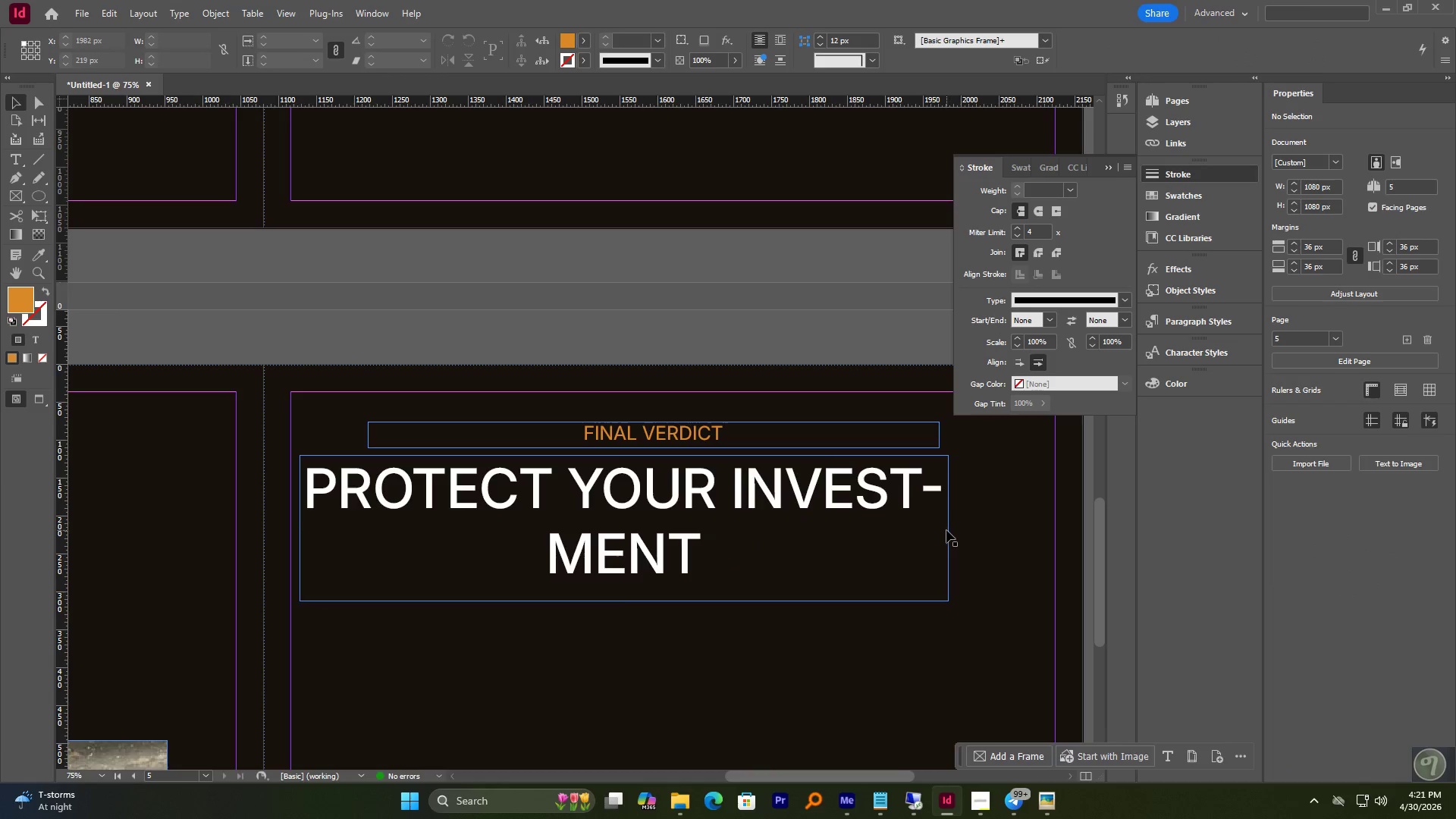 
left_click([946, 530])
 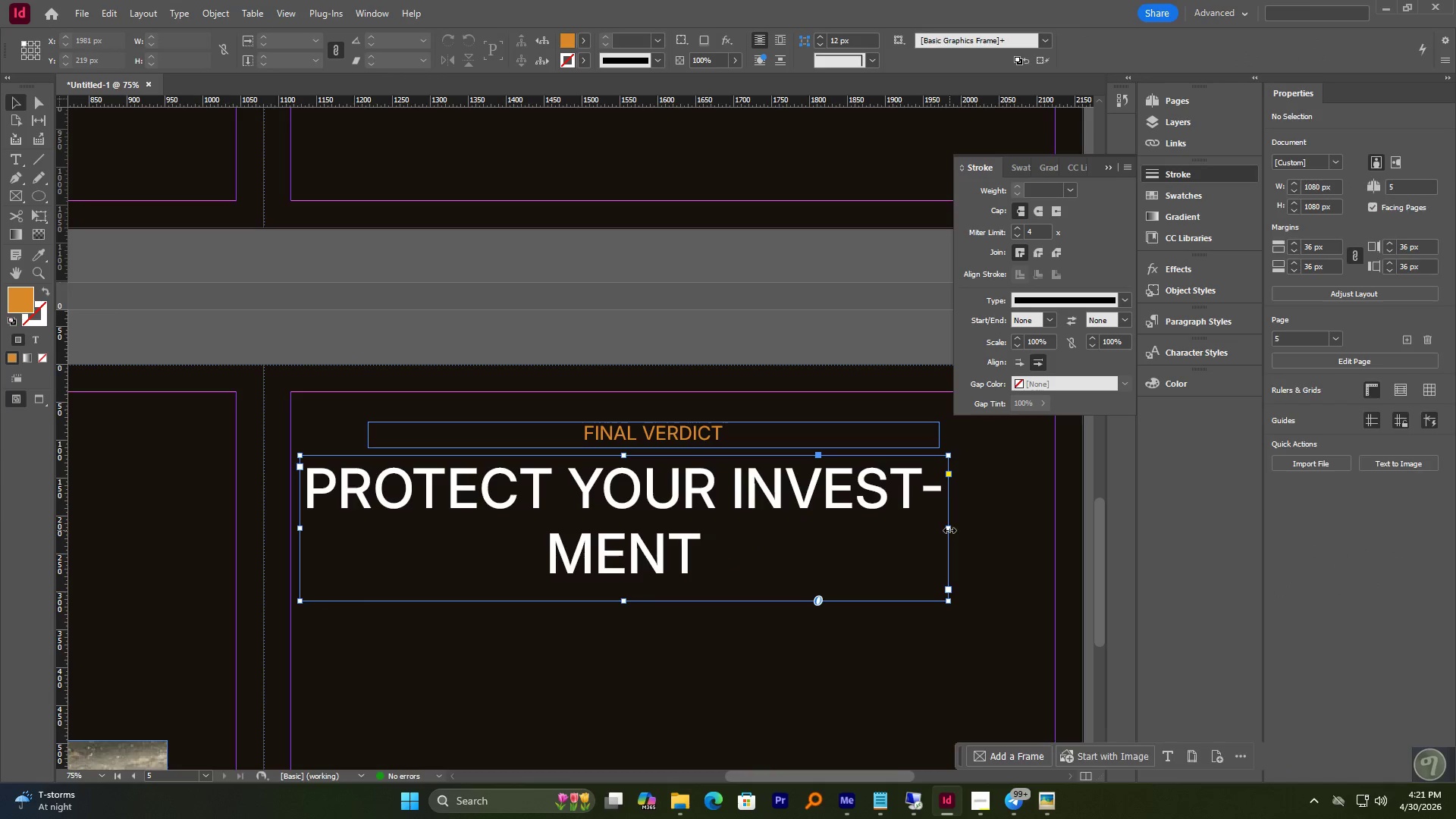 
left_click_drag(start_coordinate=[949, 530], to_coordinate=[1052, 503])
 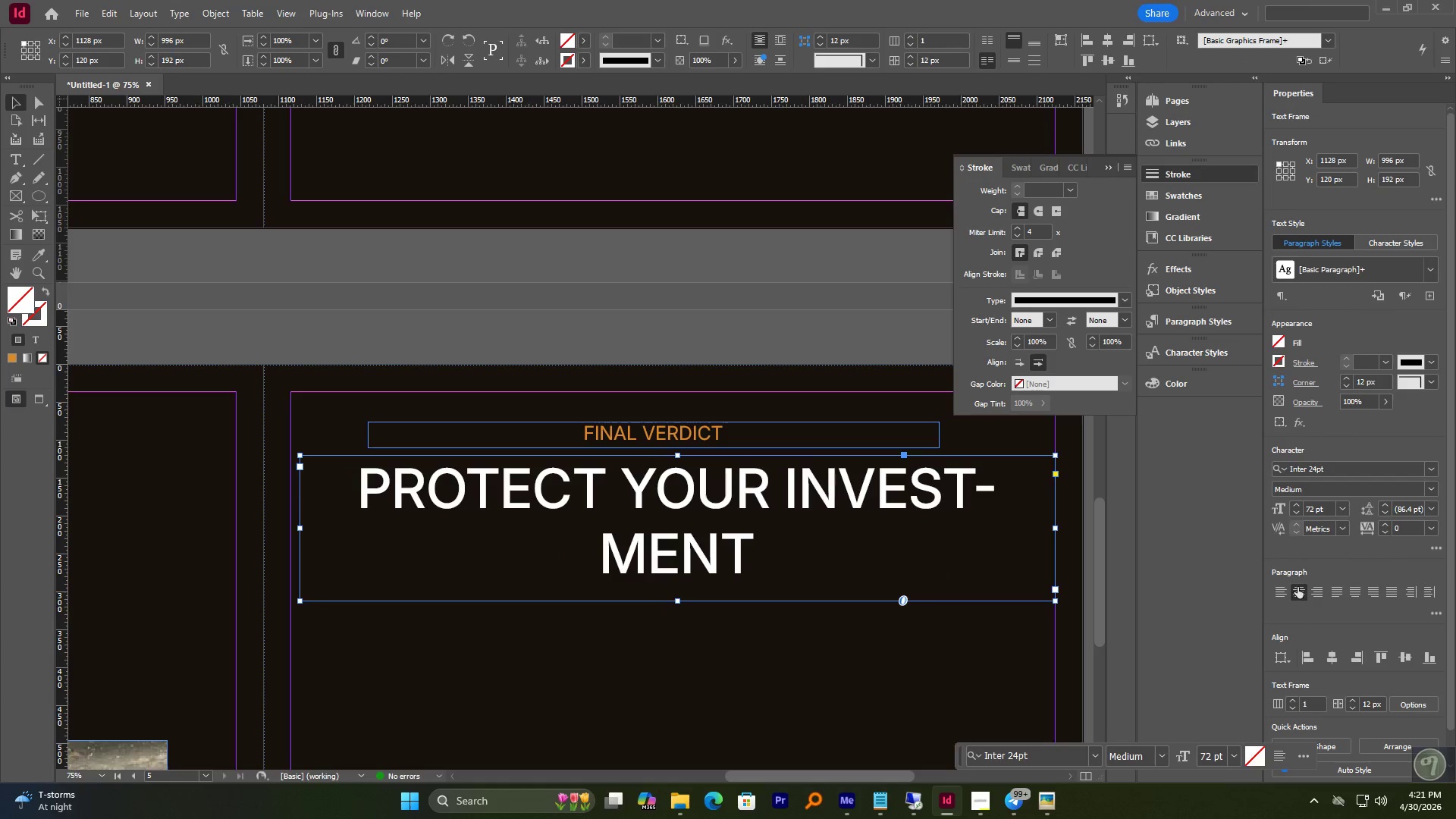 
left_click([1295, 512])
 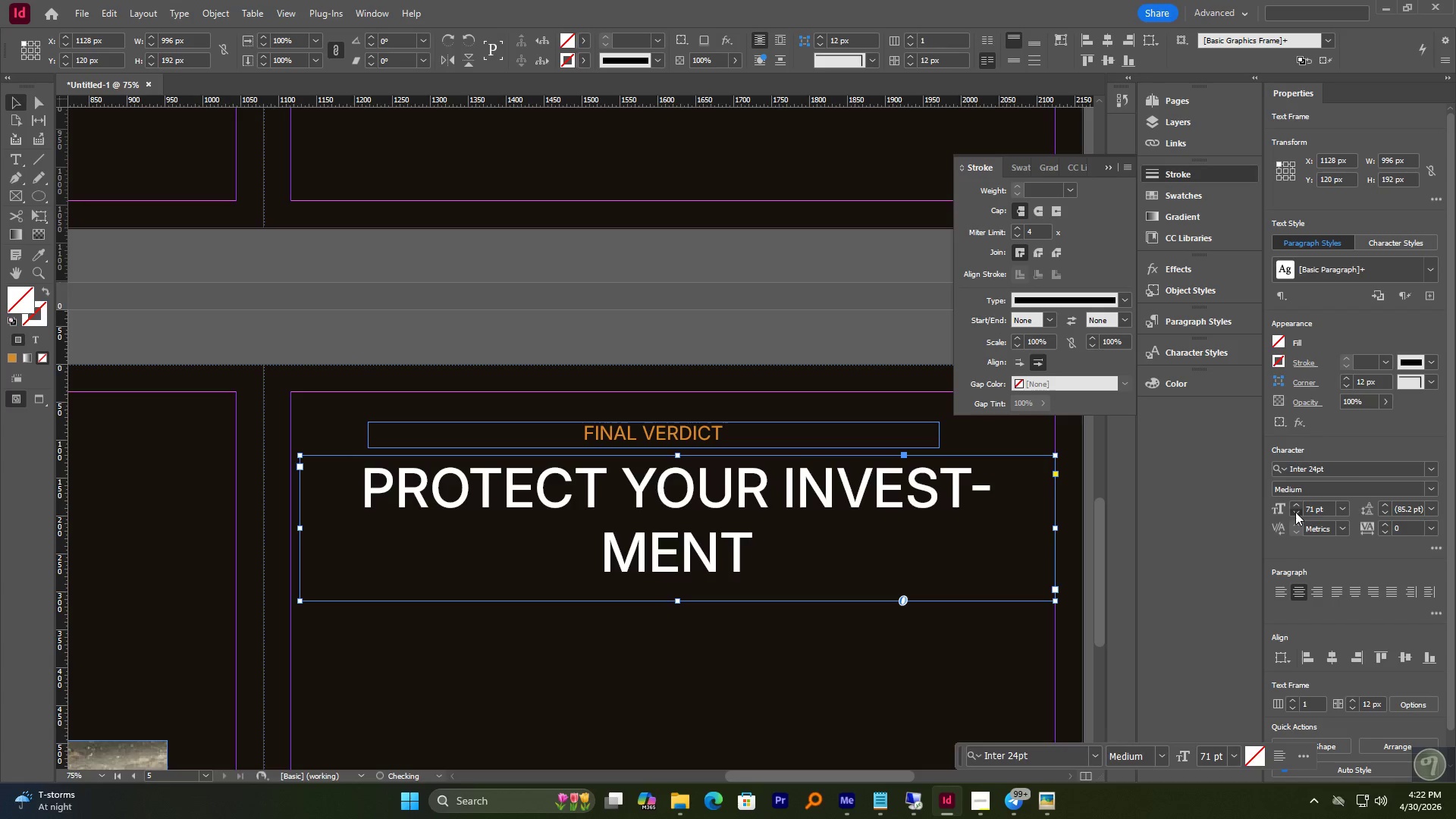 
double_click([1295, 512])
 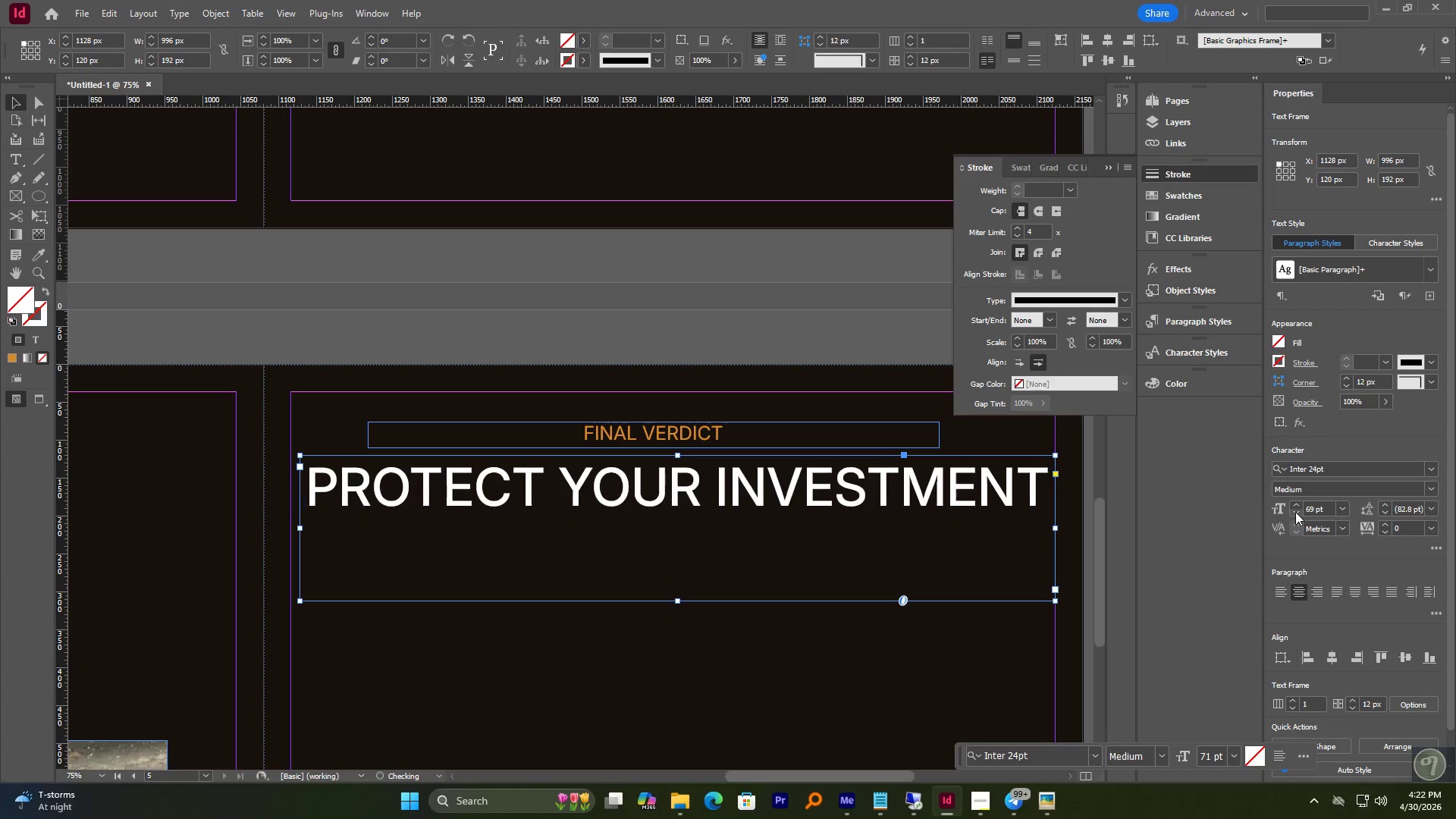 
triple_click([1295, 512])
 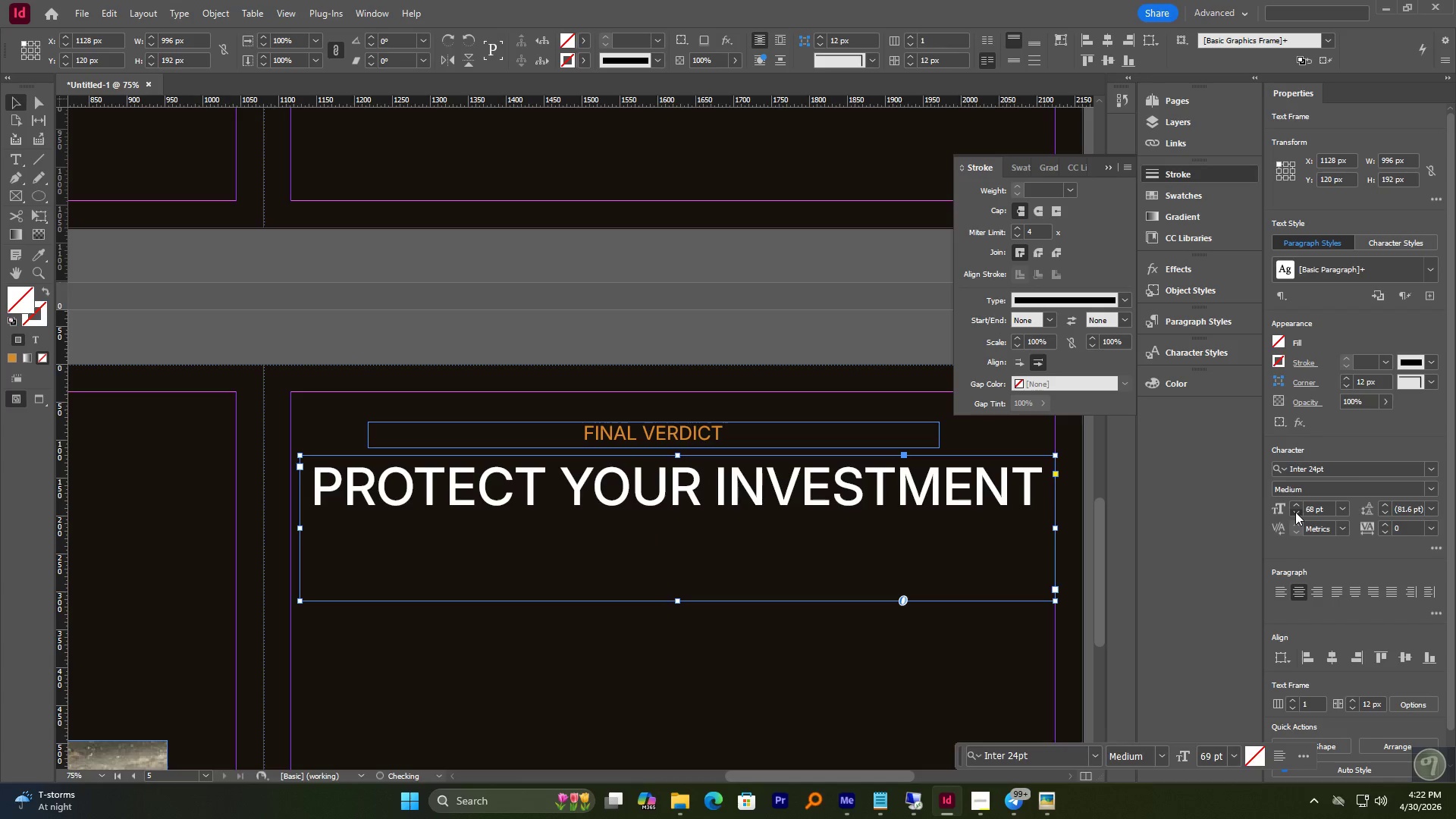 
triple_click([1295, 512])
 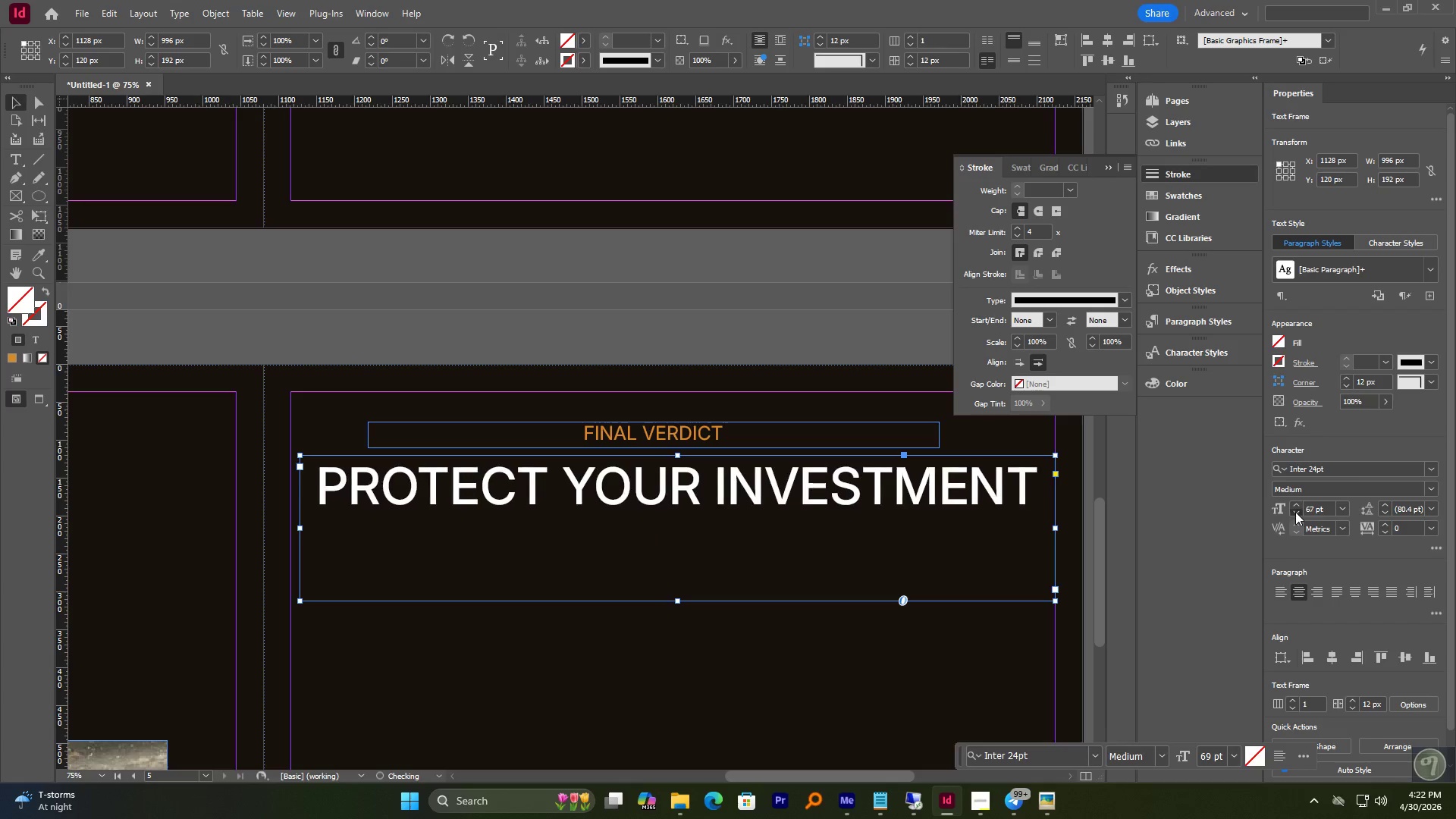 
triple_click([1295, 512])
 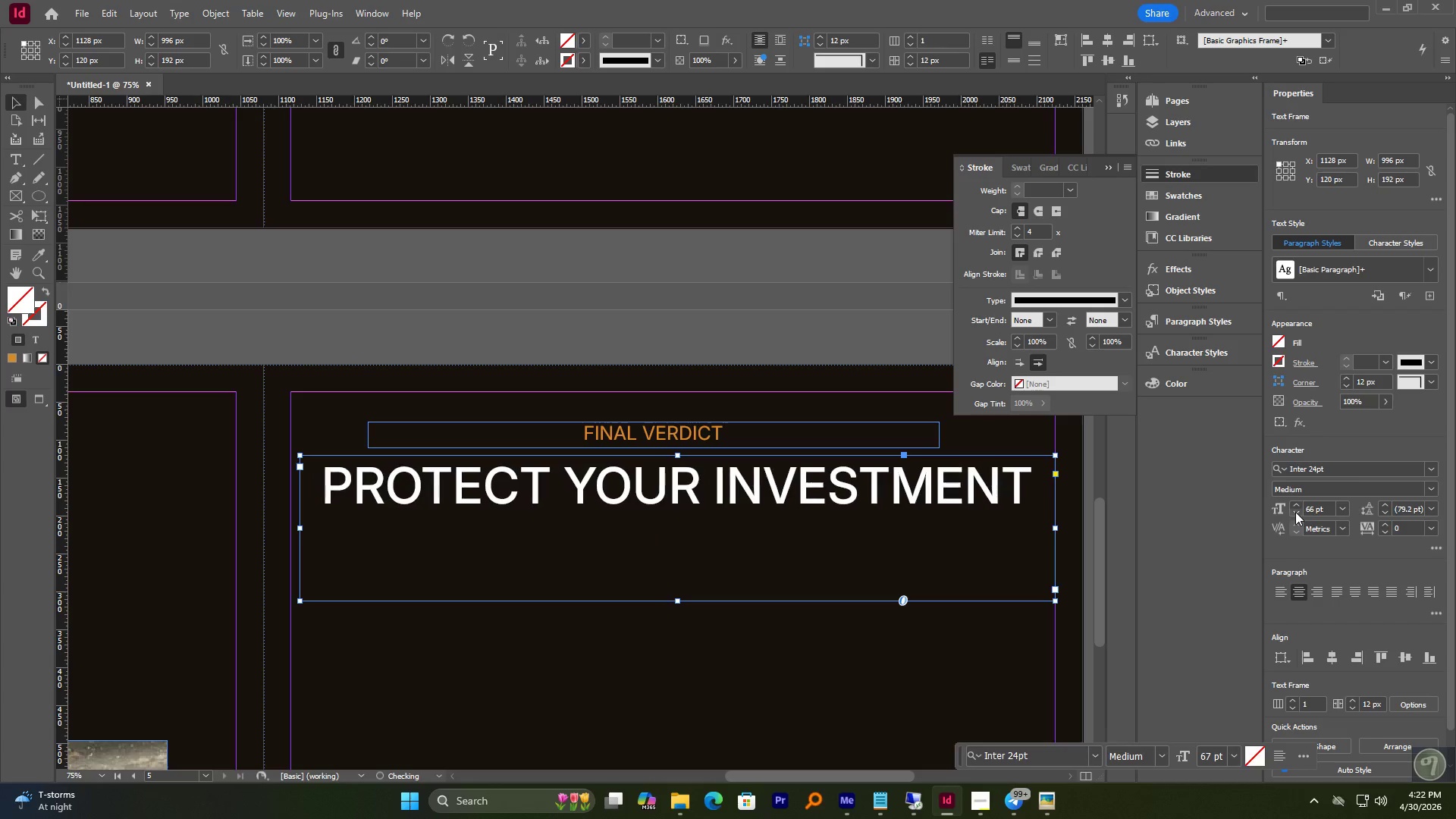 
triple_click([1295, 512])
 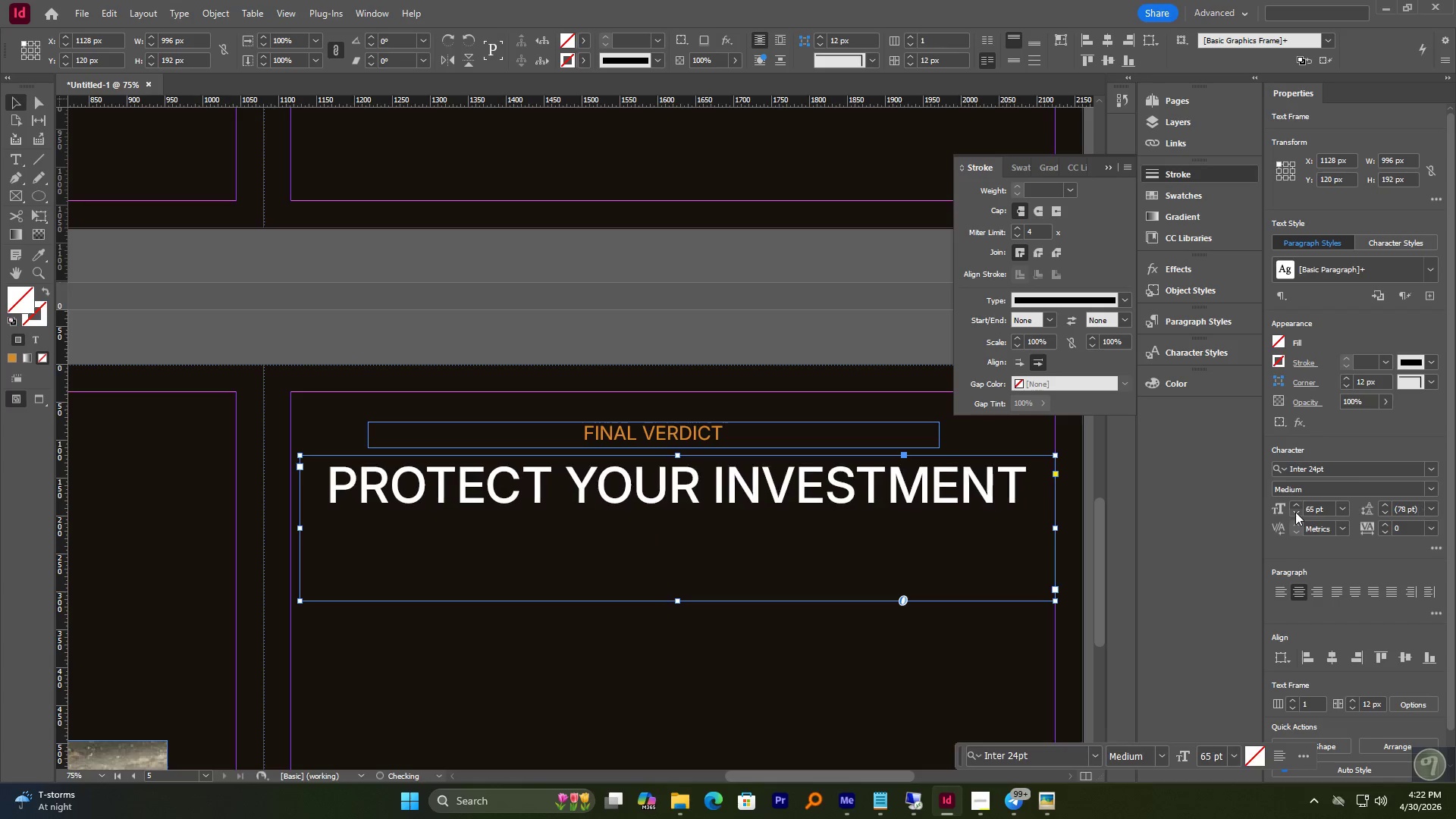 
triple_click([1295, 512])
 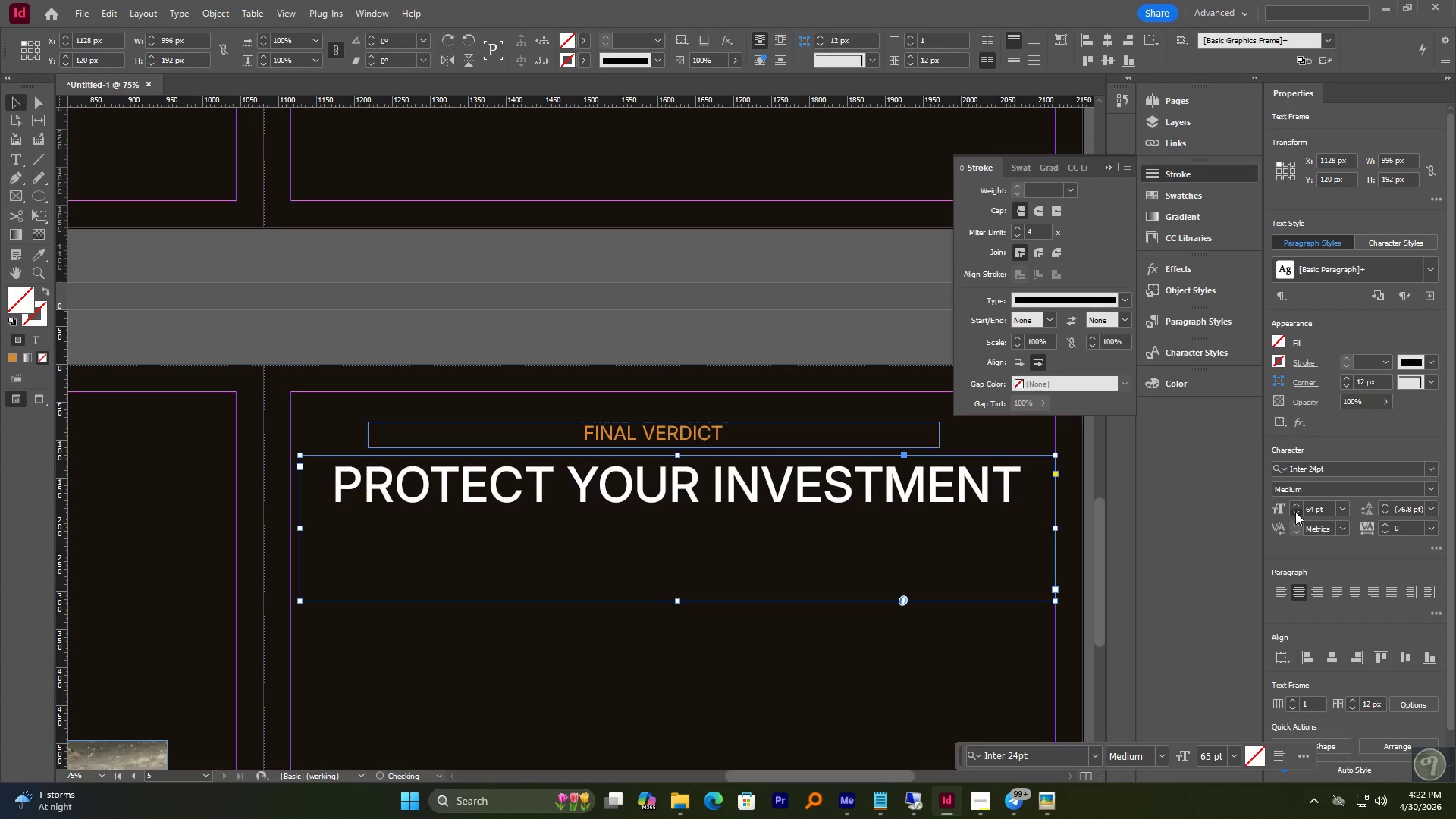 
triple_click([1295, 512])
 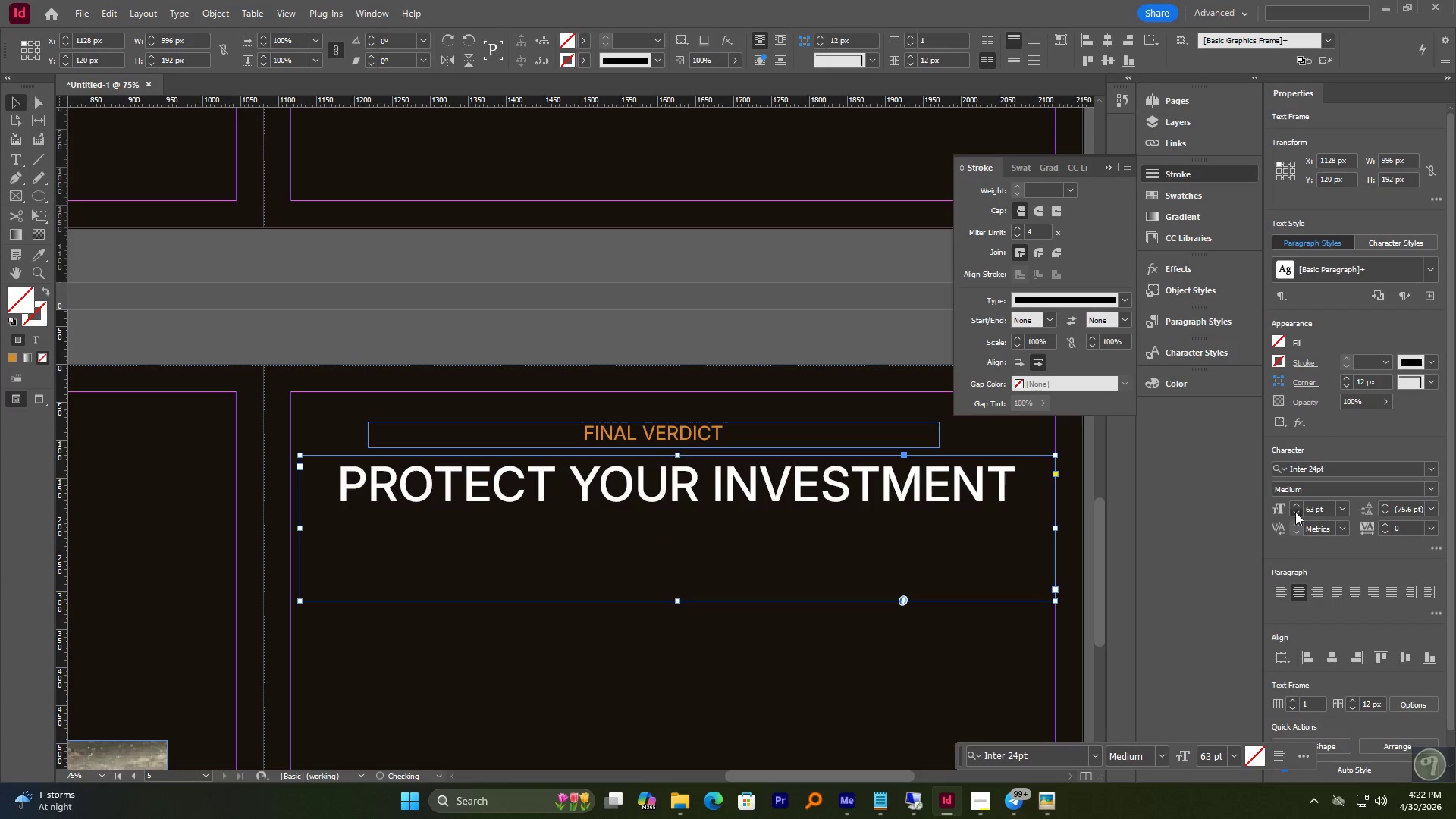 
double_click([1295, 512])
 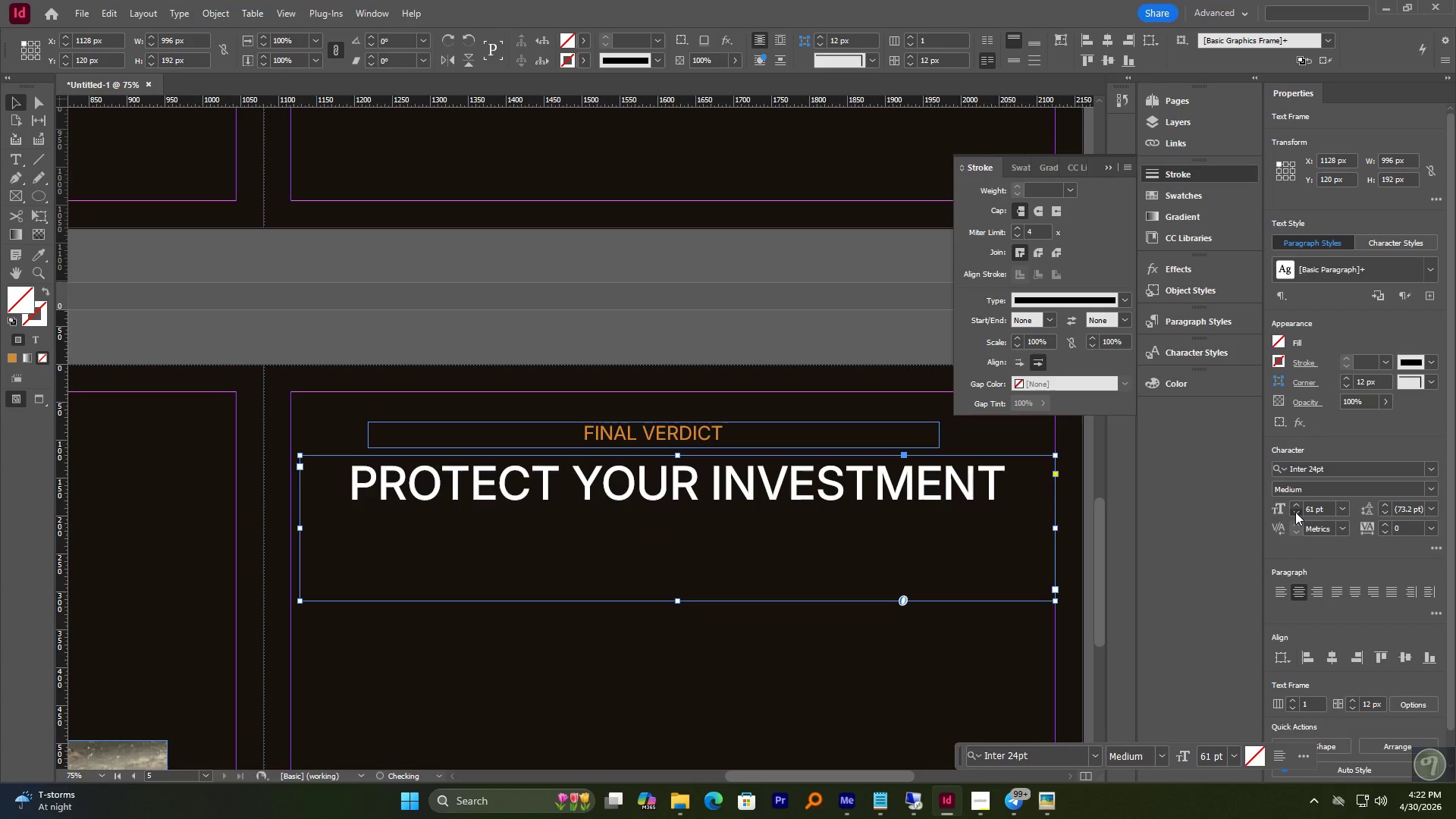 
triple_click([1295, 512])
 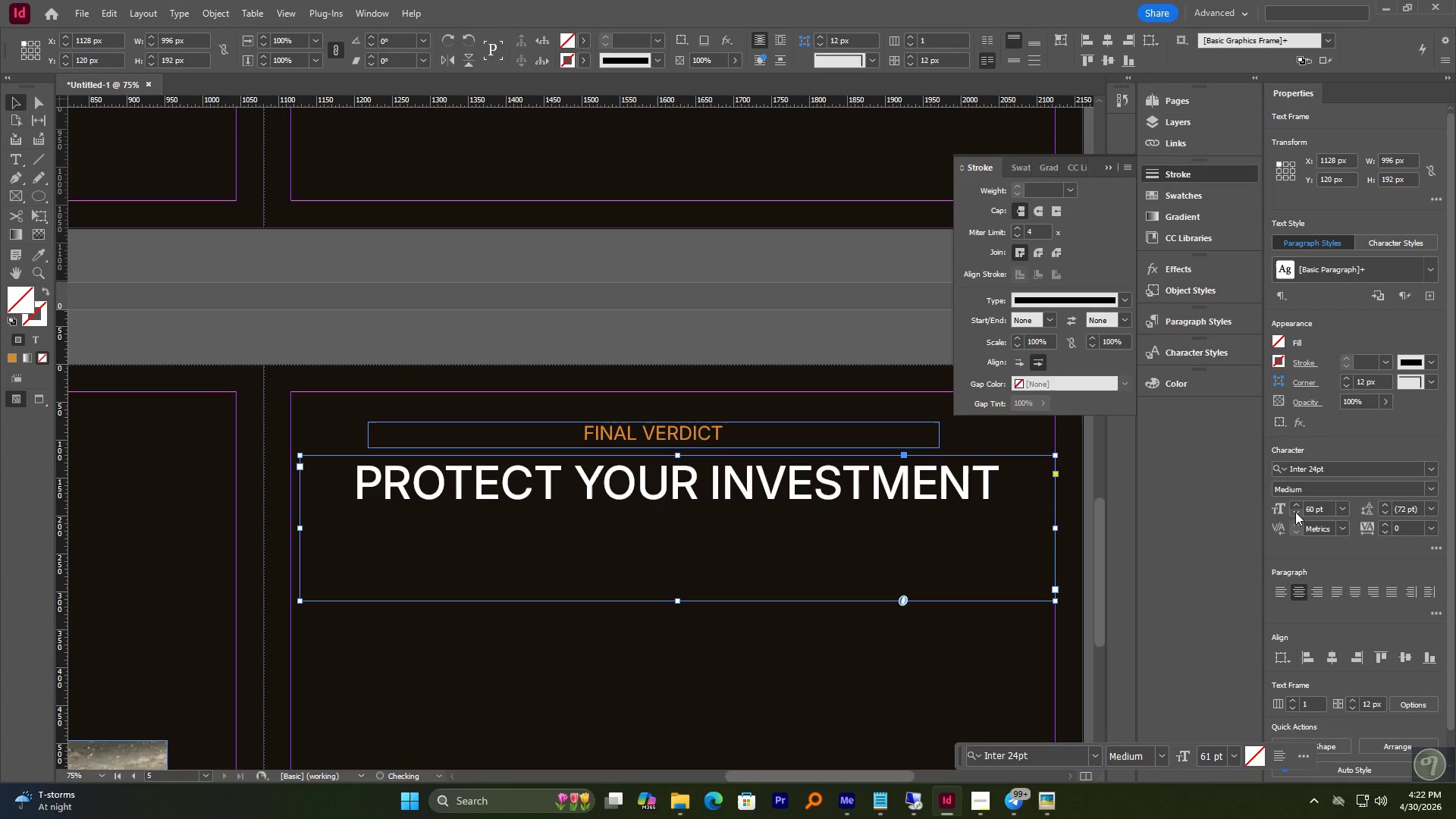 
triple_click([1295, 512])
 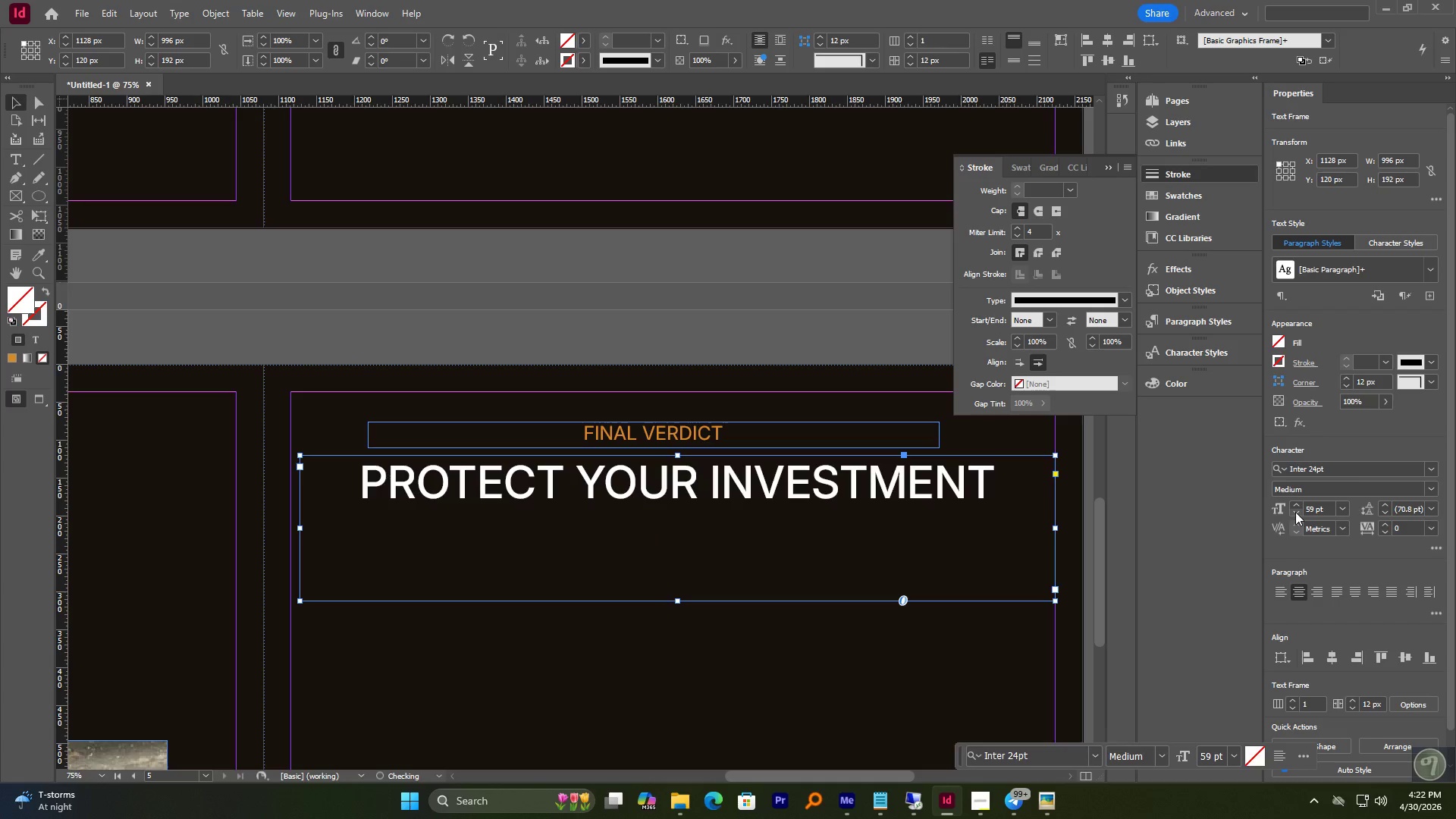 
triple_click([1295, 512])
 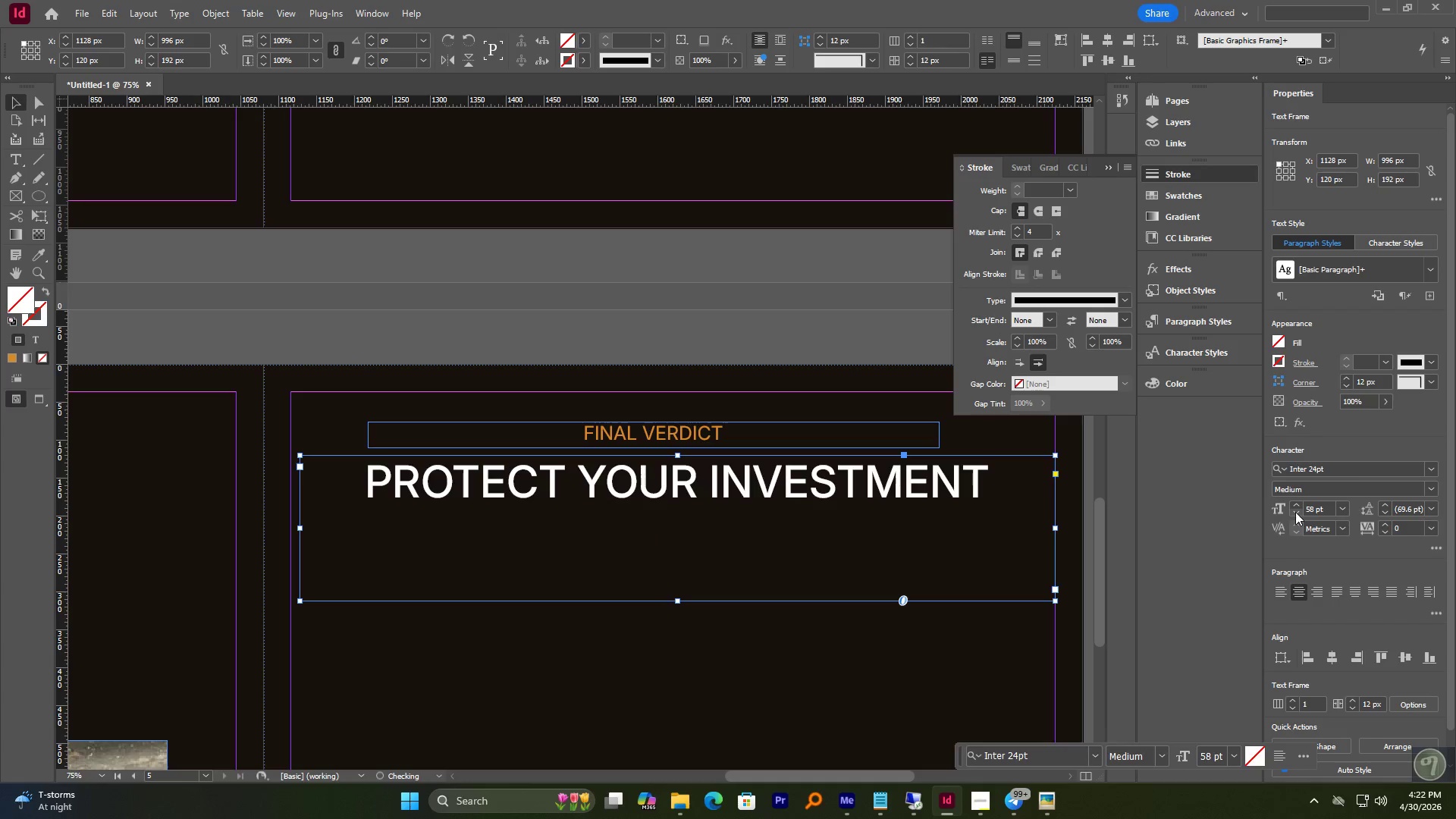 
triple_click([1295, 512])
 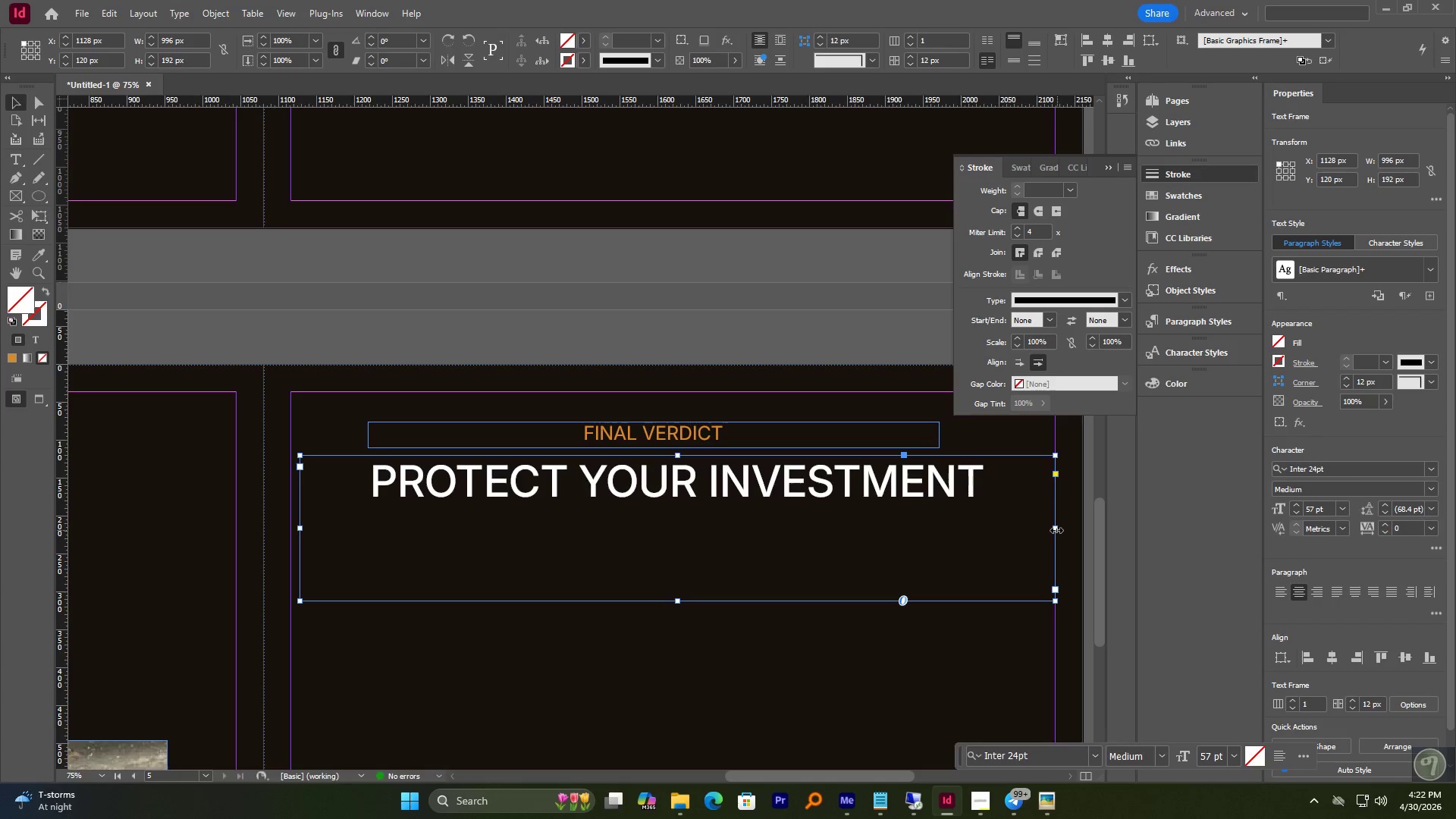 
left_click_drag(start_coordinate=[1054, 530], to_coordinate=[988, 535])
 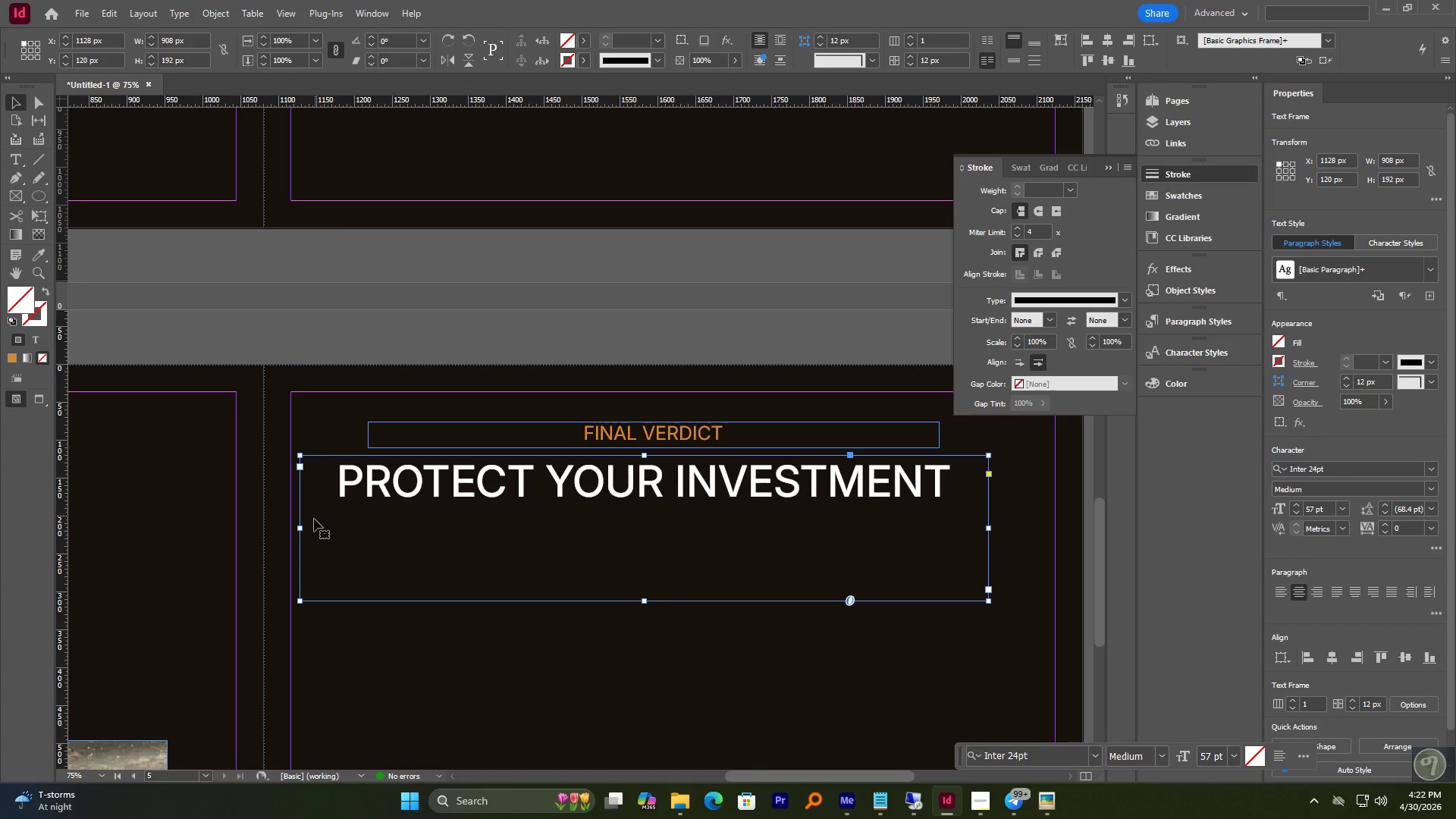 
left_click_drag(start_coordinate=[301, 527], to_coordinate=[331, 519])
 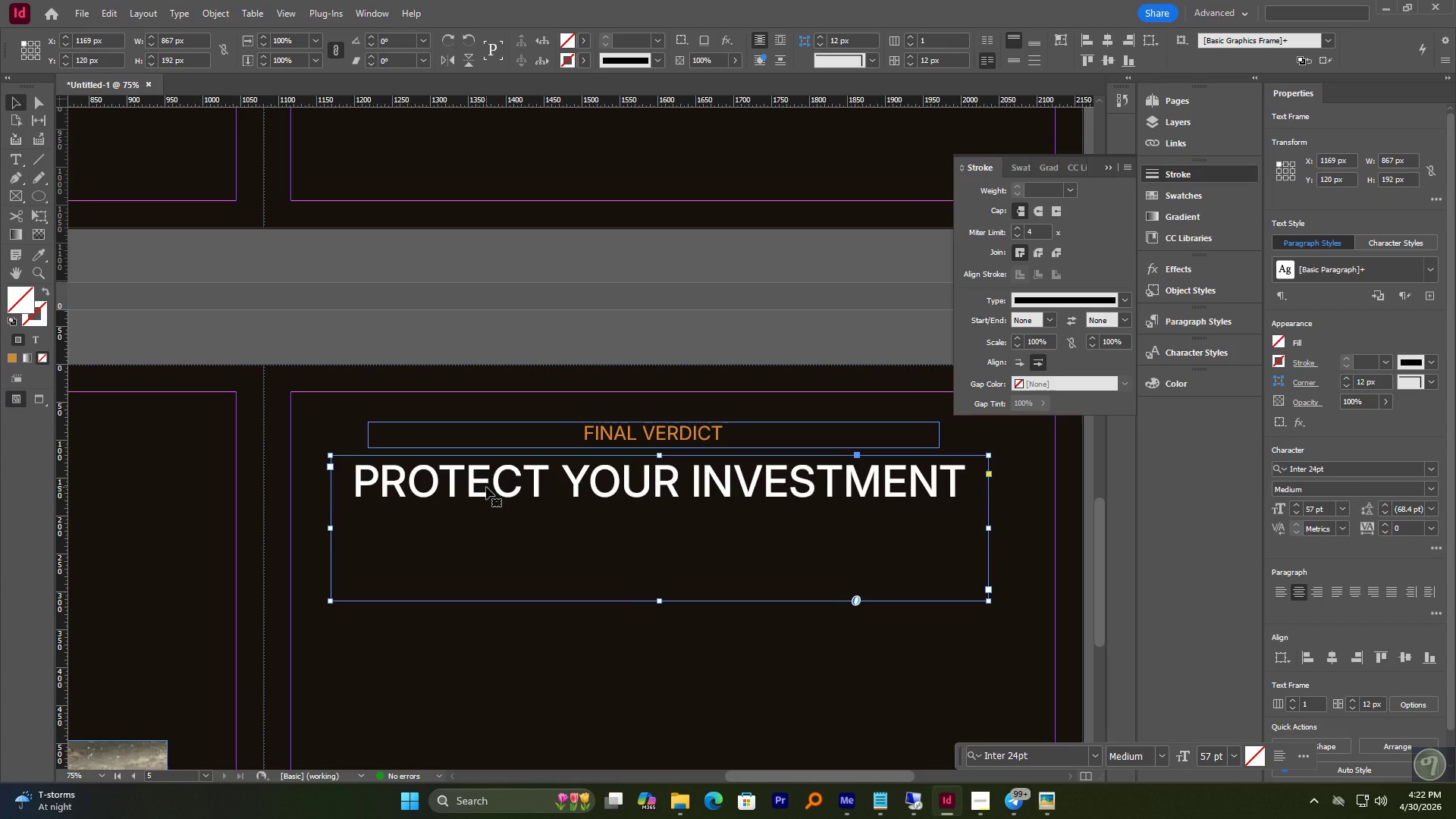 
left_click_drag(start_coordinate=[486, 487], to_coordinate=[492, 487])
 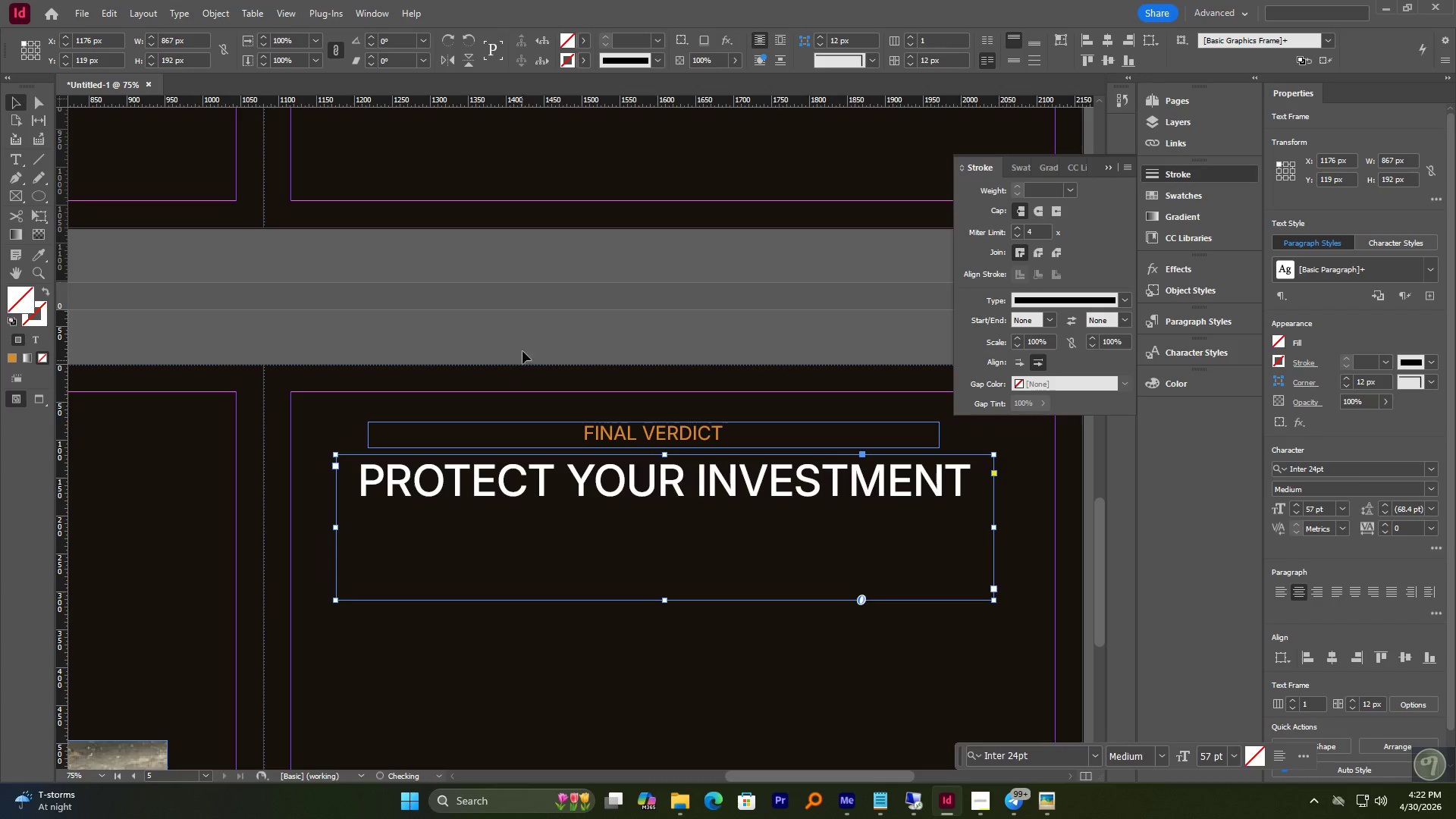 
left_click([526, 340])
 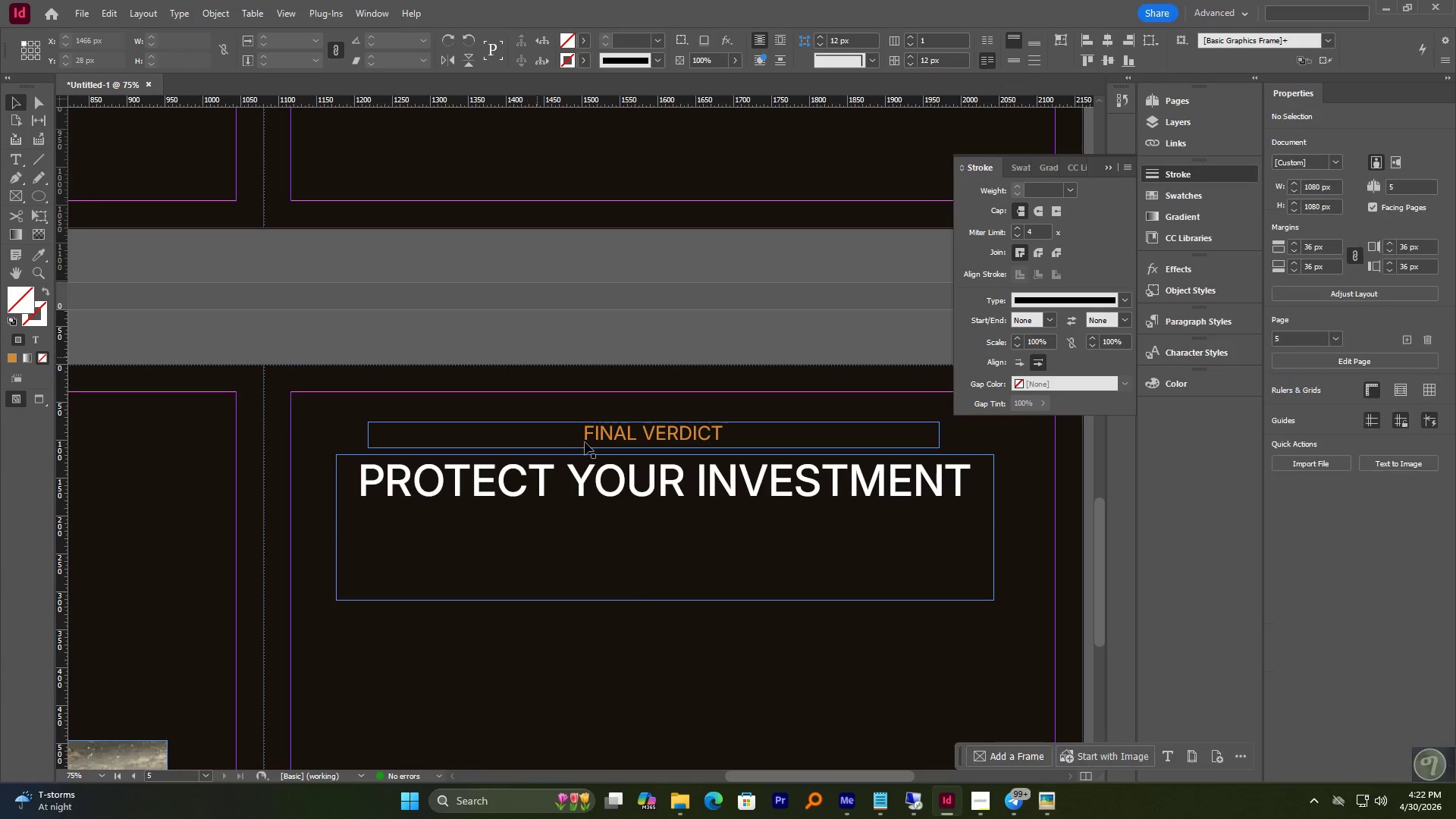 
hold_key(key=AltLeft, duration=0.58)
 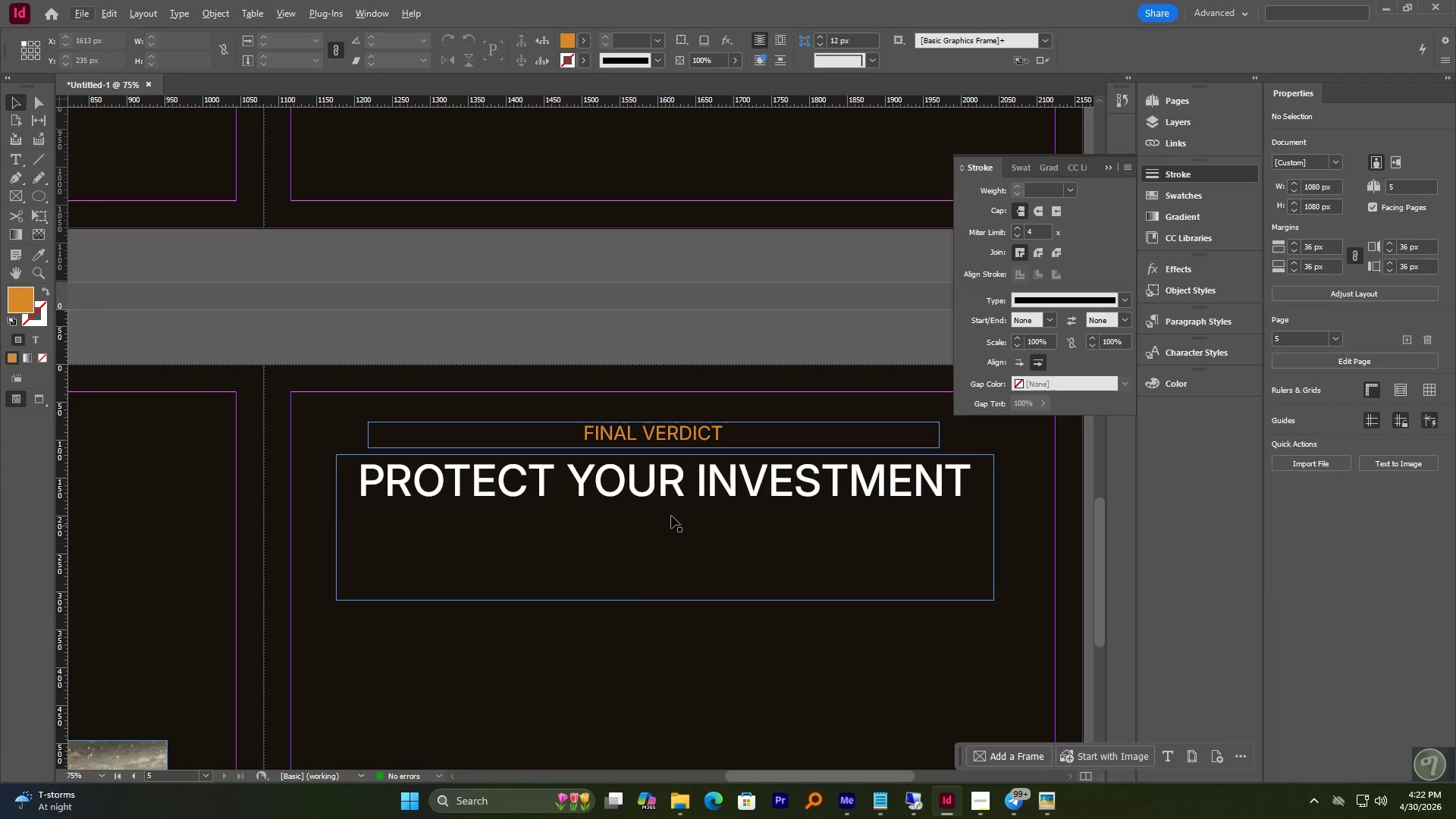 
left_click([672, 497])
 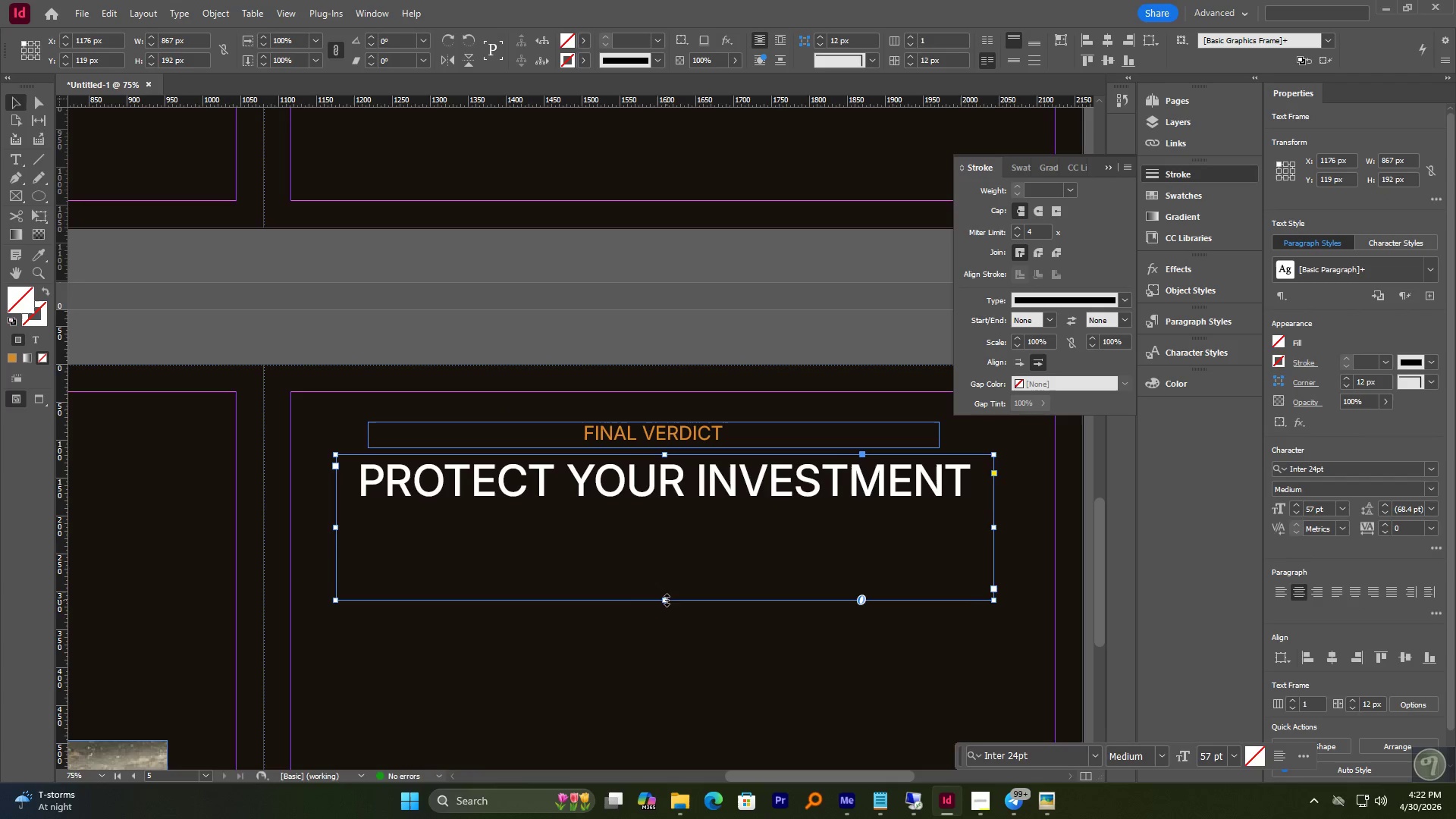 
left_click_drag(start_coordinate=[667, 600], to_coordinate=[673, 513])
 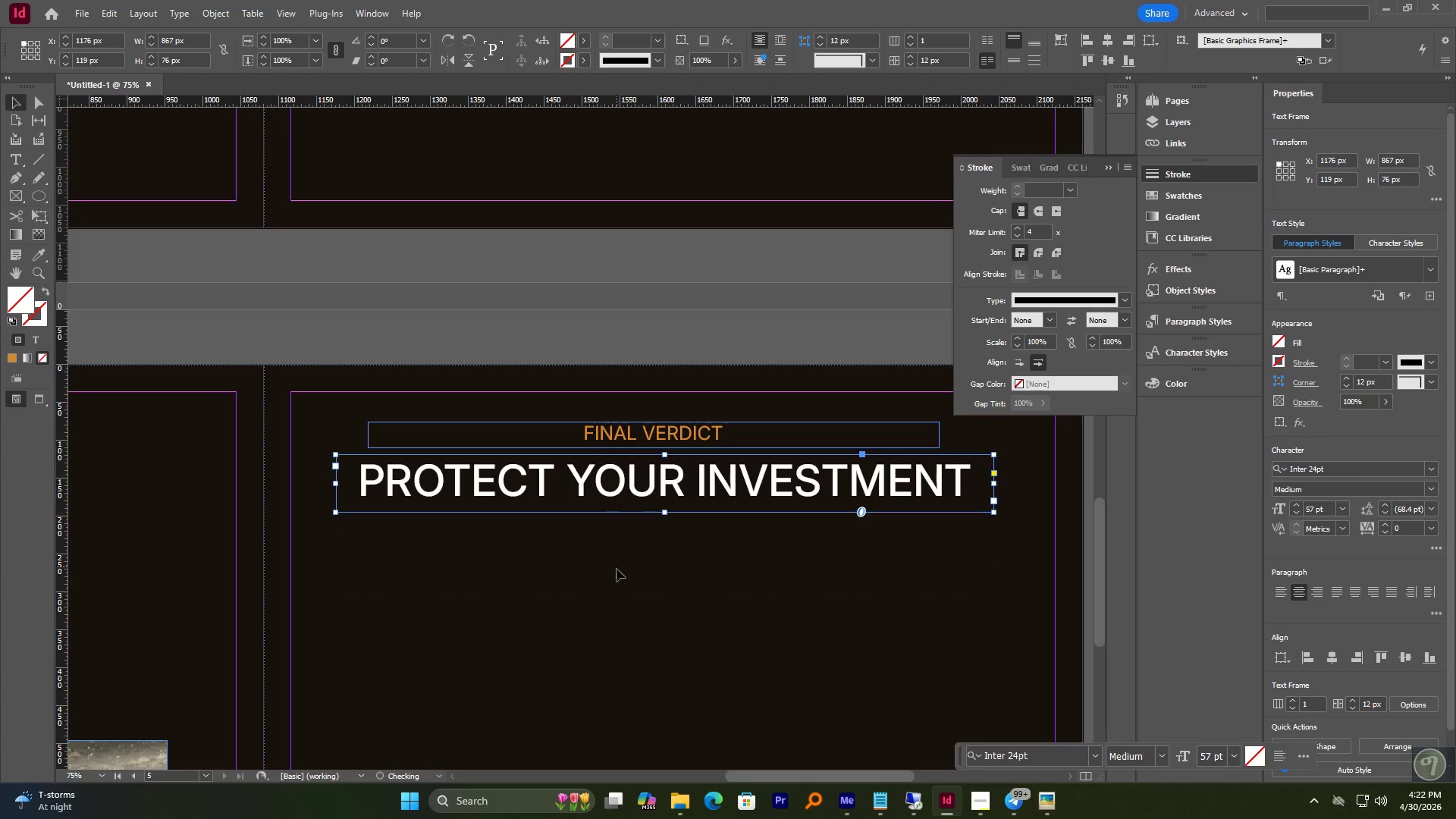 
left_click([617, 570])
 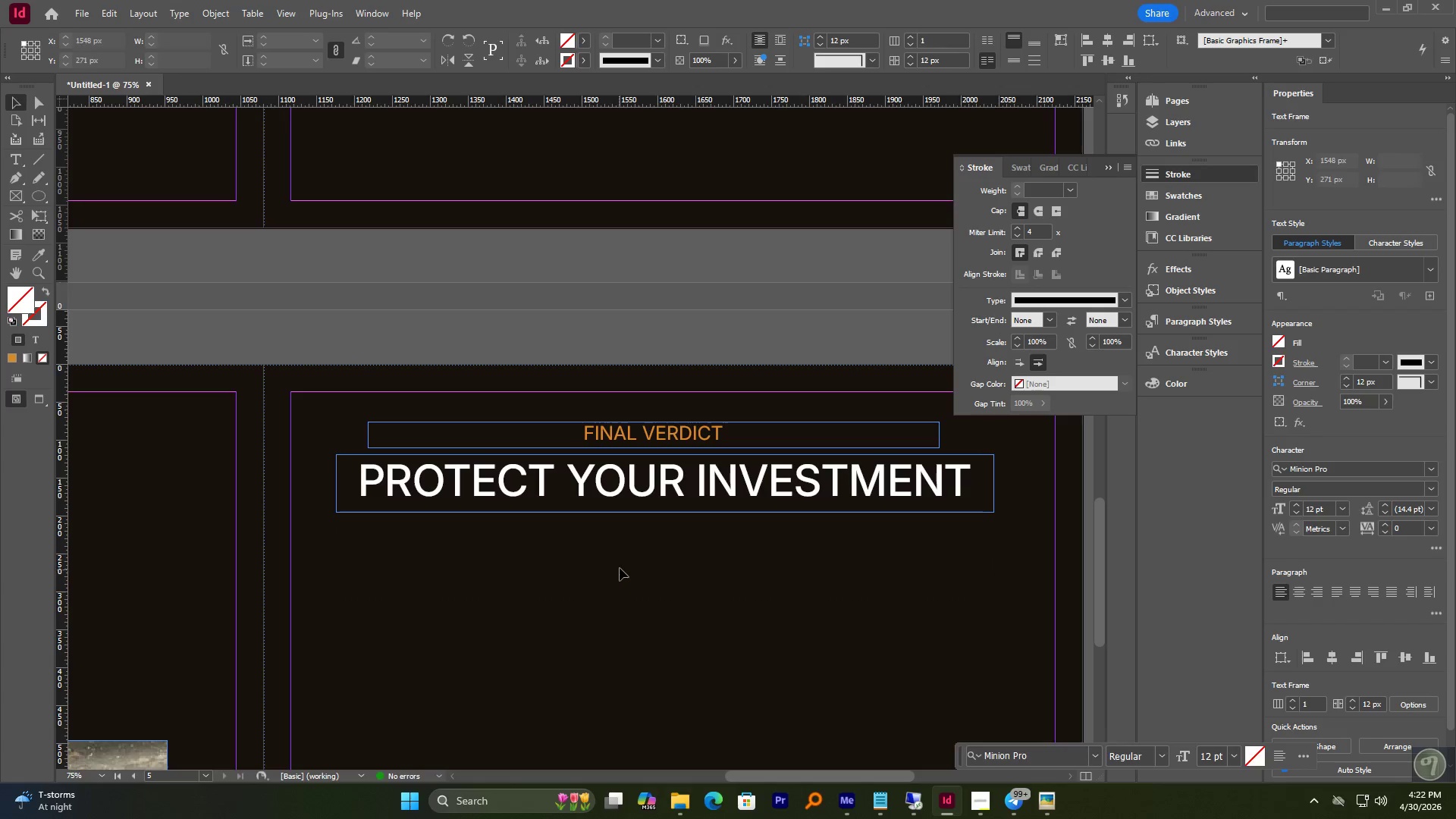 
hold_key(key=AltLeft, duration=0.47)
scroll: coordinate [621, 542], scroll_direction: down, amount: 4.0
 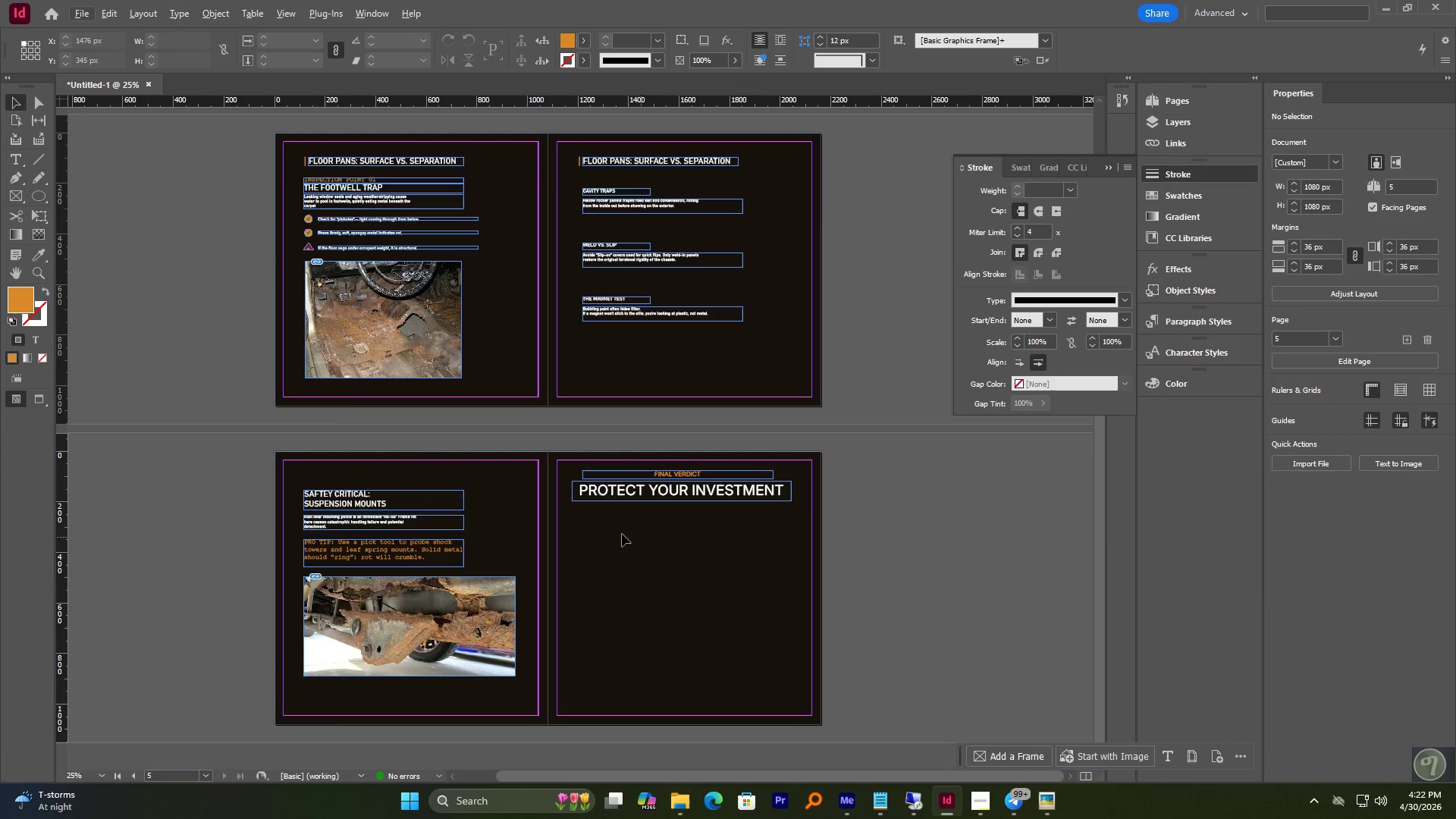 
left_click_drag(start_coordinate=[388, 523], to_coordinate=[691, 518])
 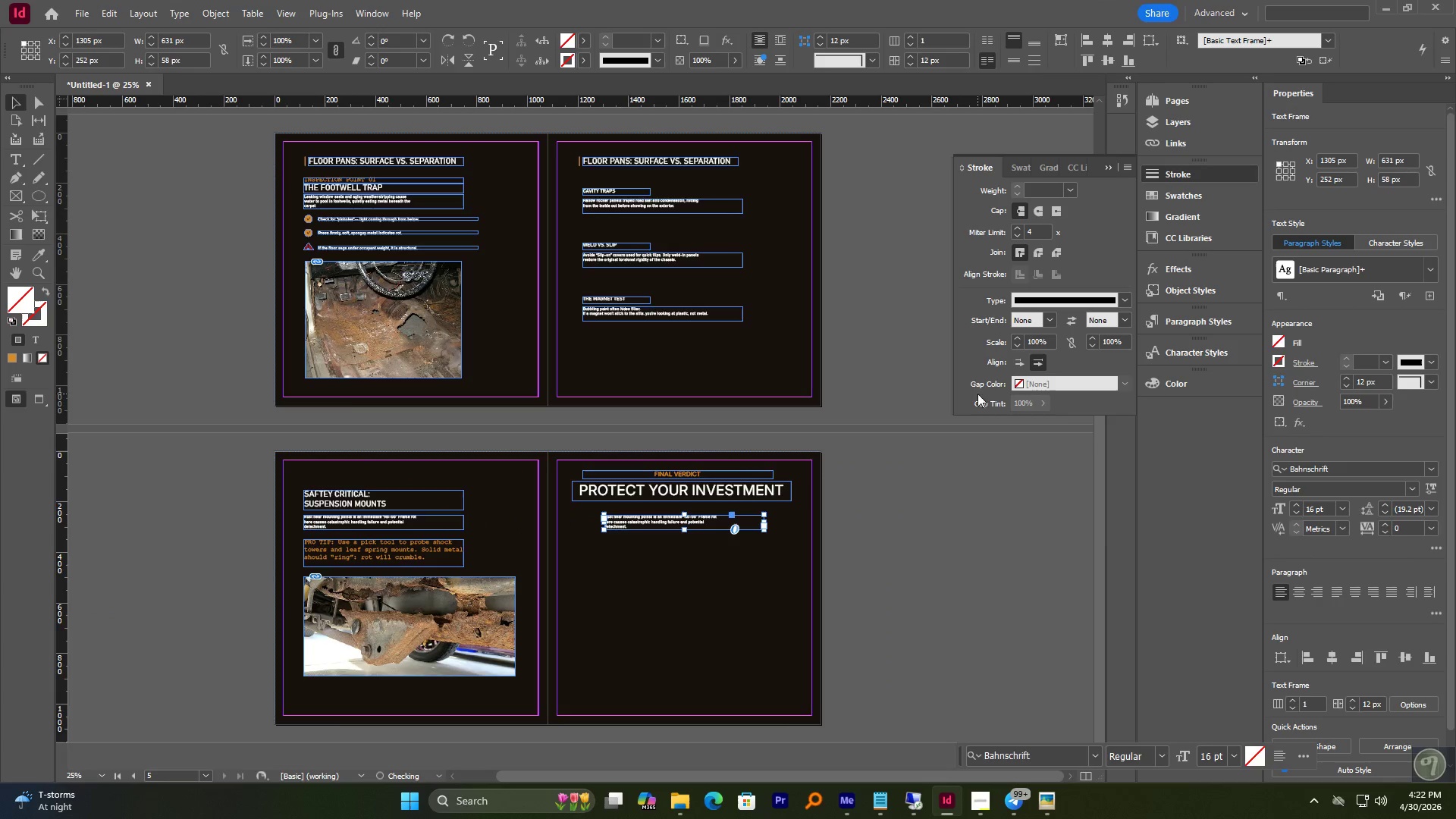 
hold_key(key=AltLeft, duration=1.72)
 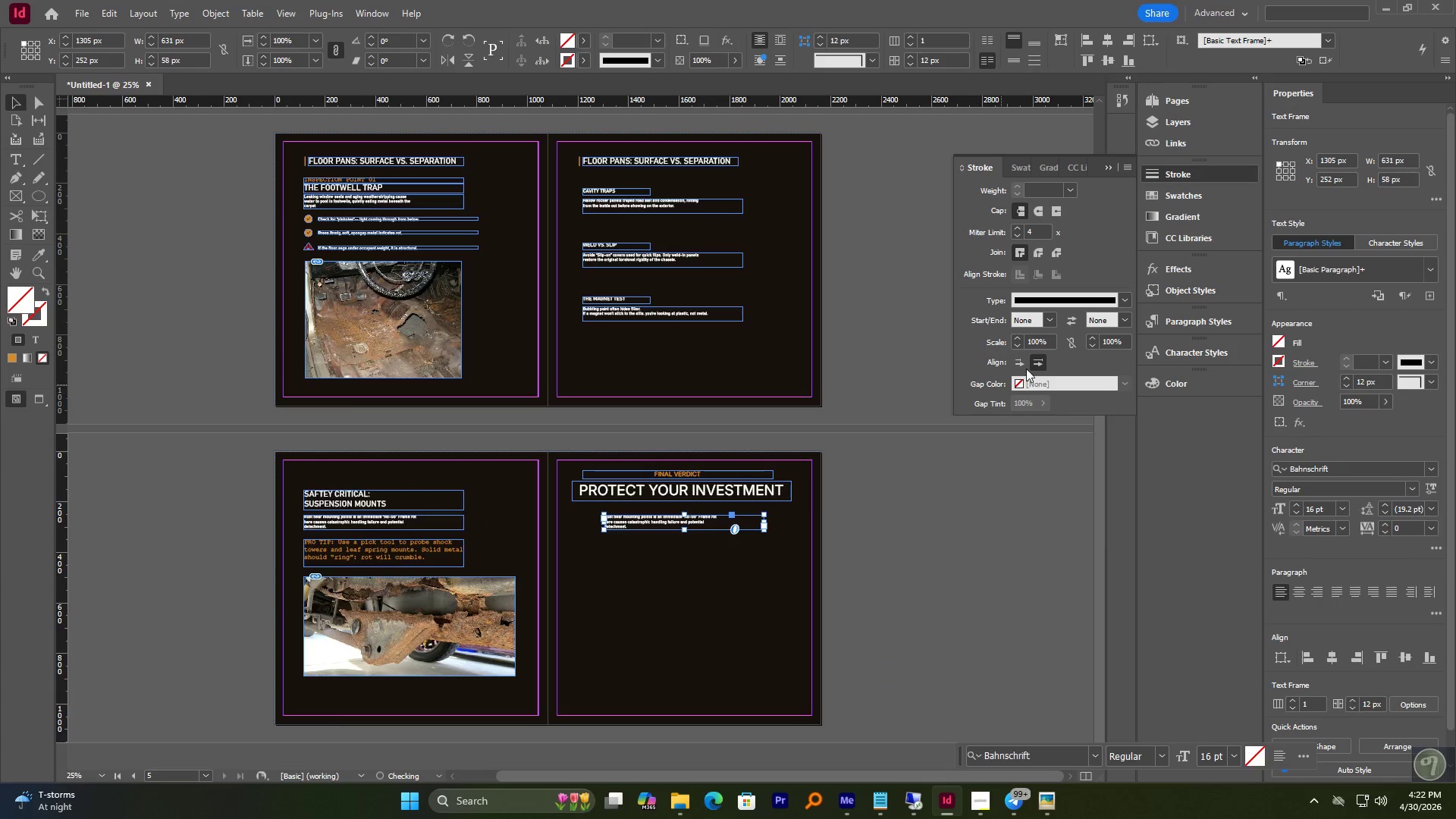 
hold_key(key=ShiftLeft, duration=1.55)
 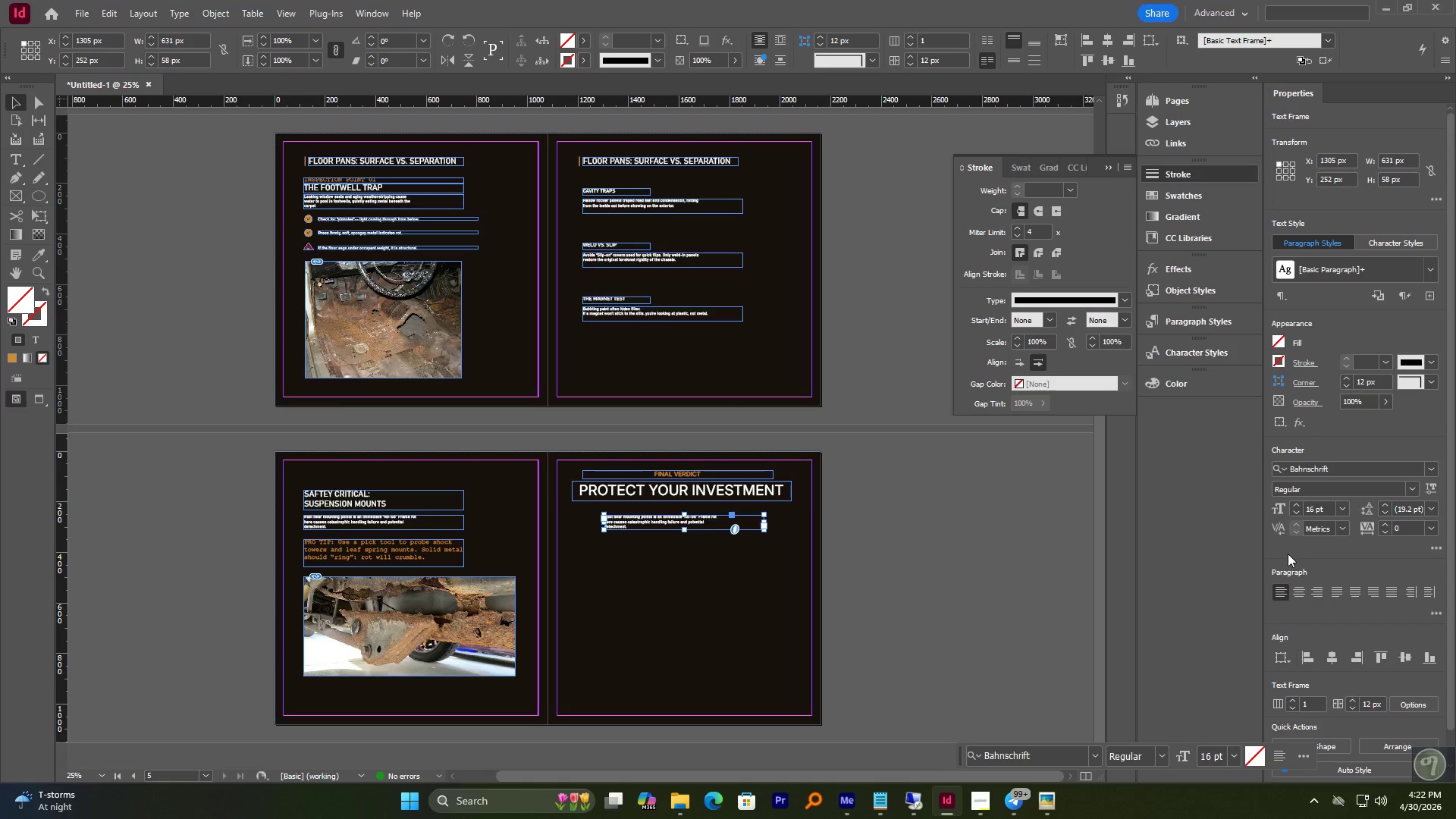 
left_click([1298, 594])
 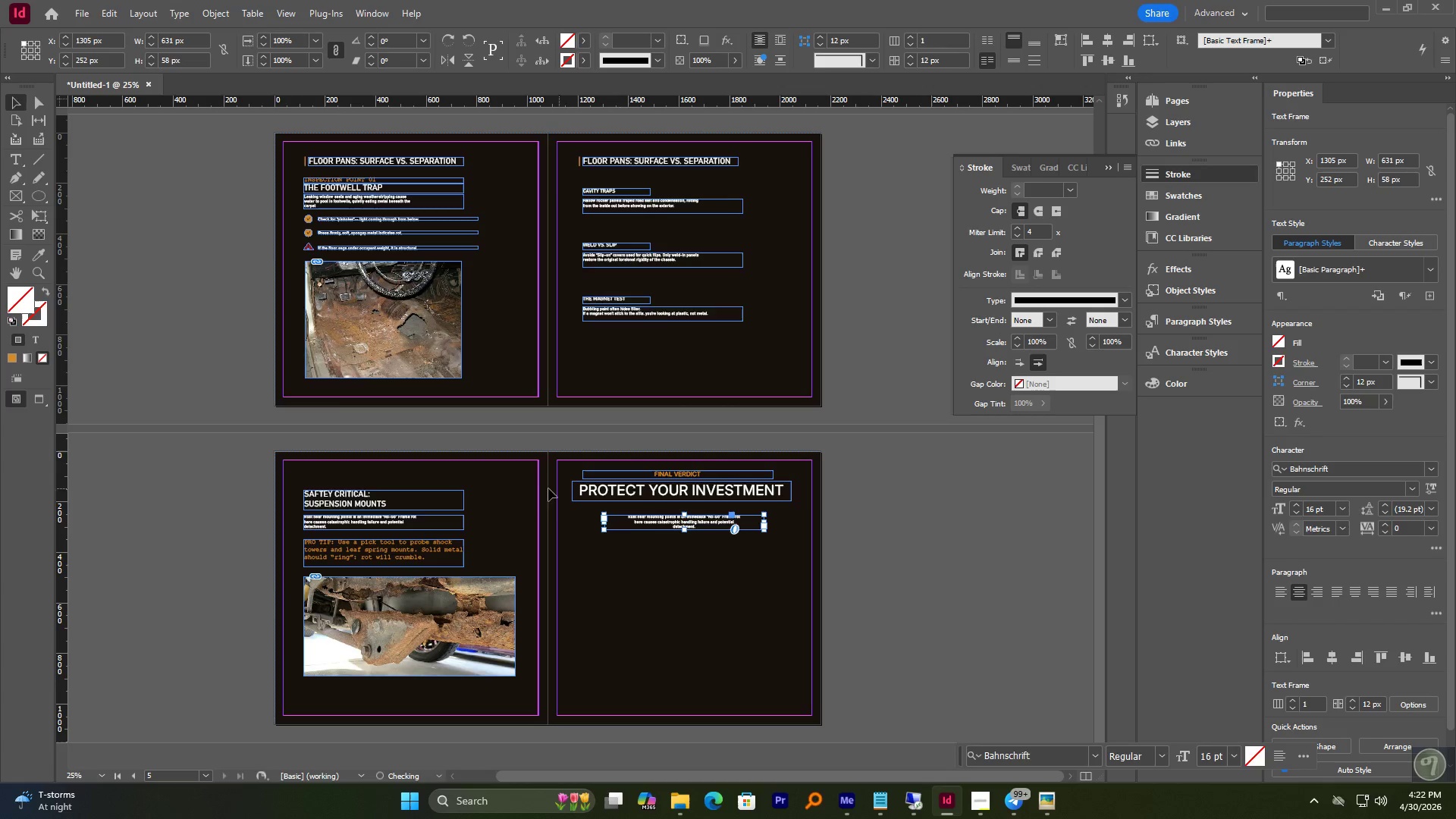 
hold_key(key=AltLeft, duration=0.84)
scroll: coordinate [751, 529], scroll_direction: up, amount: 2.0
 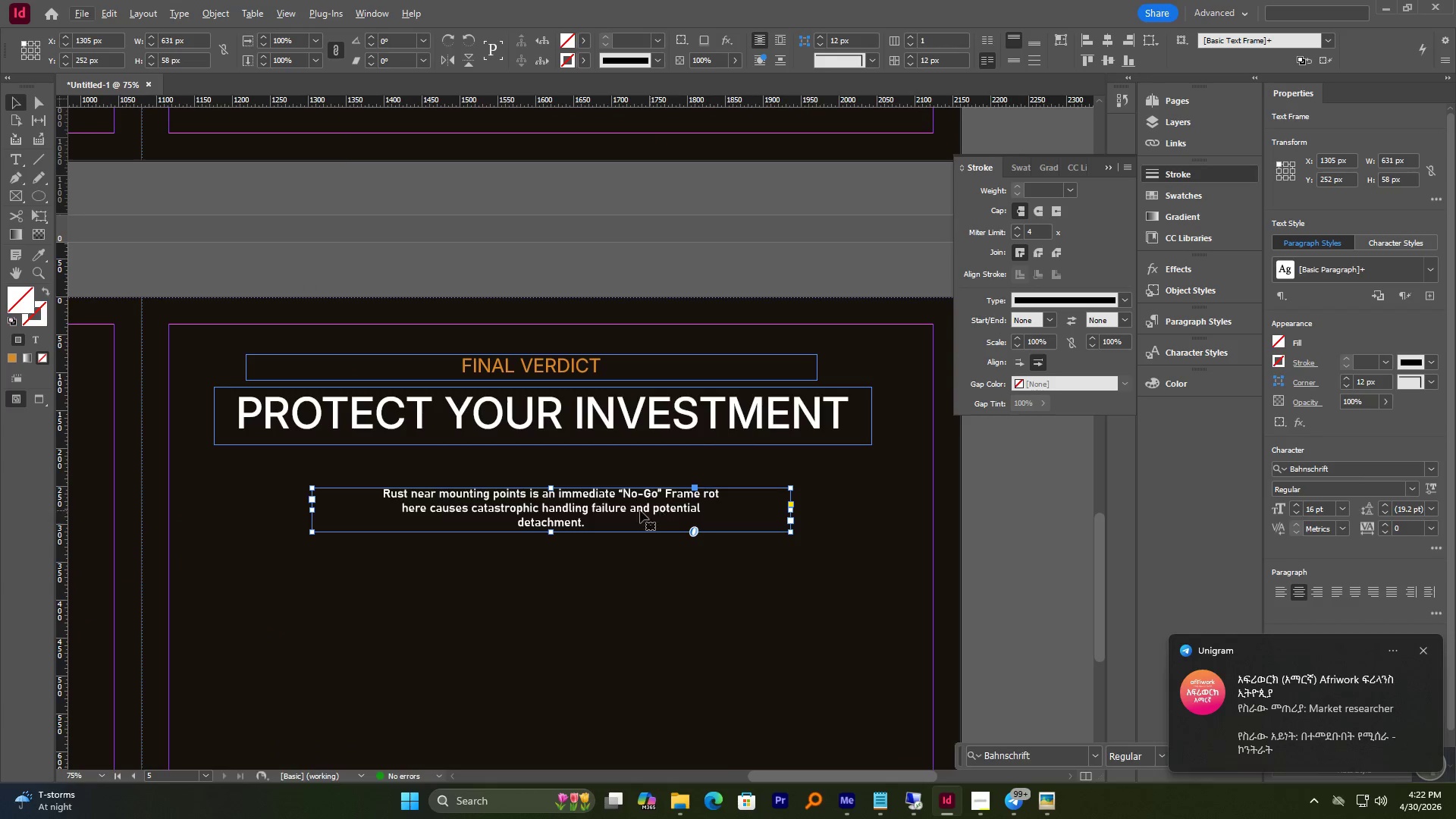 
left_click_drag(start_coordinate=[633, 510], to_coordinate=[630, 483])
 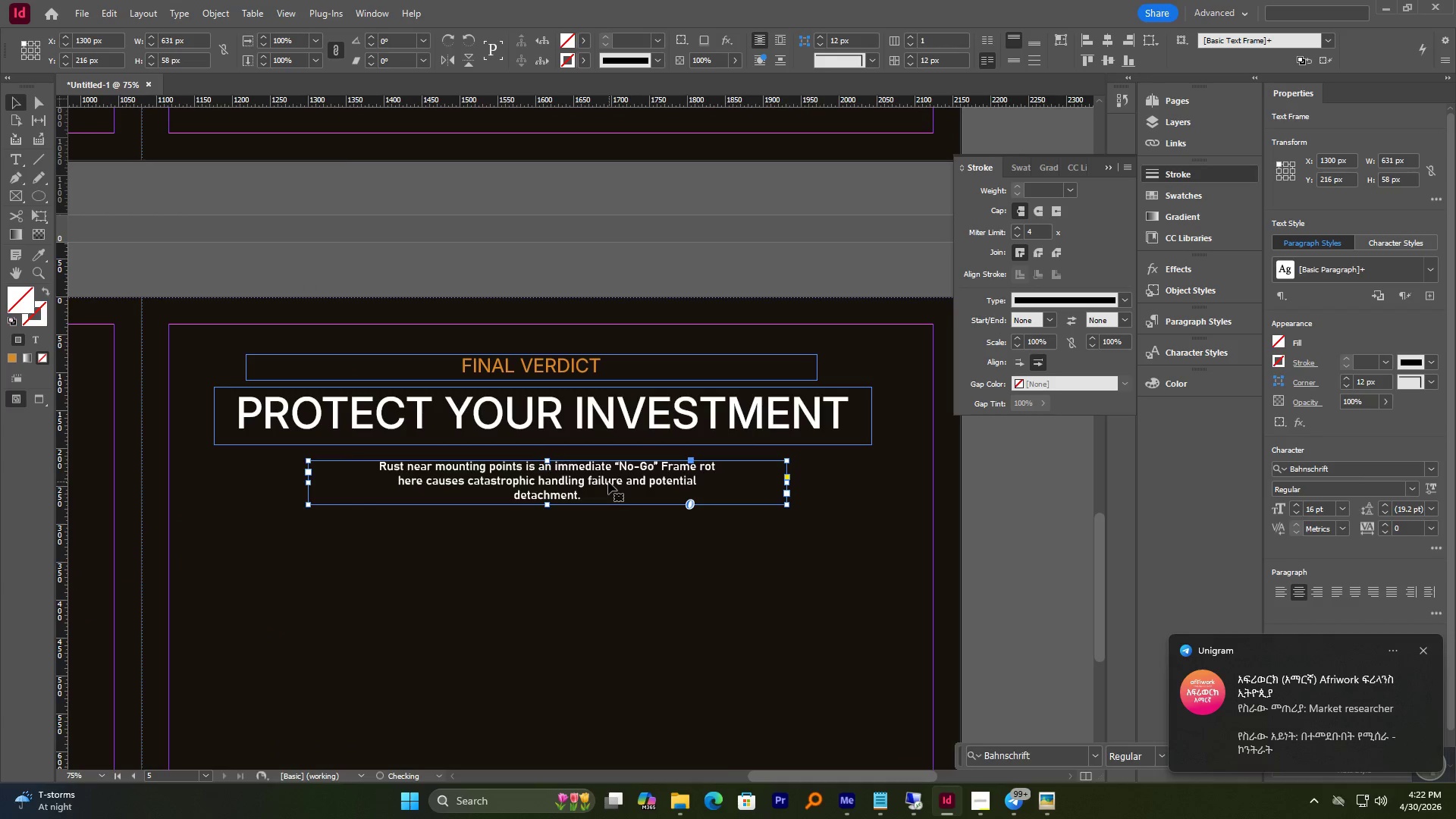 
double_click([607, 482])
 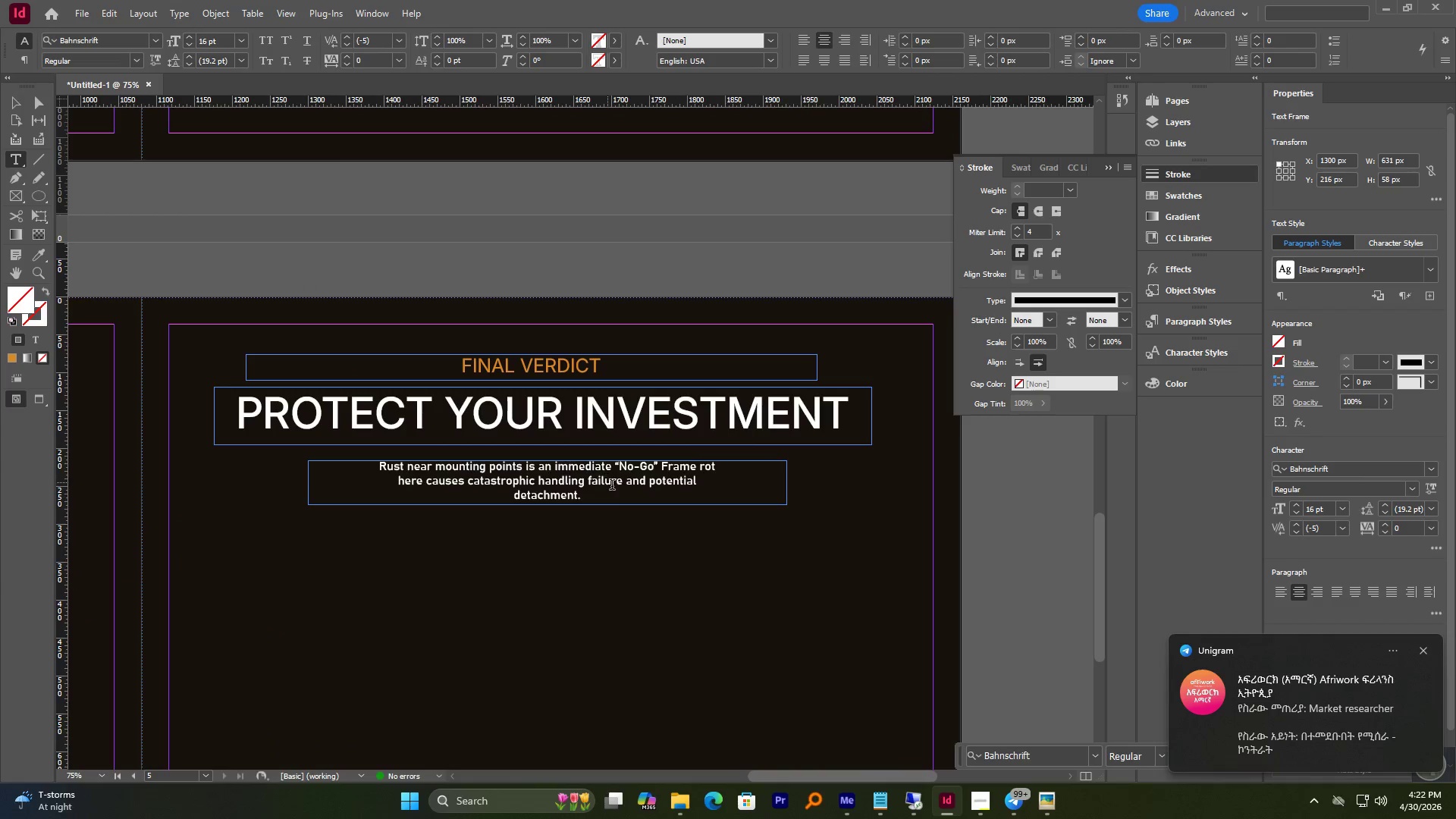 
key(Control+A)
 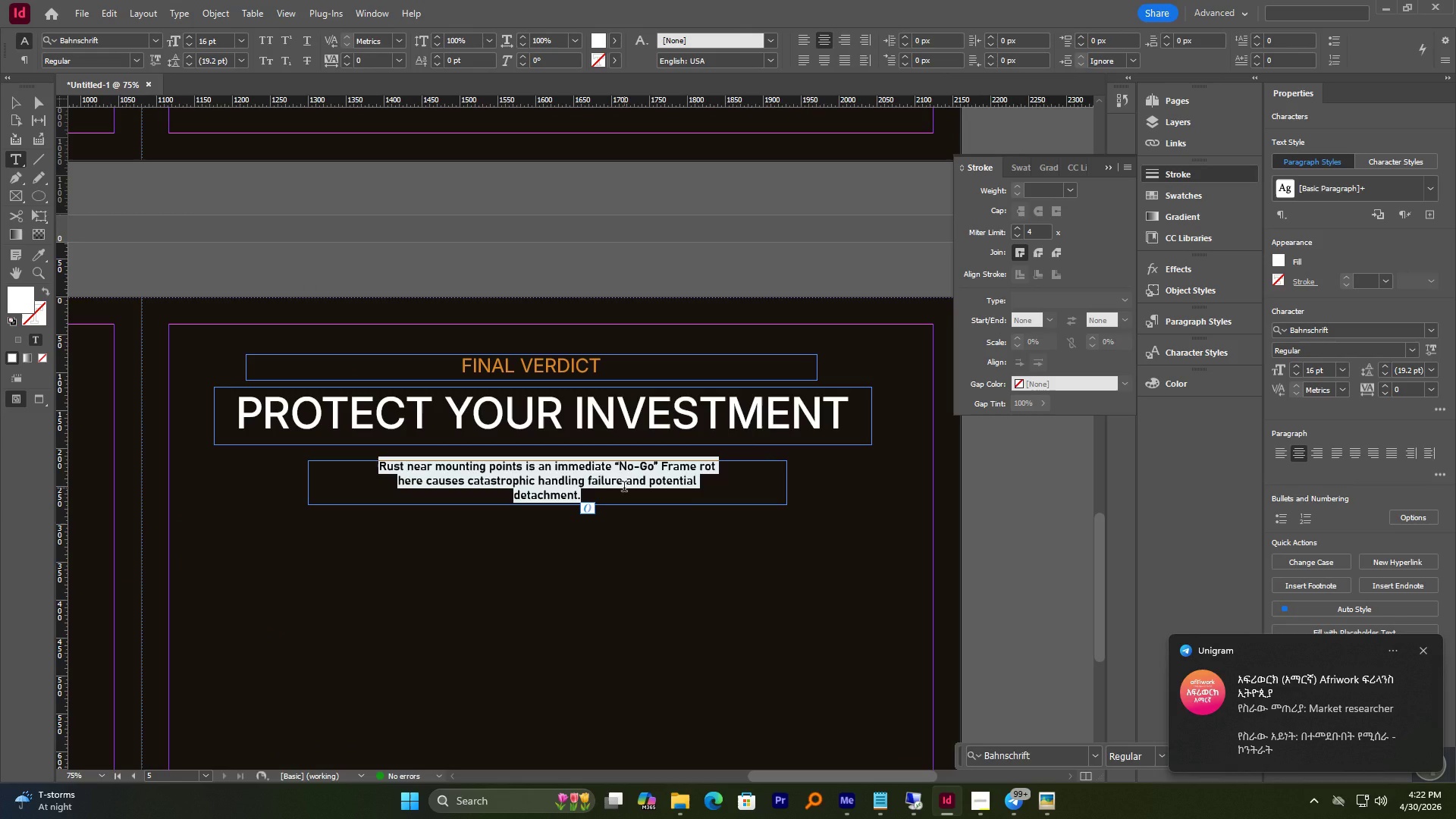 
type(Don't )
key(Backspace)
key(Backspace)
key(Backspace)
key(Backspace)
key(Backspace)
type(ON'T )
 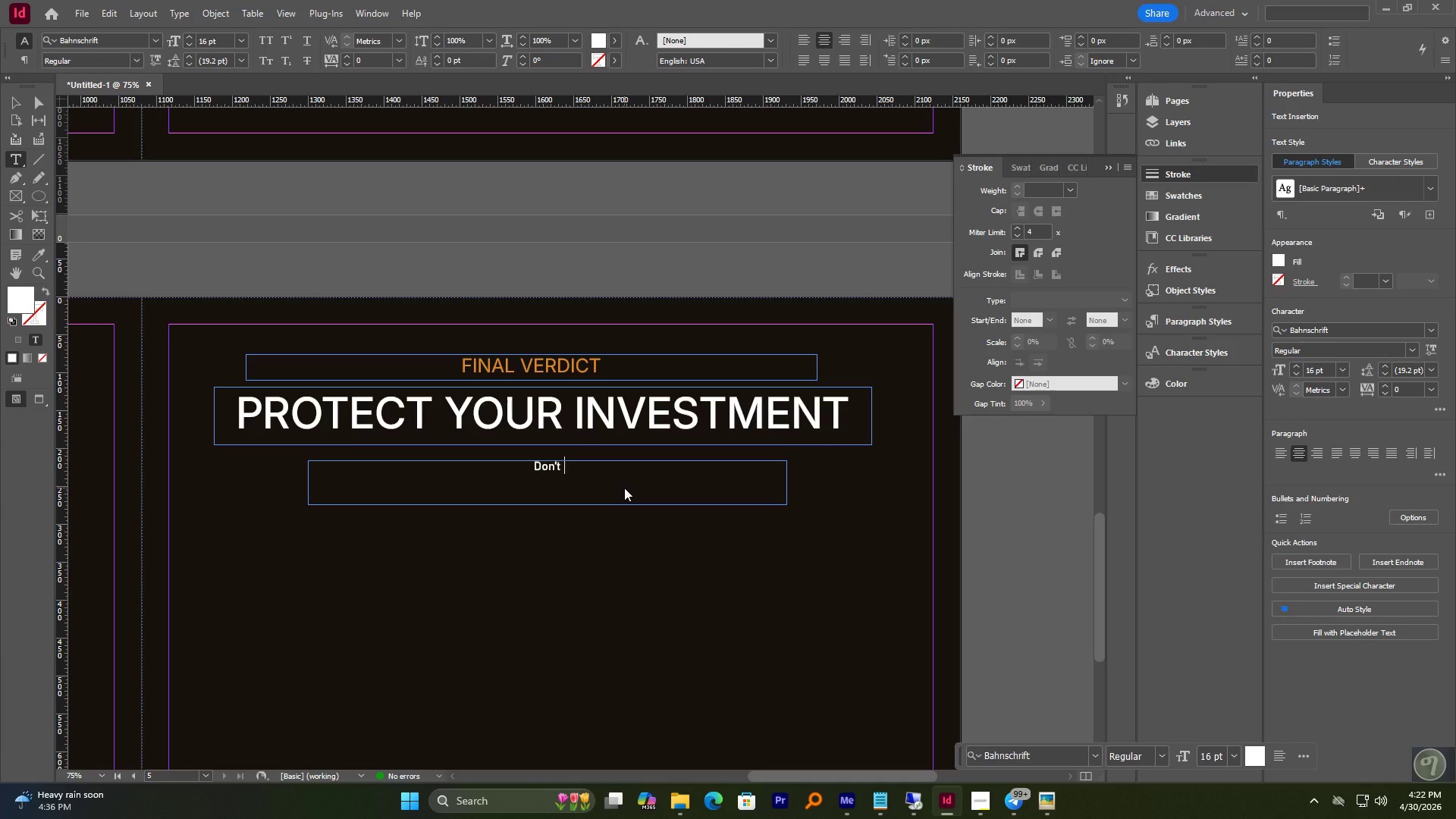 
type(GAMBLE )
 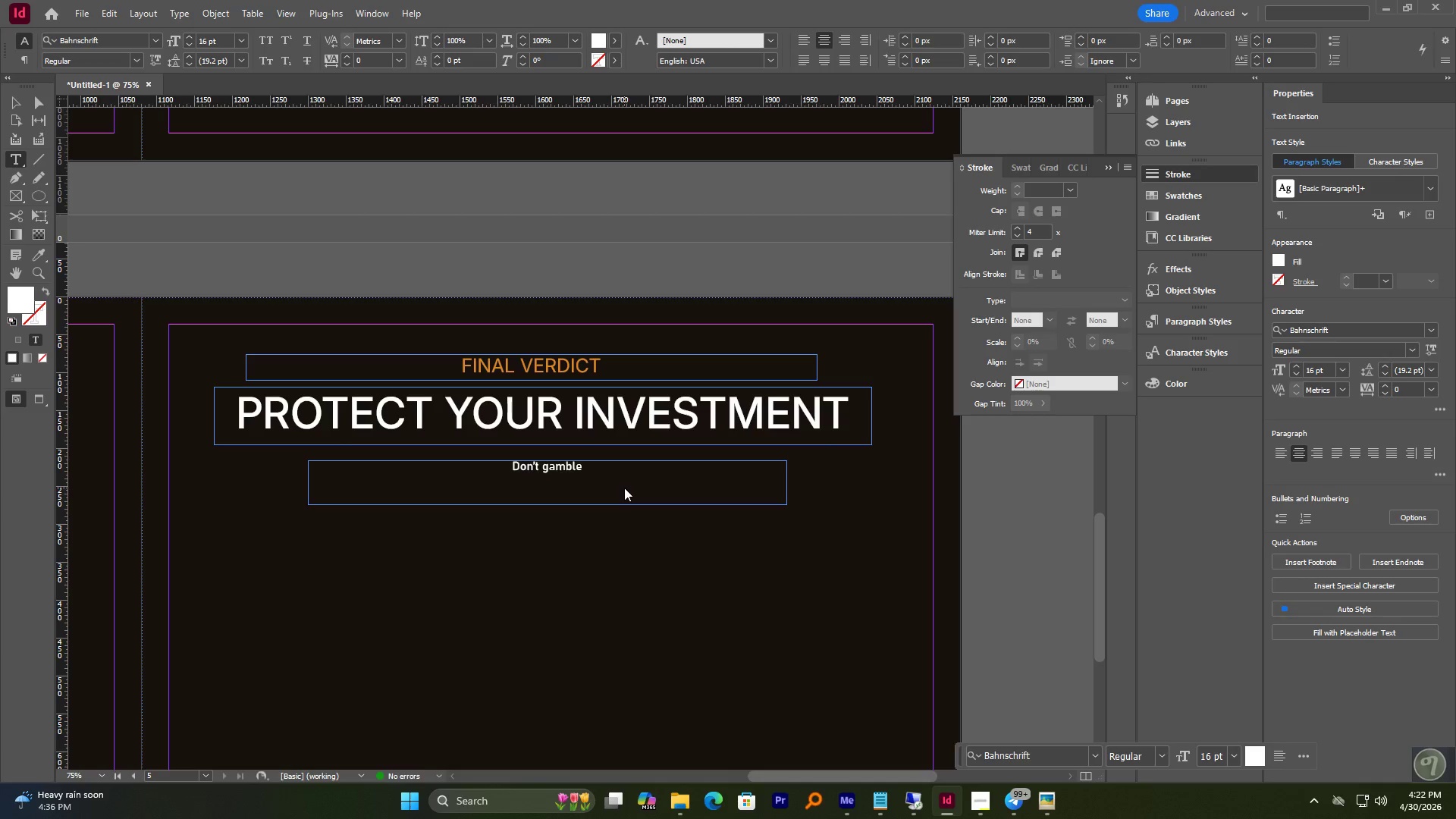 
type(YOUR DREAM CAR ON A ")
 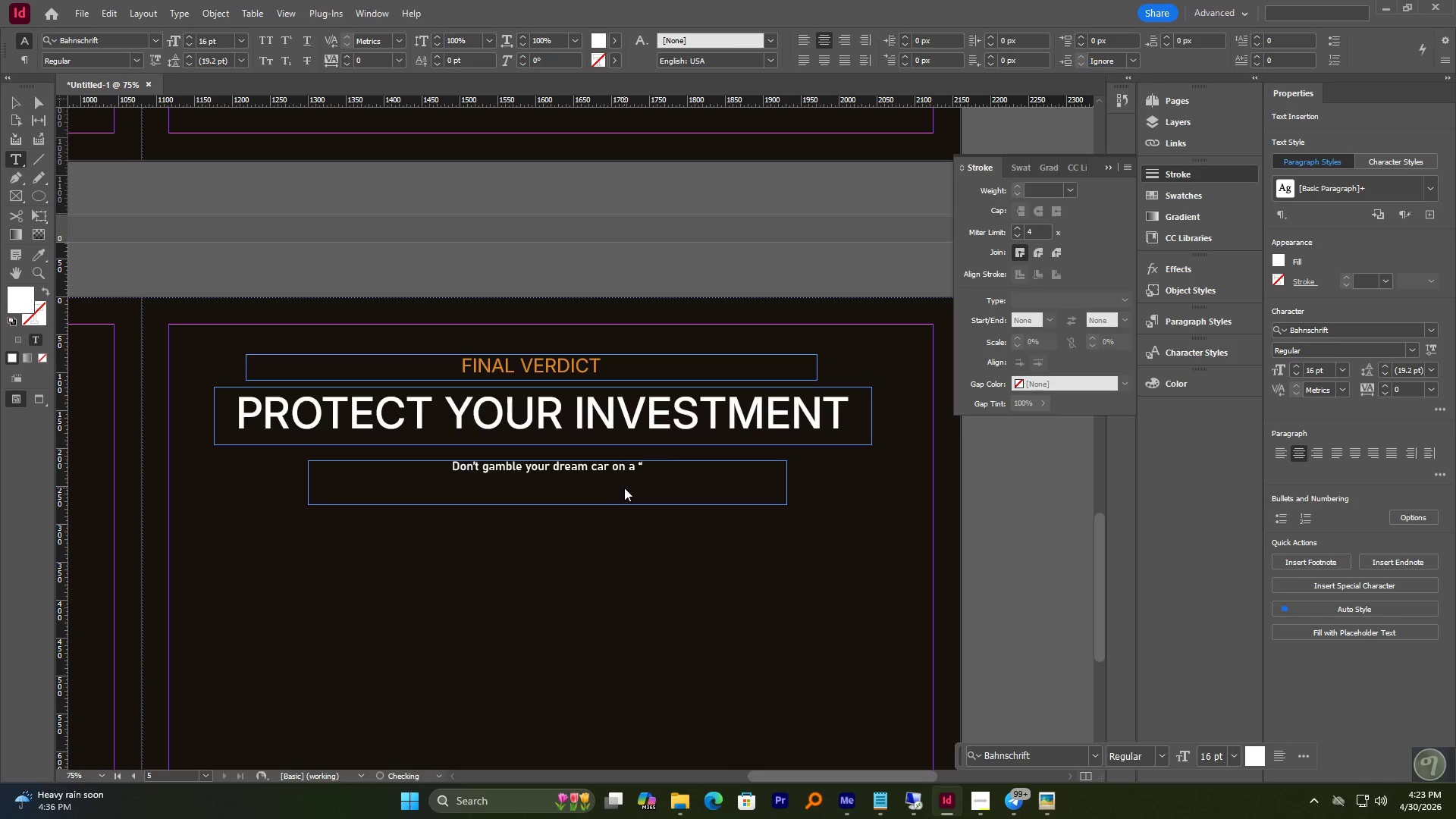 
wait(5.97)
 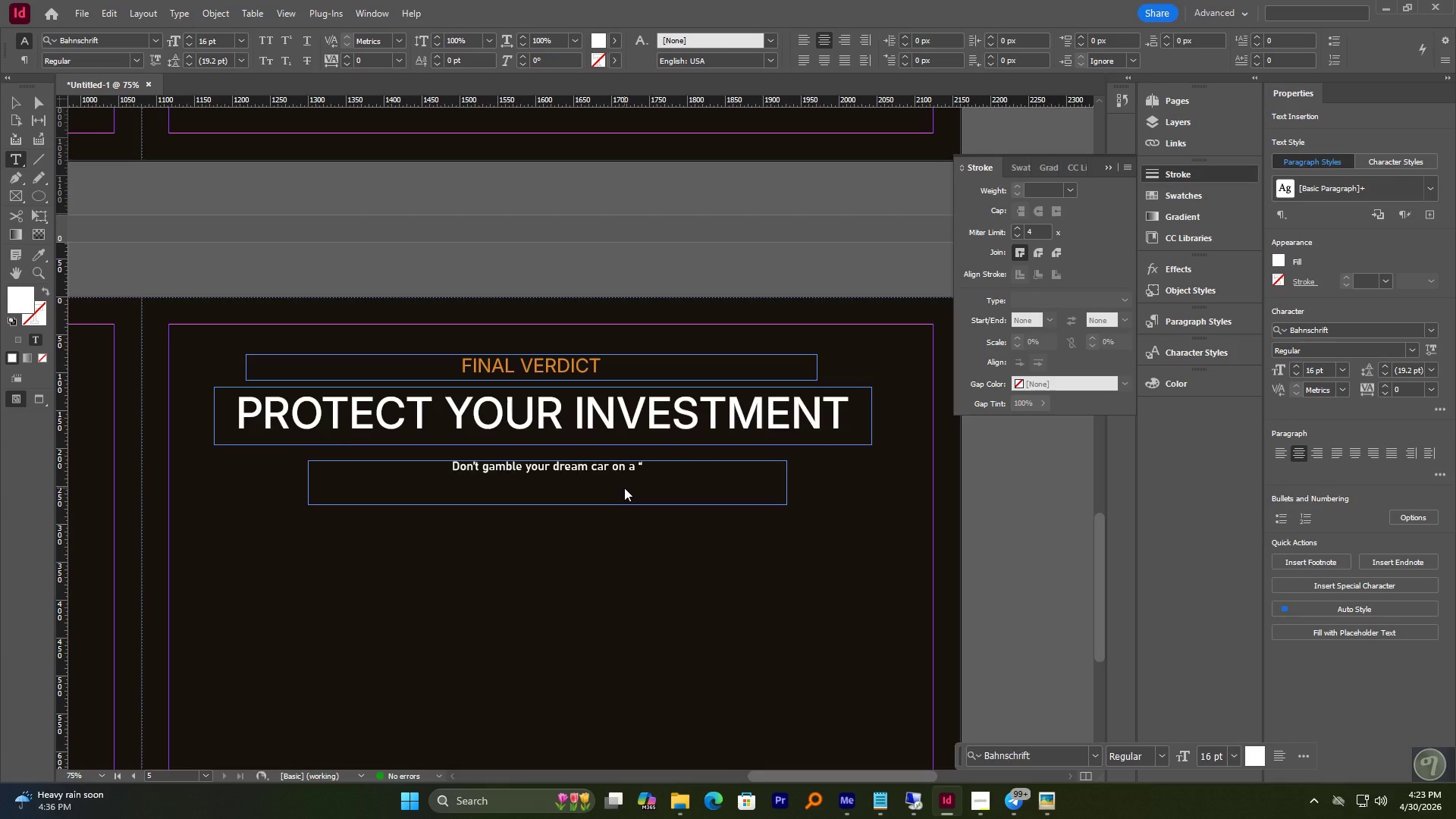 
type(Fa)
key(Backspace)
type(rankestain)
key(Backspace)
key(Backspace)
key(Backspace)
 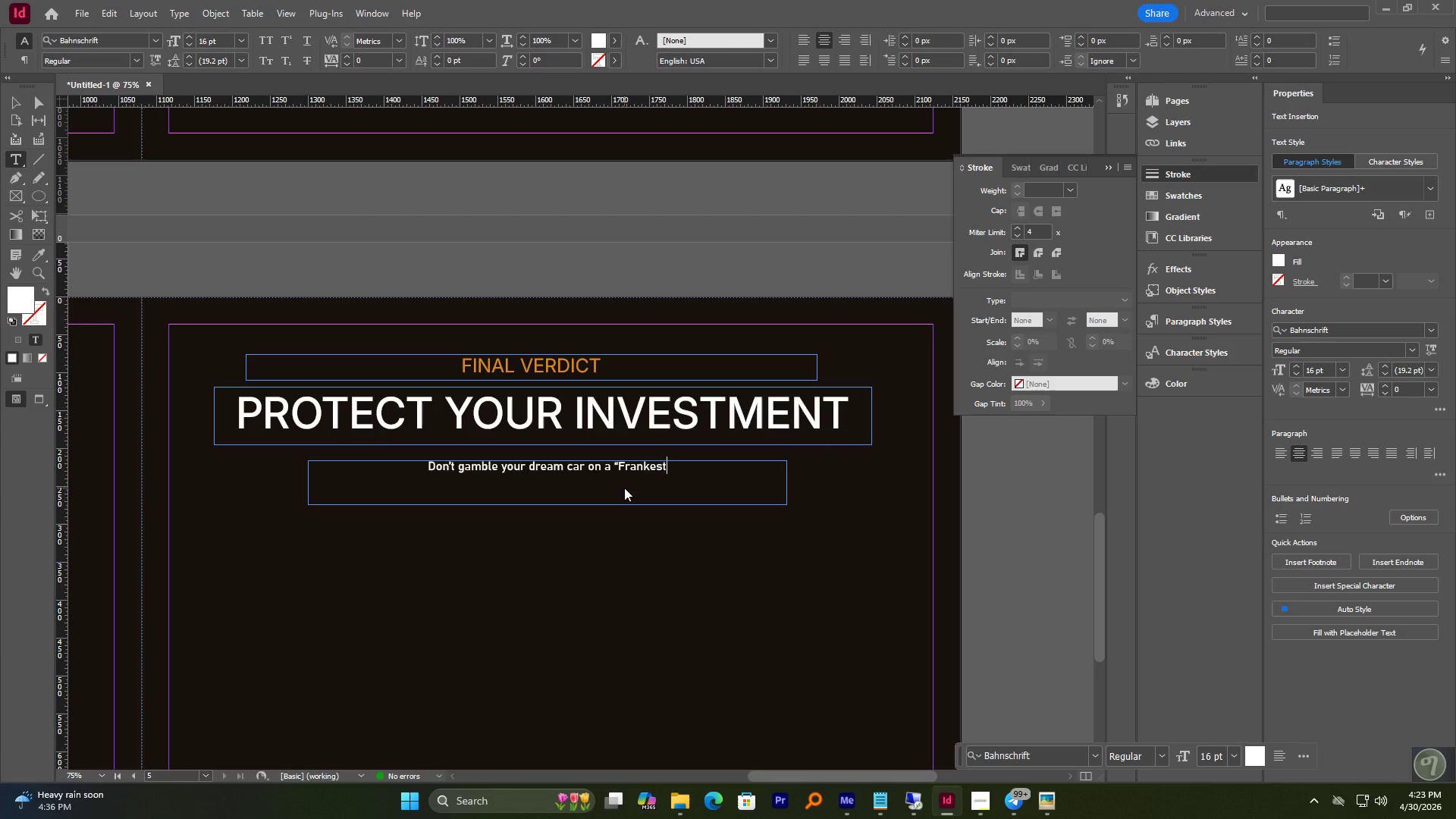 
type(ein build. Out)
key(Backspace)
type(r)
 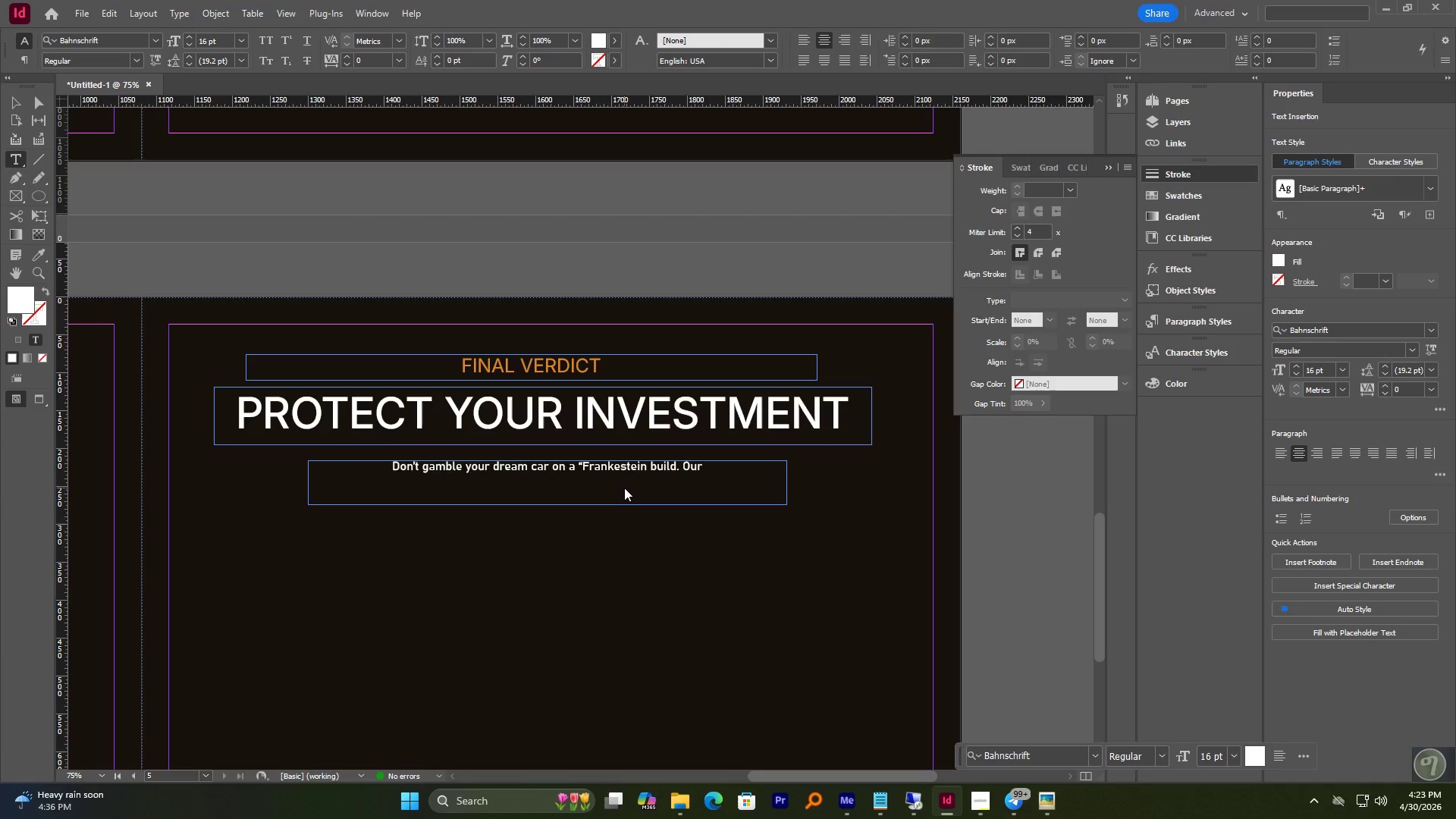 
type(mobile)
 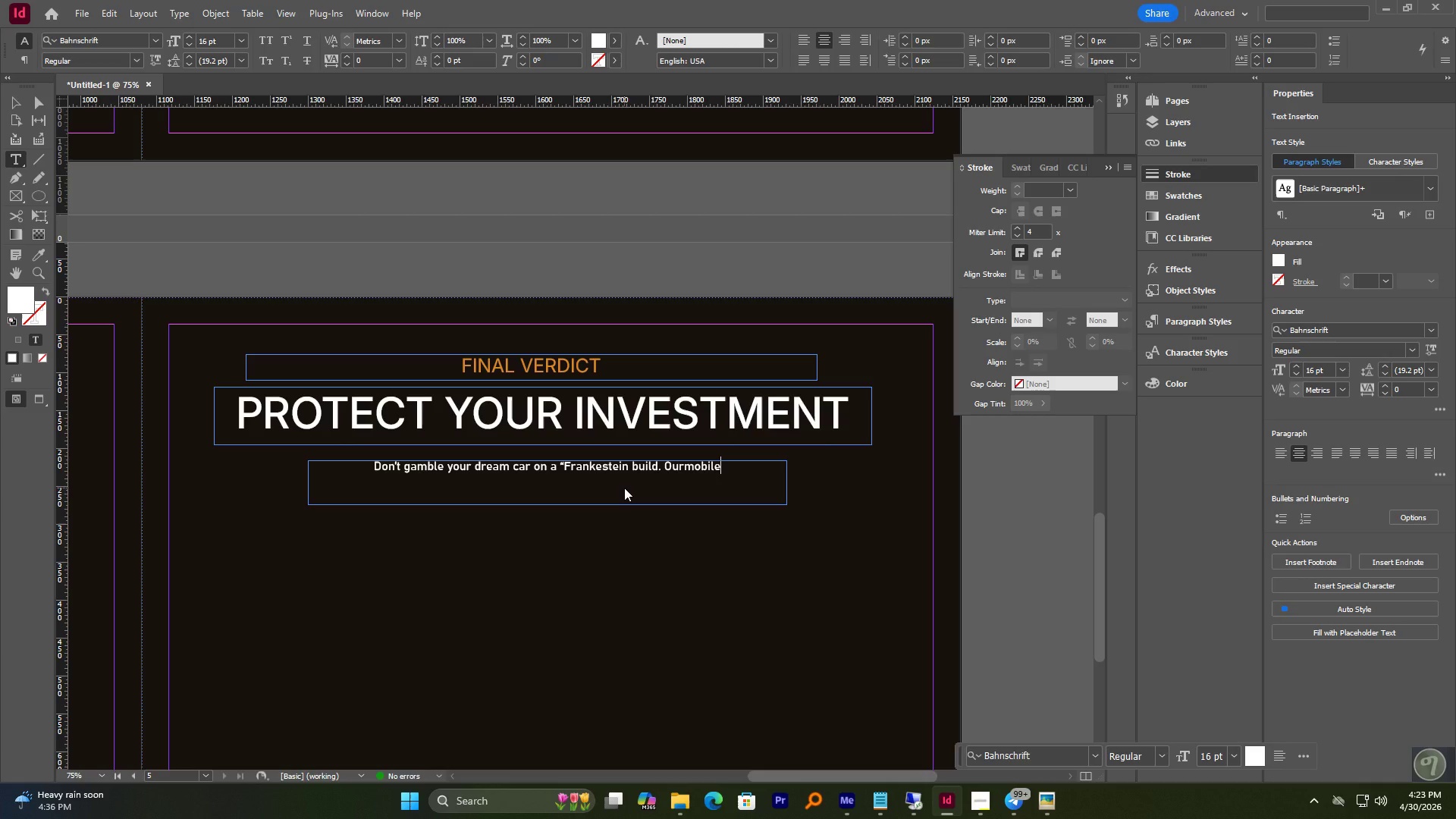 
key(ArrowLeft)
 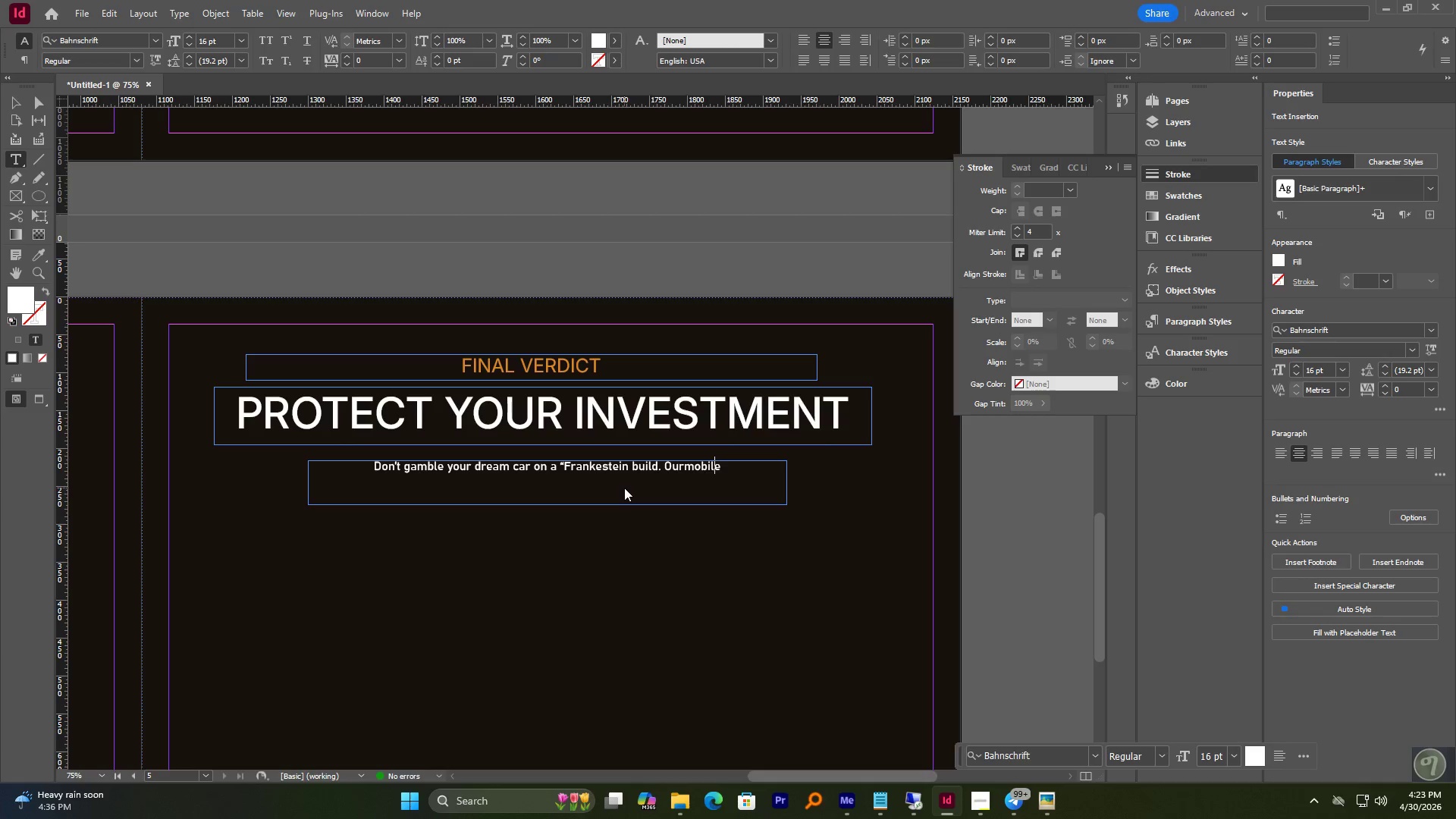 
key(ArrowLeft)
 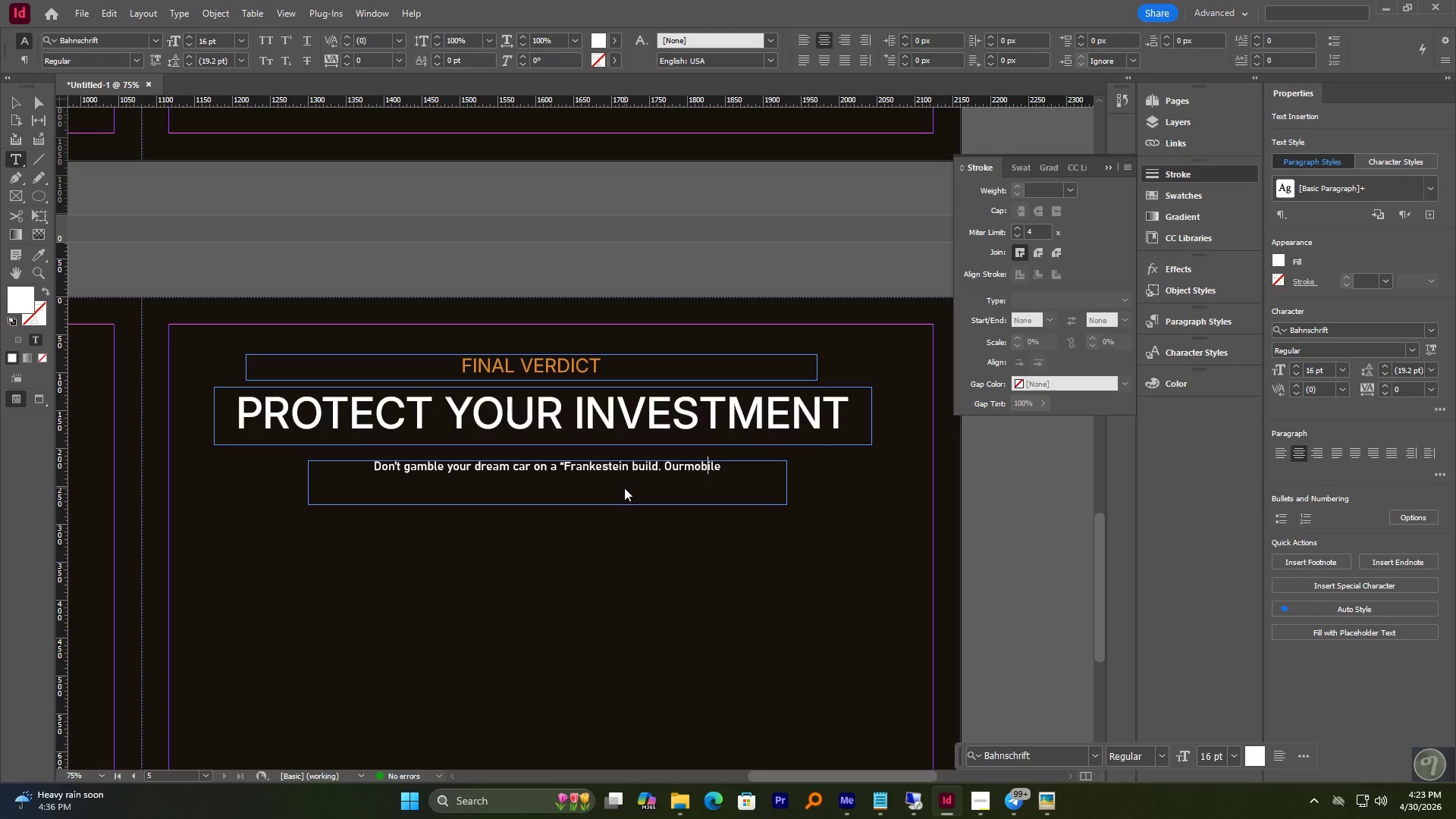 
key(ArrowLeft)
 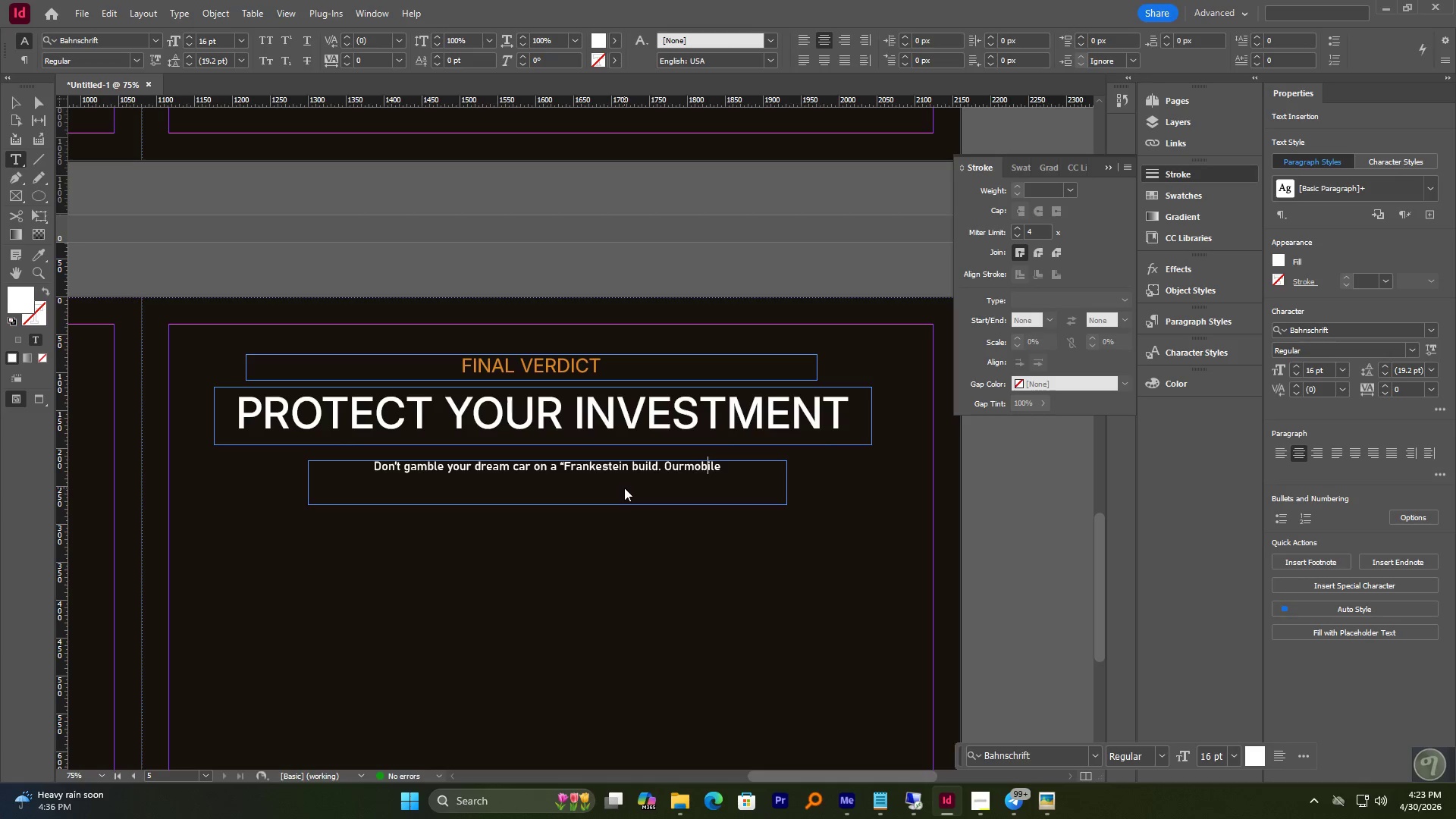 
key(ArrowLeft)
 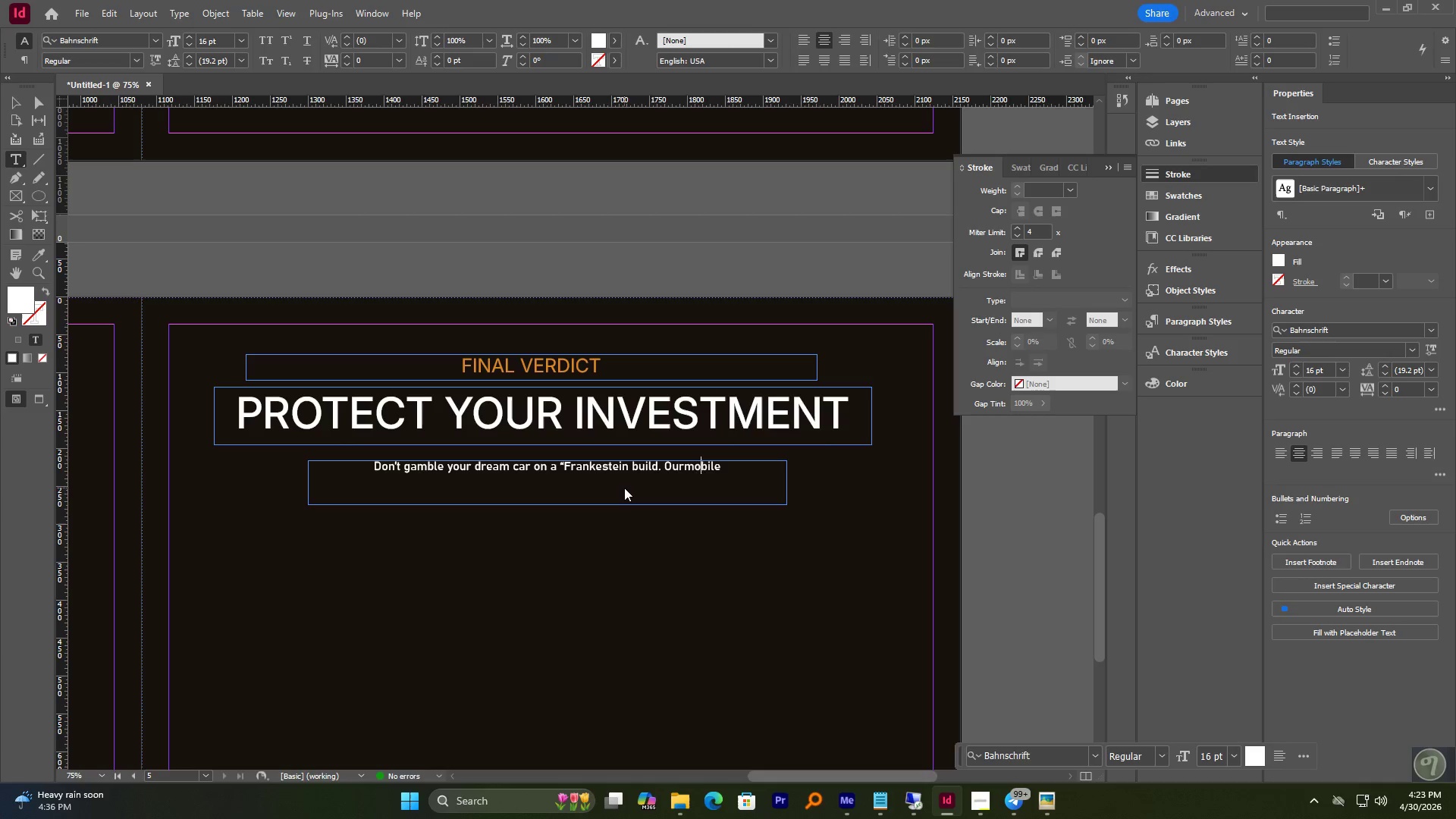 
key(ArrowLeft)
 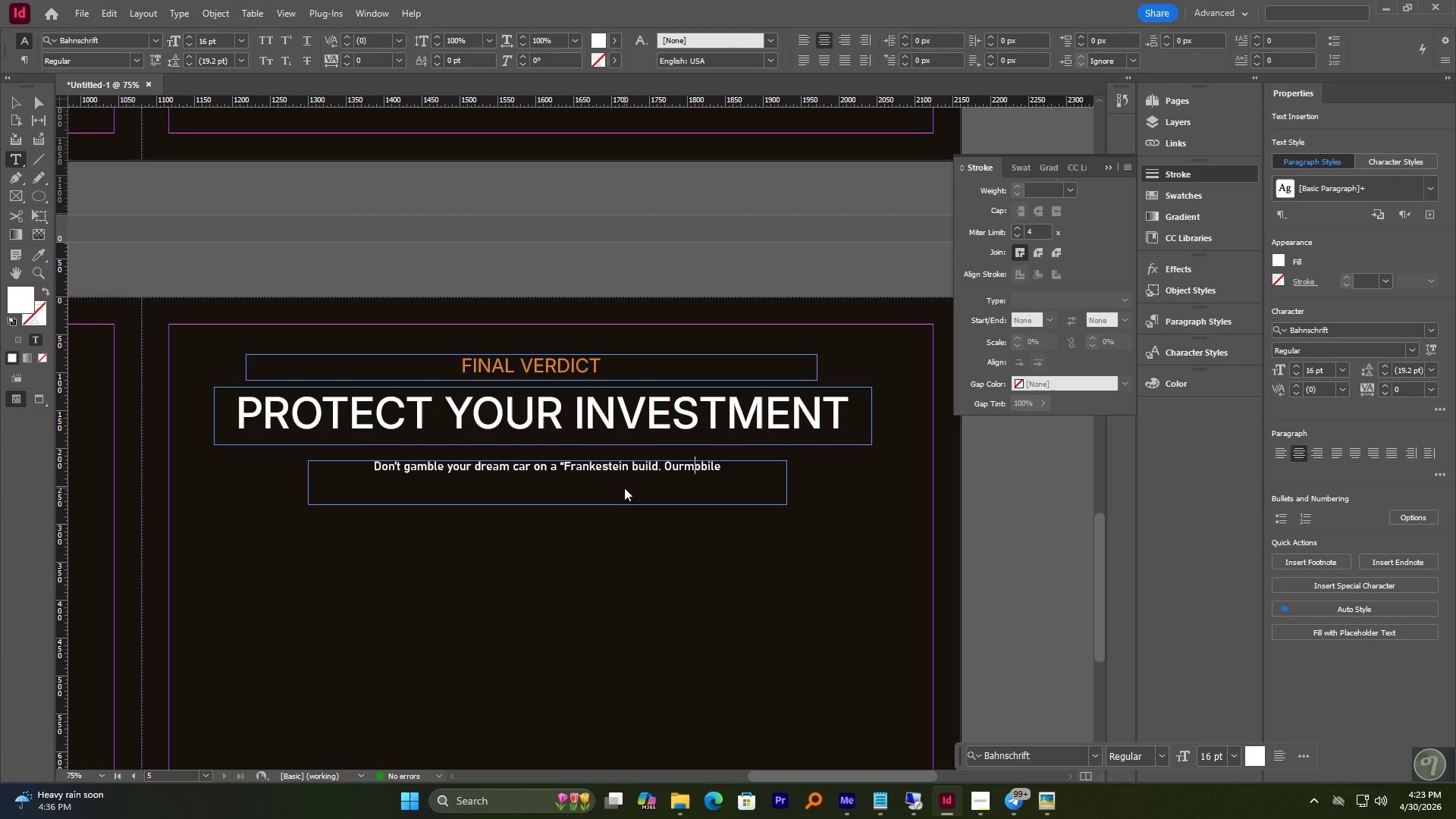 
key(ArrowLeft)
 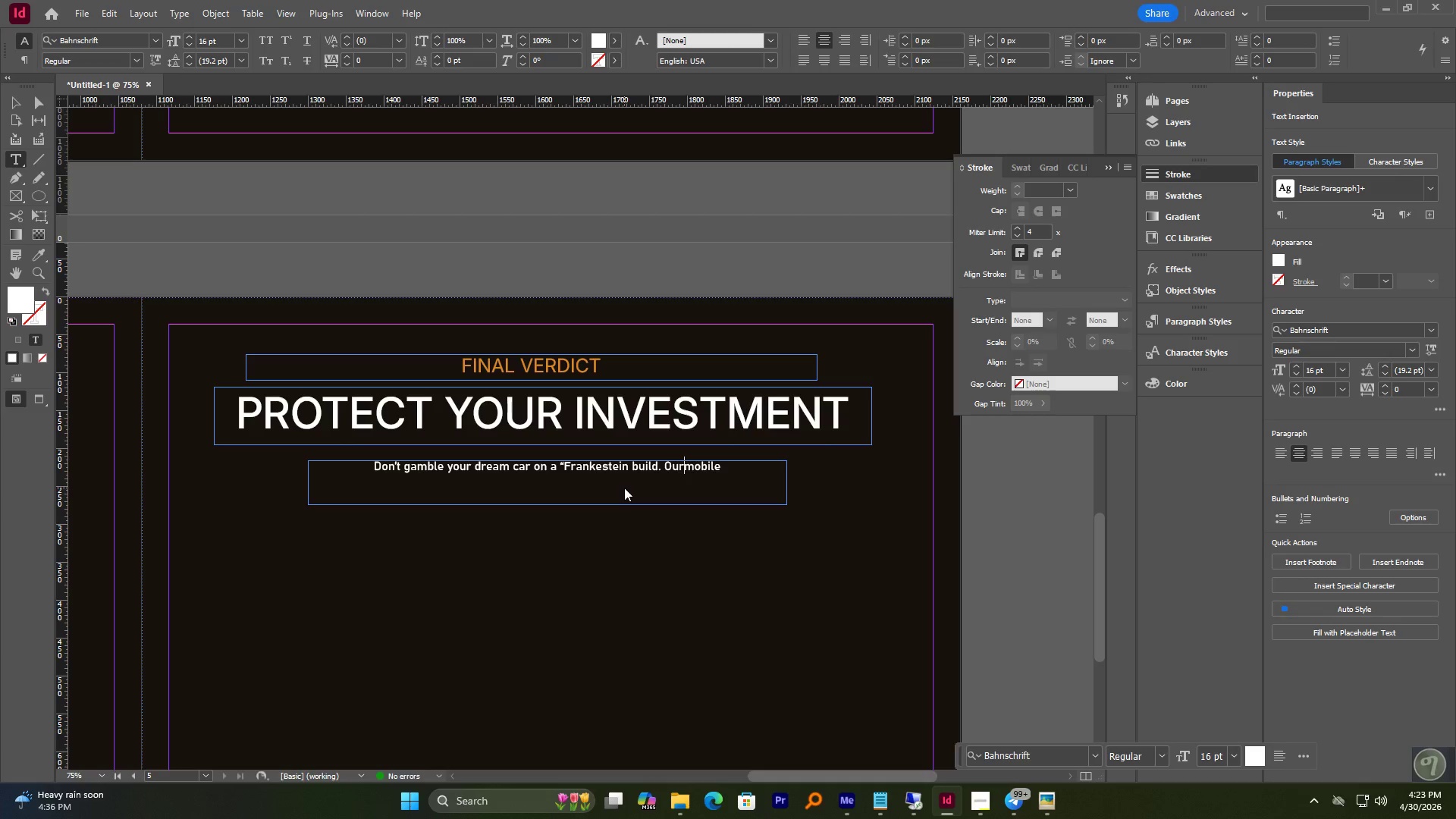 
key(Space)
 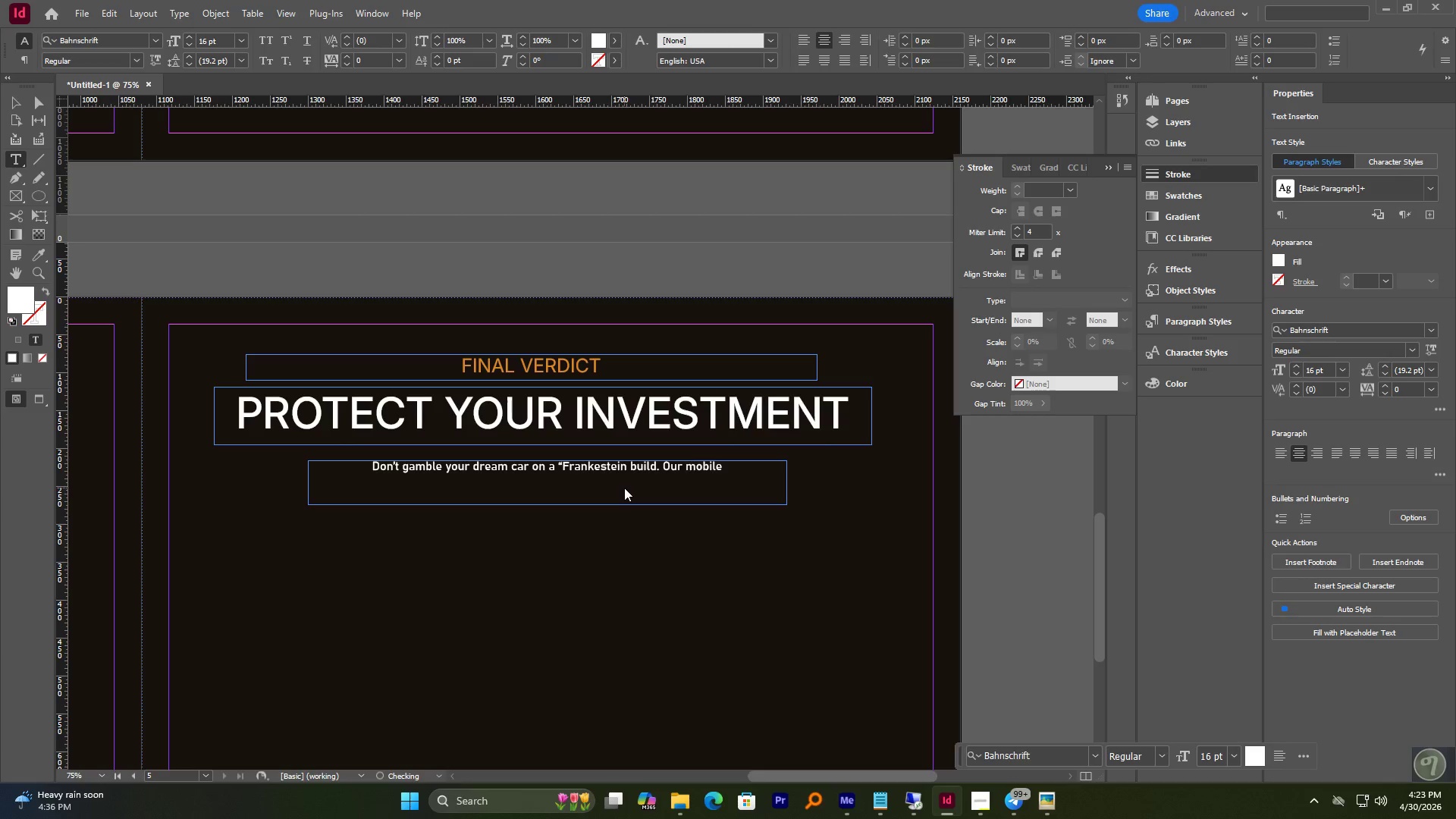 
key(ArrowRight)
 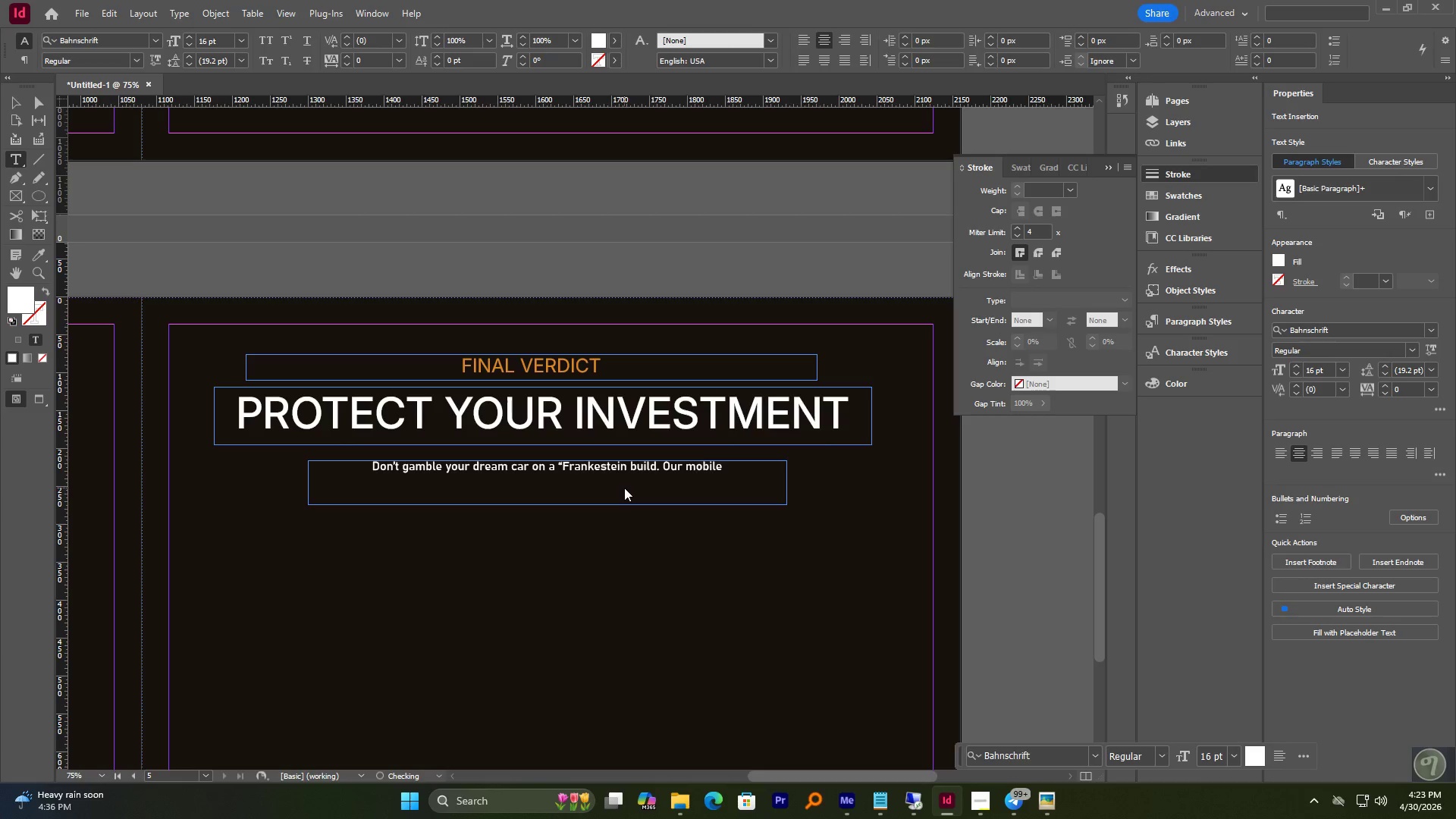 
key(ArrowRight)
 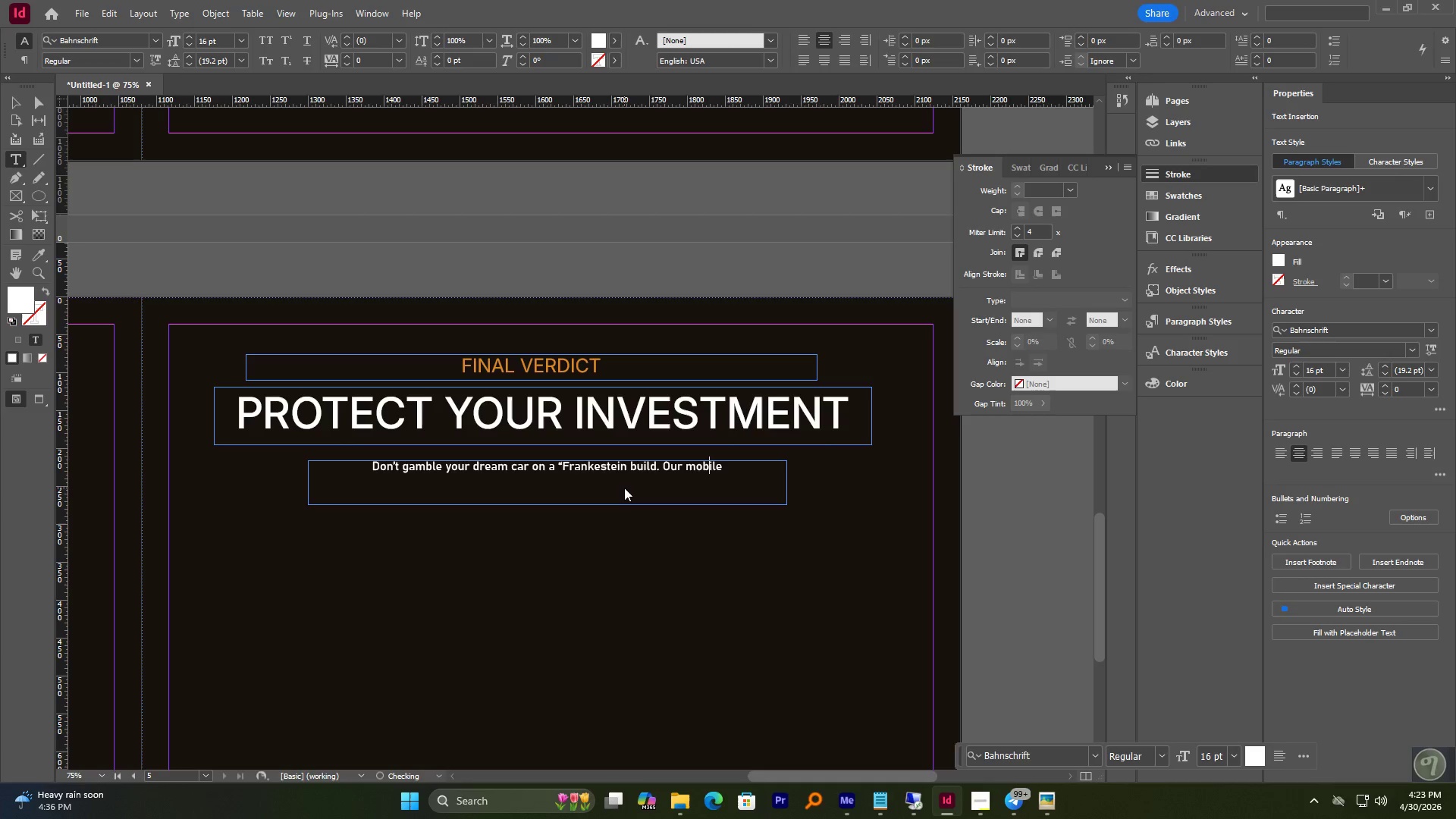 
key(ArrowRight)
 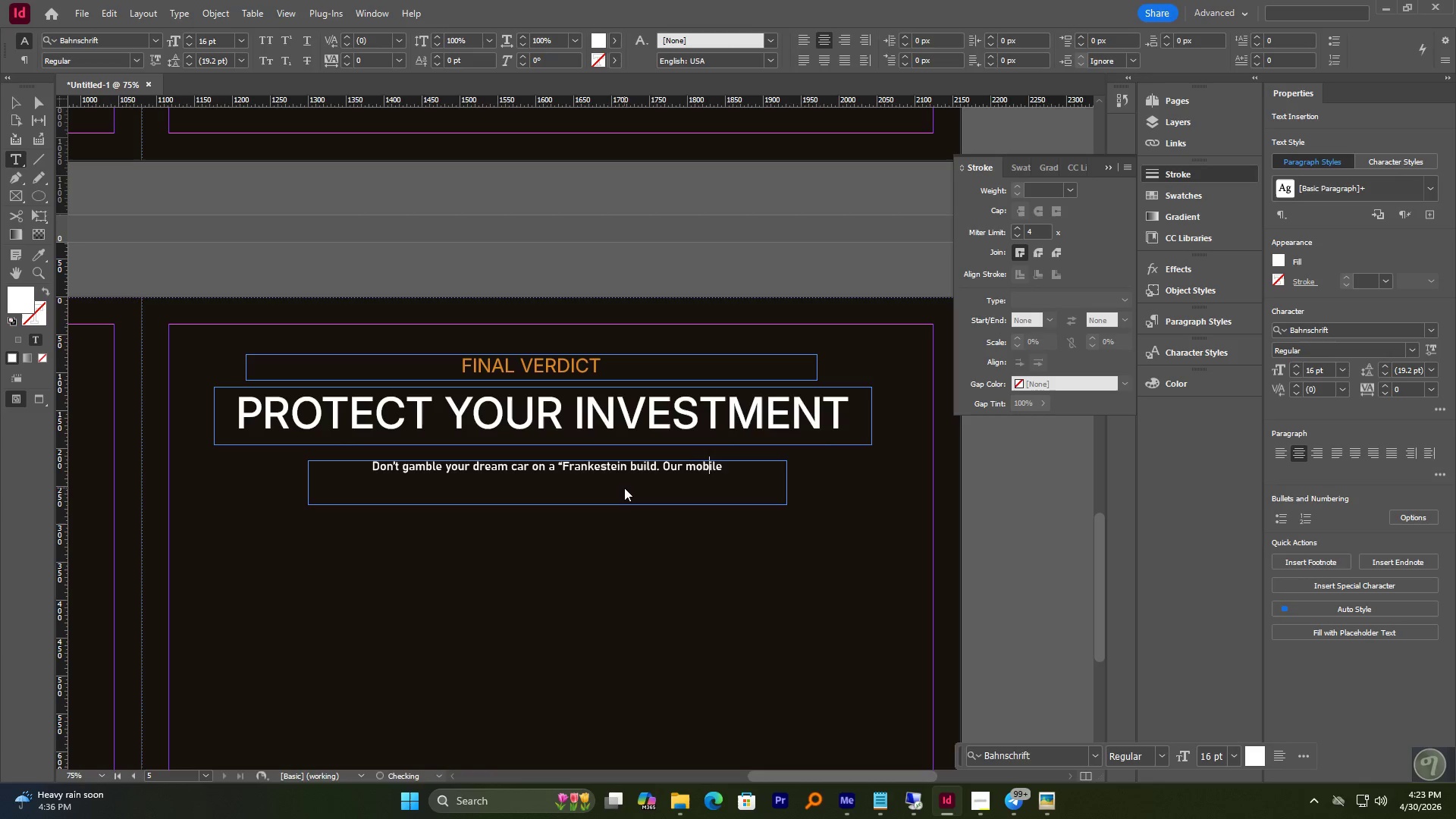 
key(ArrowRight)
 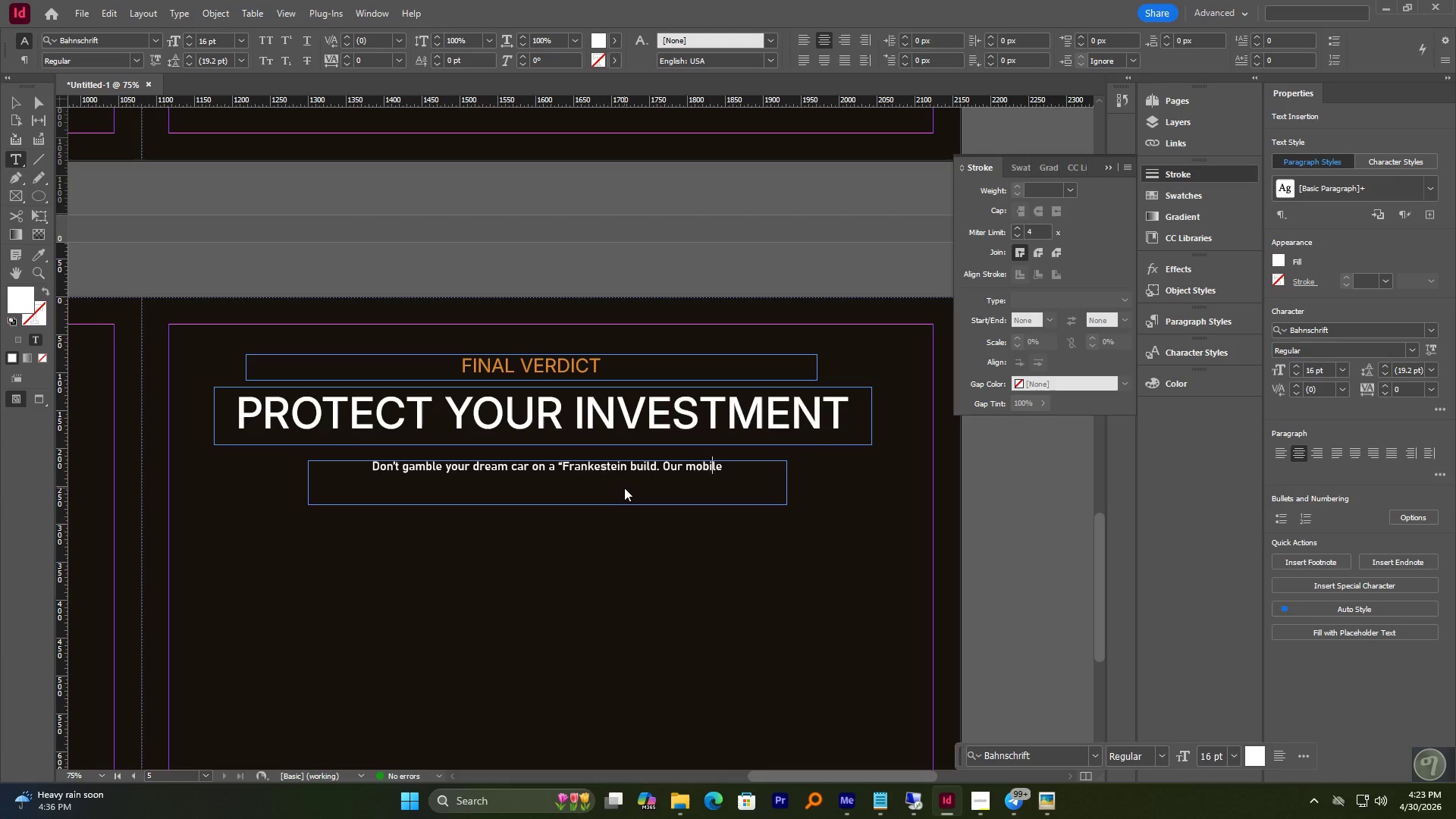 
key(ArrowRight)
 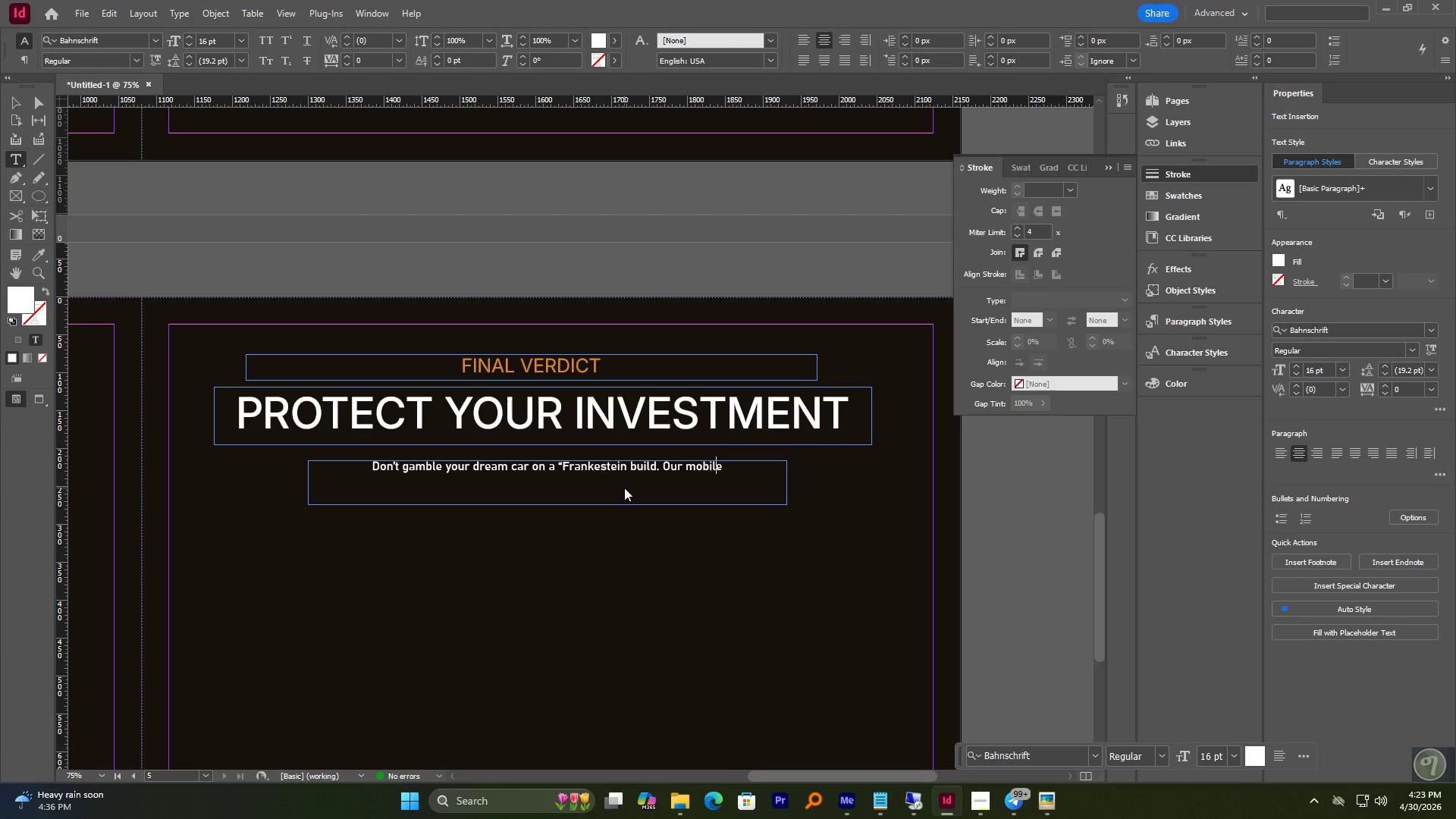 
key(ArrowRight)
 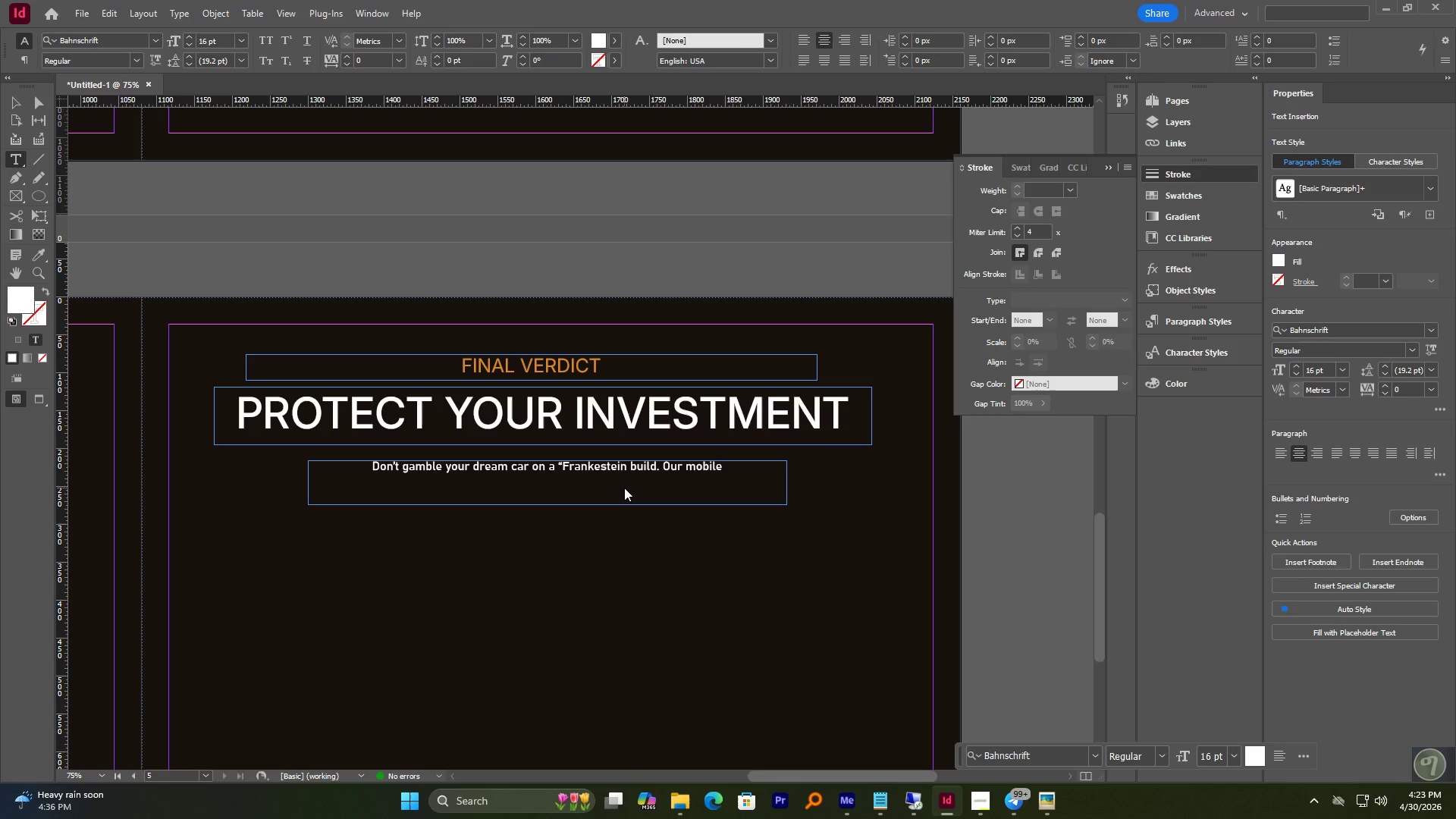 
key(Enter)
 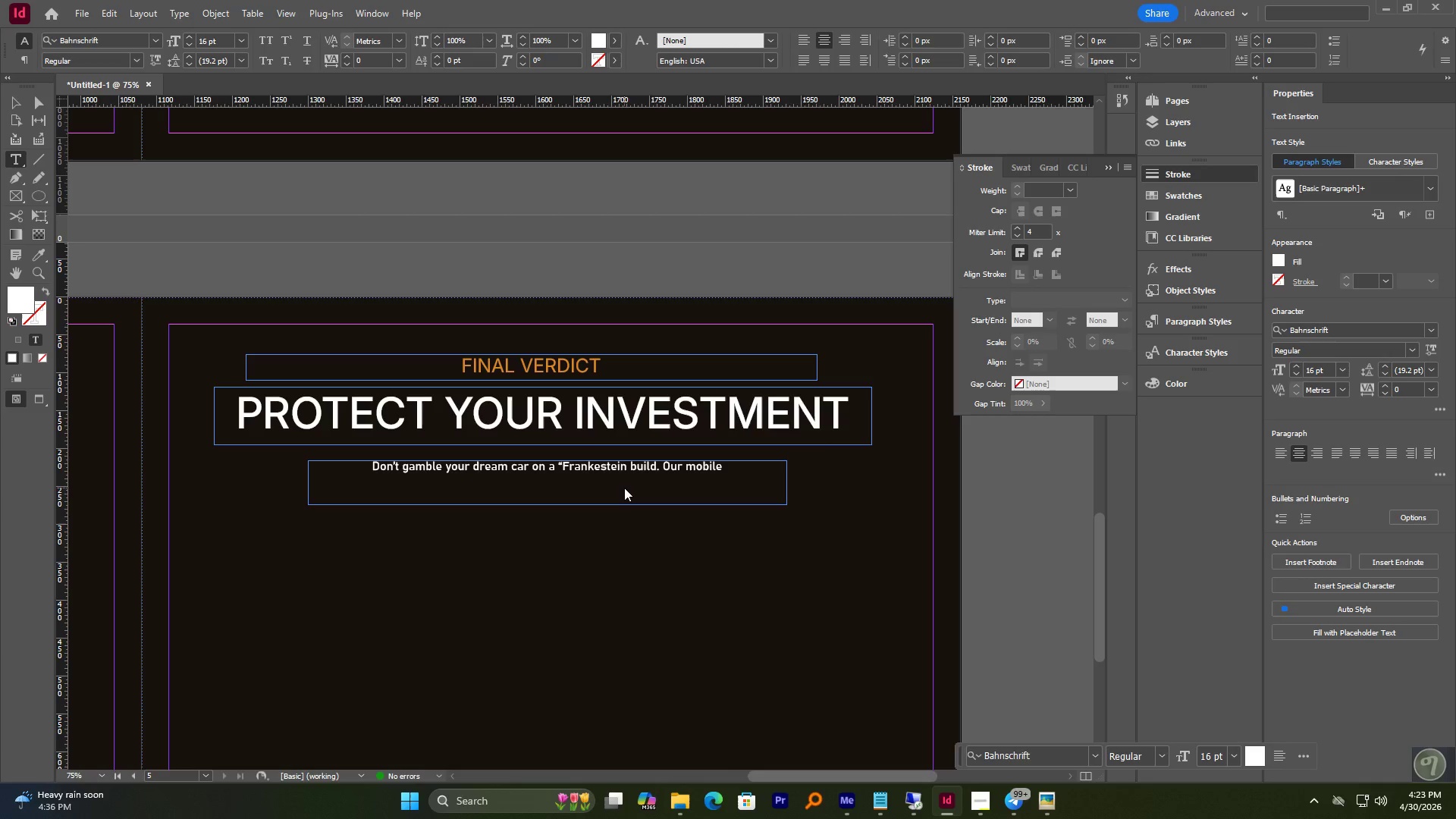 
type(Pre- purchase inspects )
 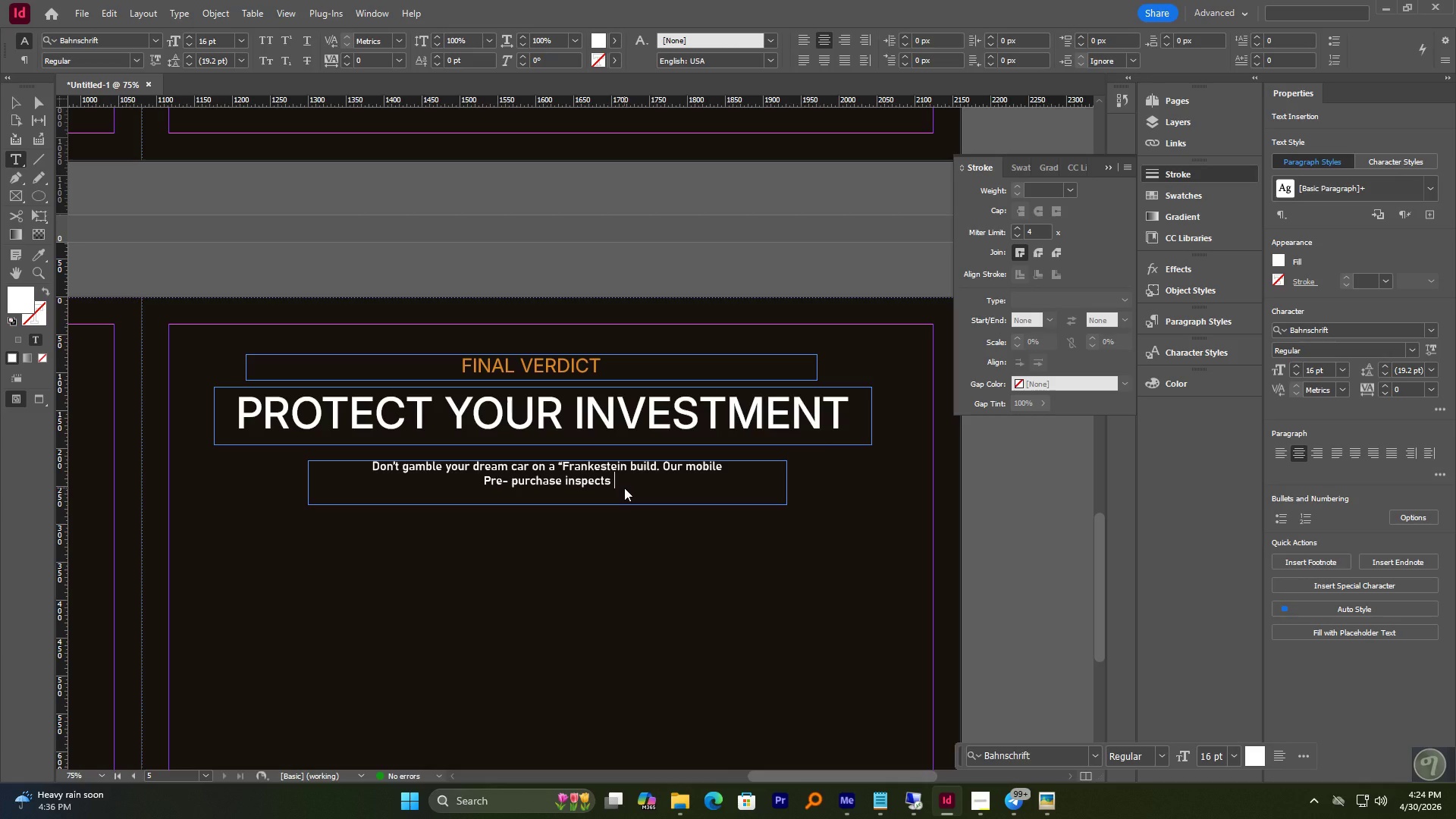 
key(Backspace)
key(Backspace)
type(ions provide the data you need to negotiate or walk away.)
 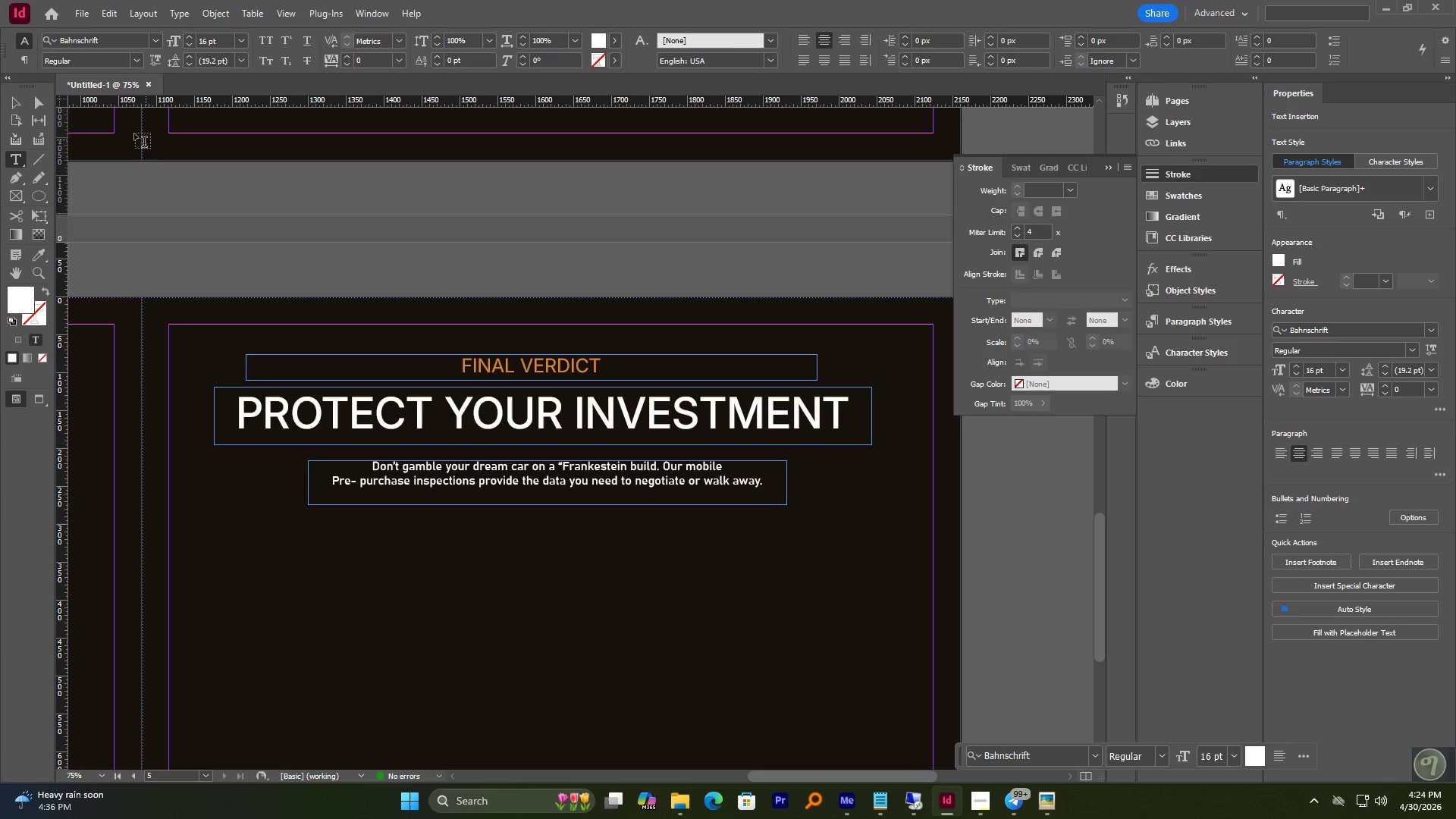 
left_click_drag(start_coordinate=[11, 103], to_coordinate=[14, 103])
 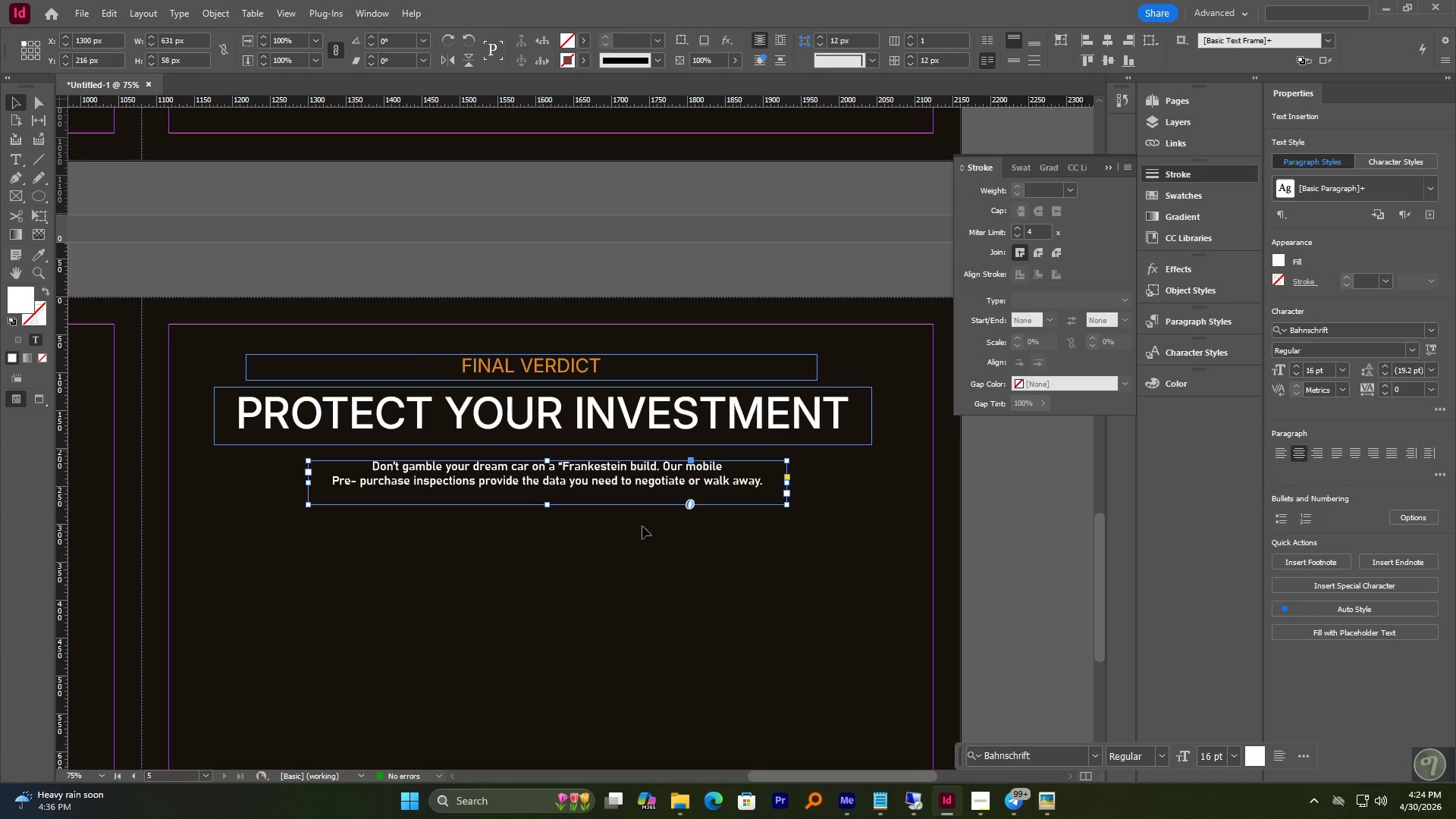 
hold_key(key=AltLeft, duration=1.53)
scroll: coordinate [658, 528], scroll_direction: down, amount: 3.0
 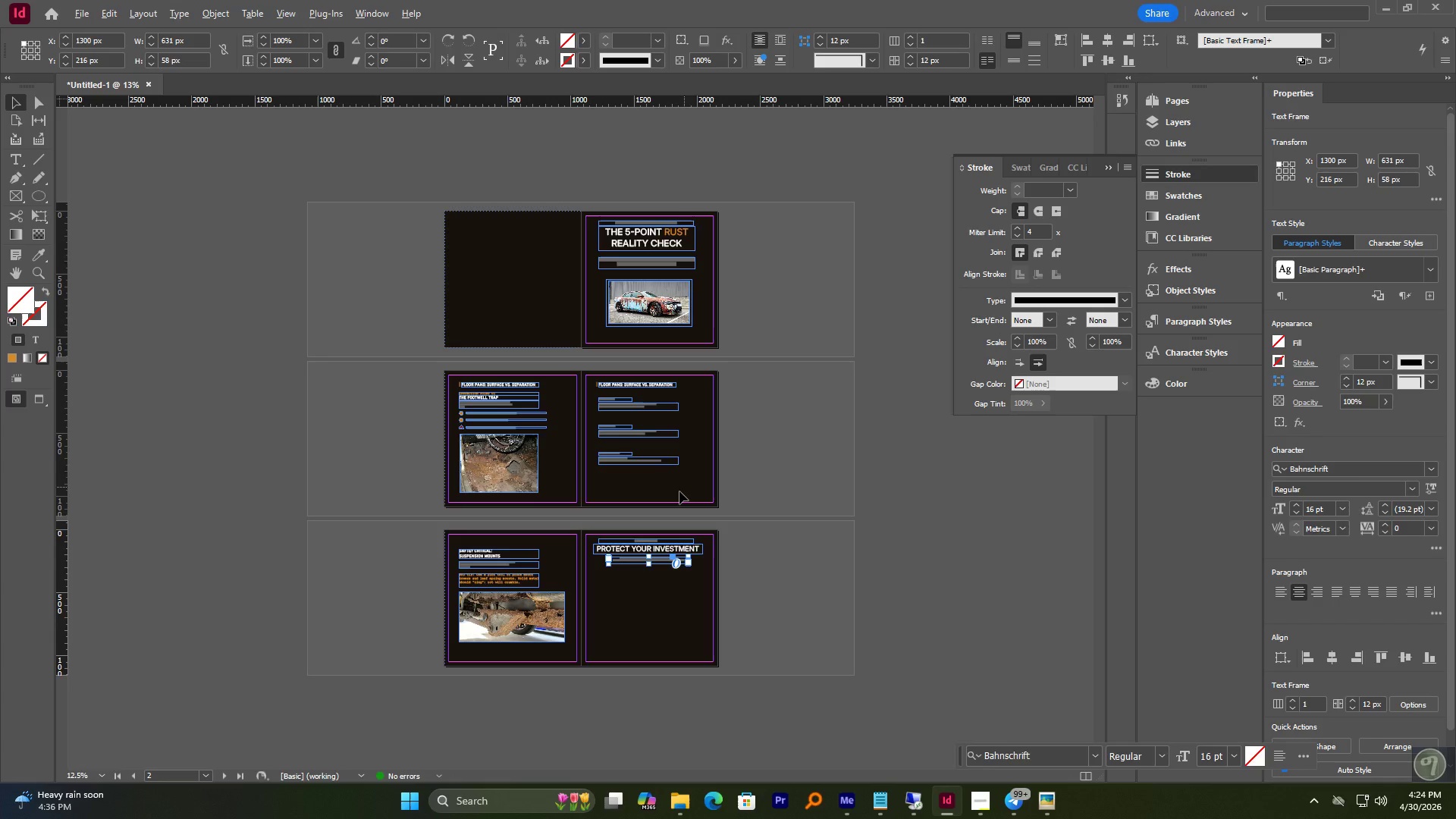 
hold_key(key=AltLeft, duration=0.52)
scroll: coordinate [665, 565], scroll_direction: up, amount: 1.0
 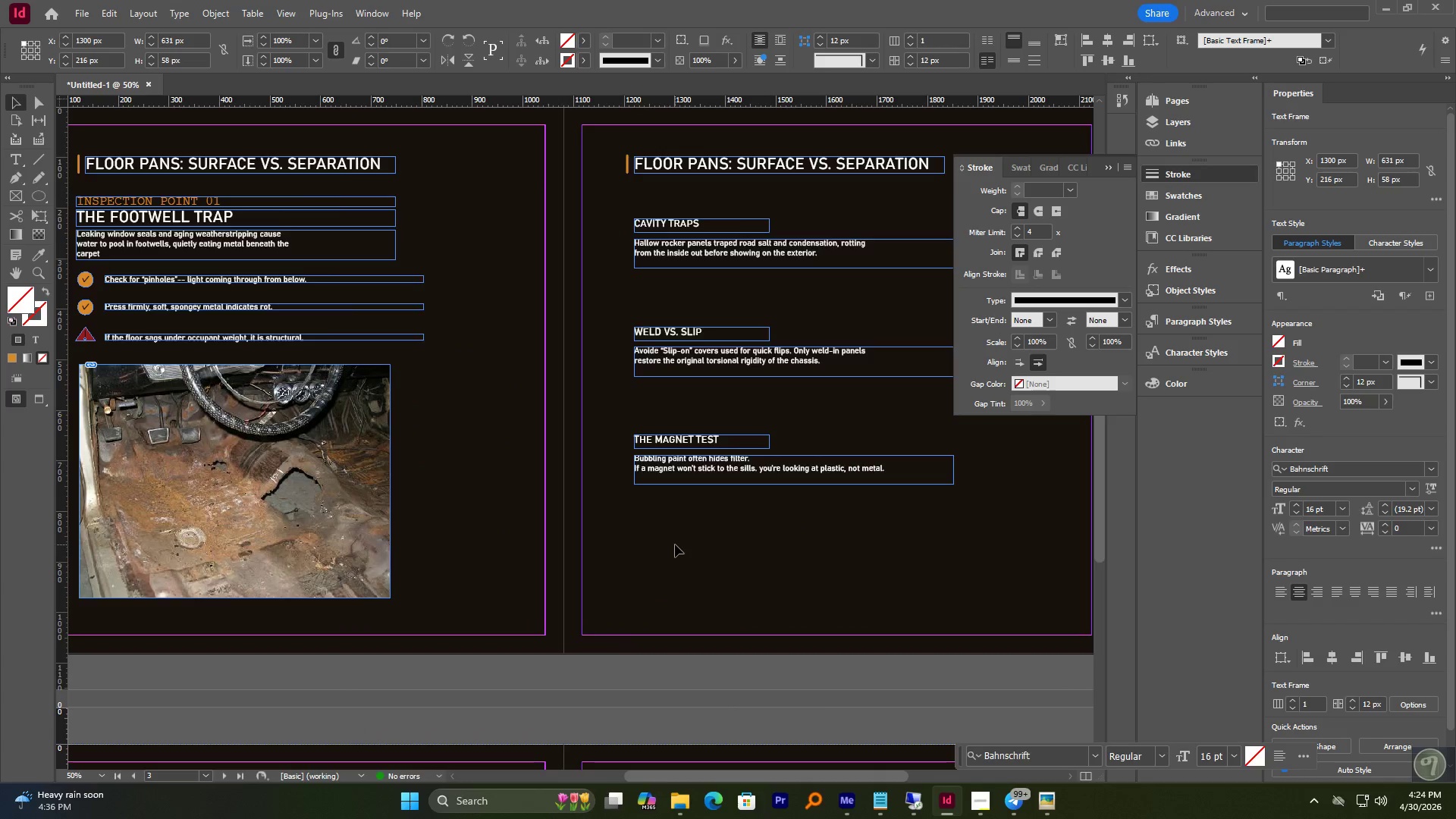 
hold_key(key=AltLeft, duration=0.55)
scroll: coordinate [689, 522], scroll_direction: down, amount: 13.0
 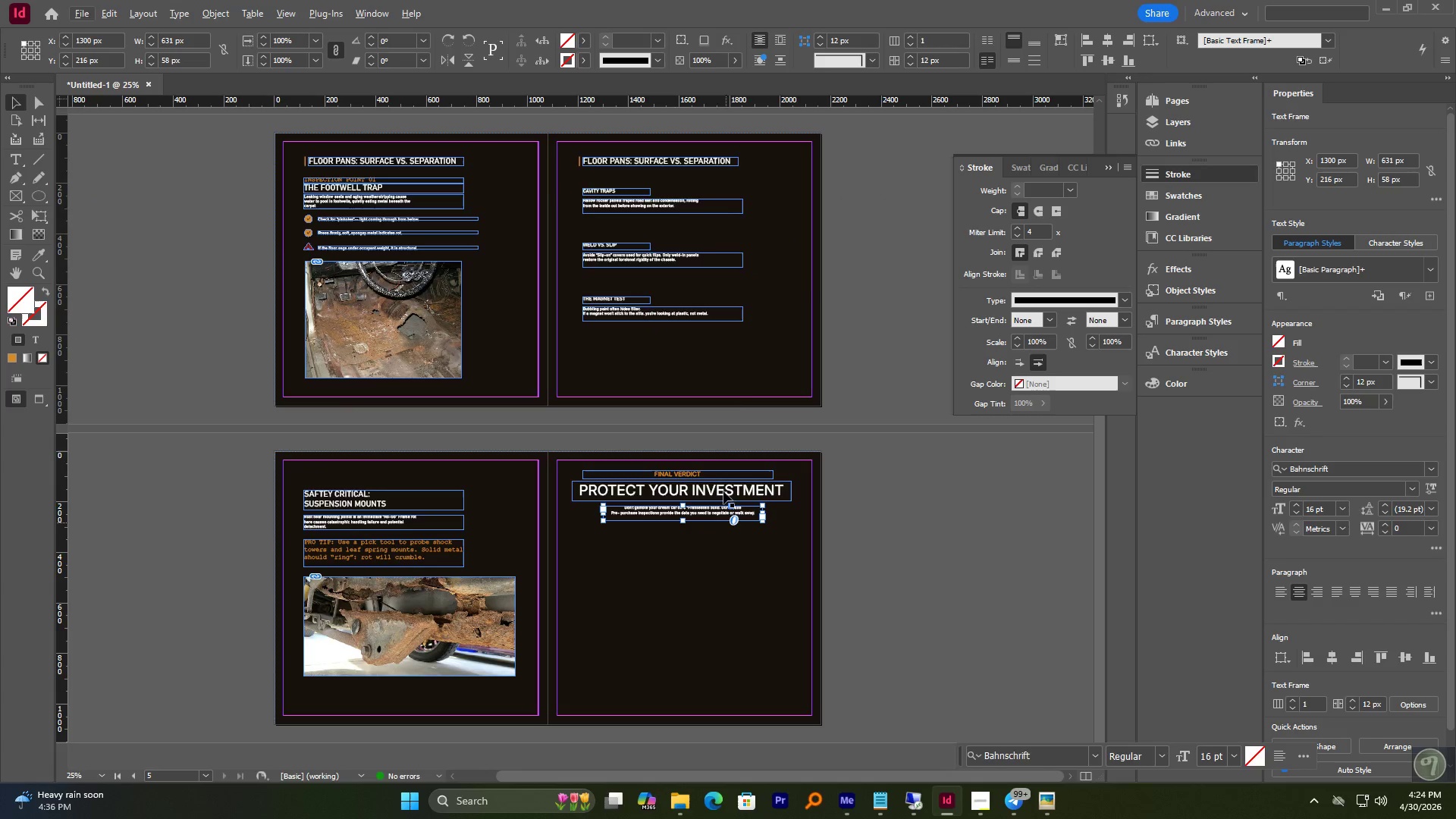 
hold_key(key=AltLeft, duration=1.34)
left_click_drag(start_coordinate=[679, 490], to_coordinate=[689, 556])
 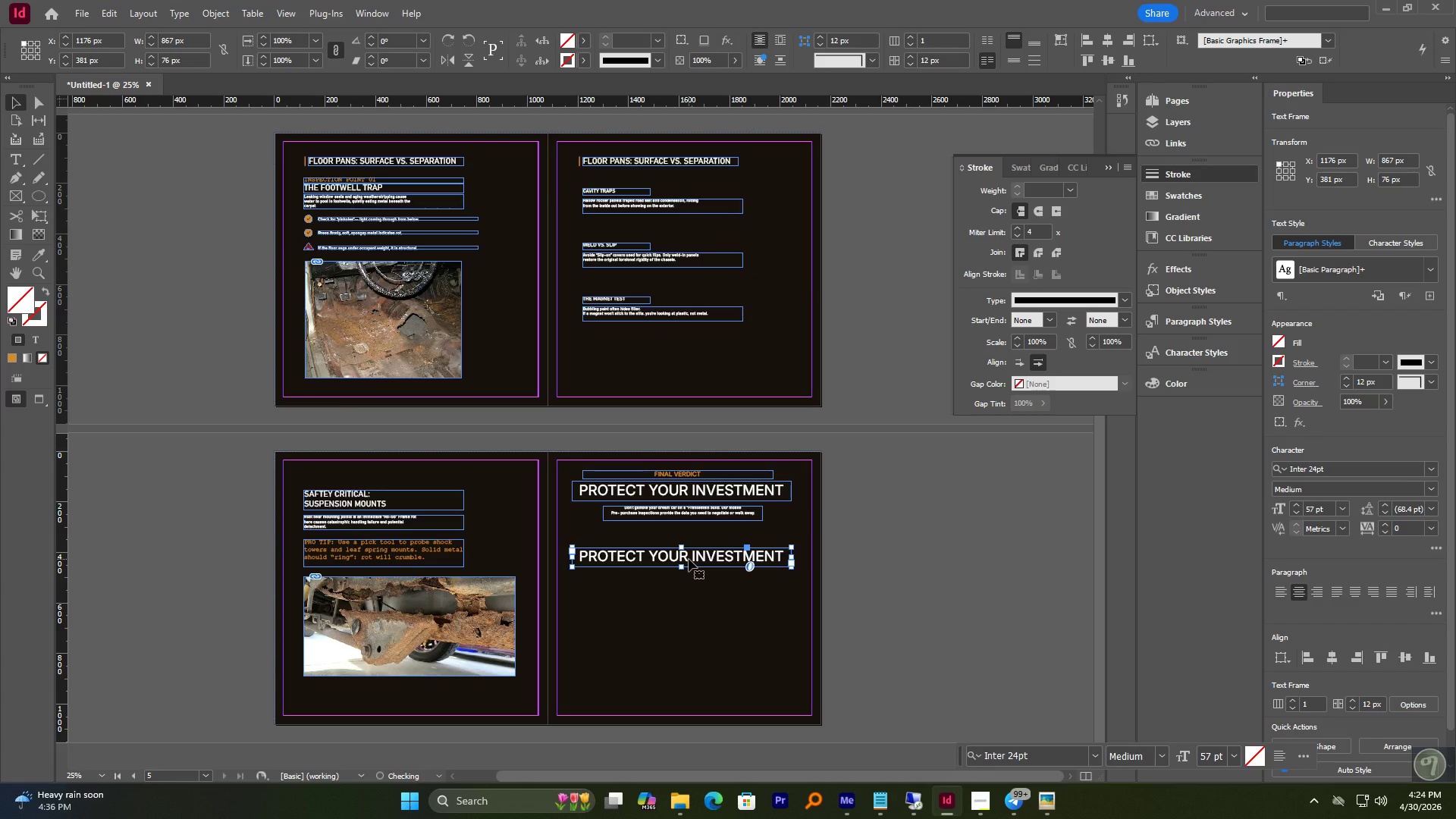 
hold_key(key=ShiftLeft, duration=1.25)
 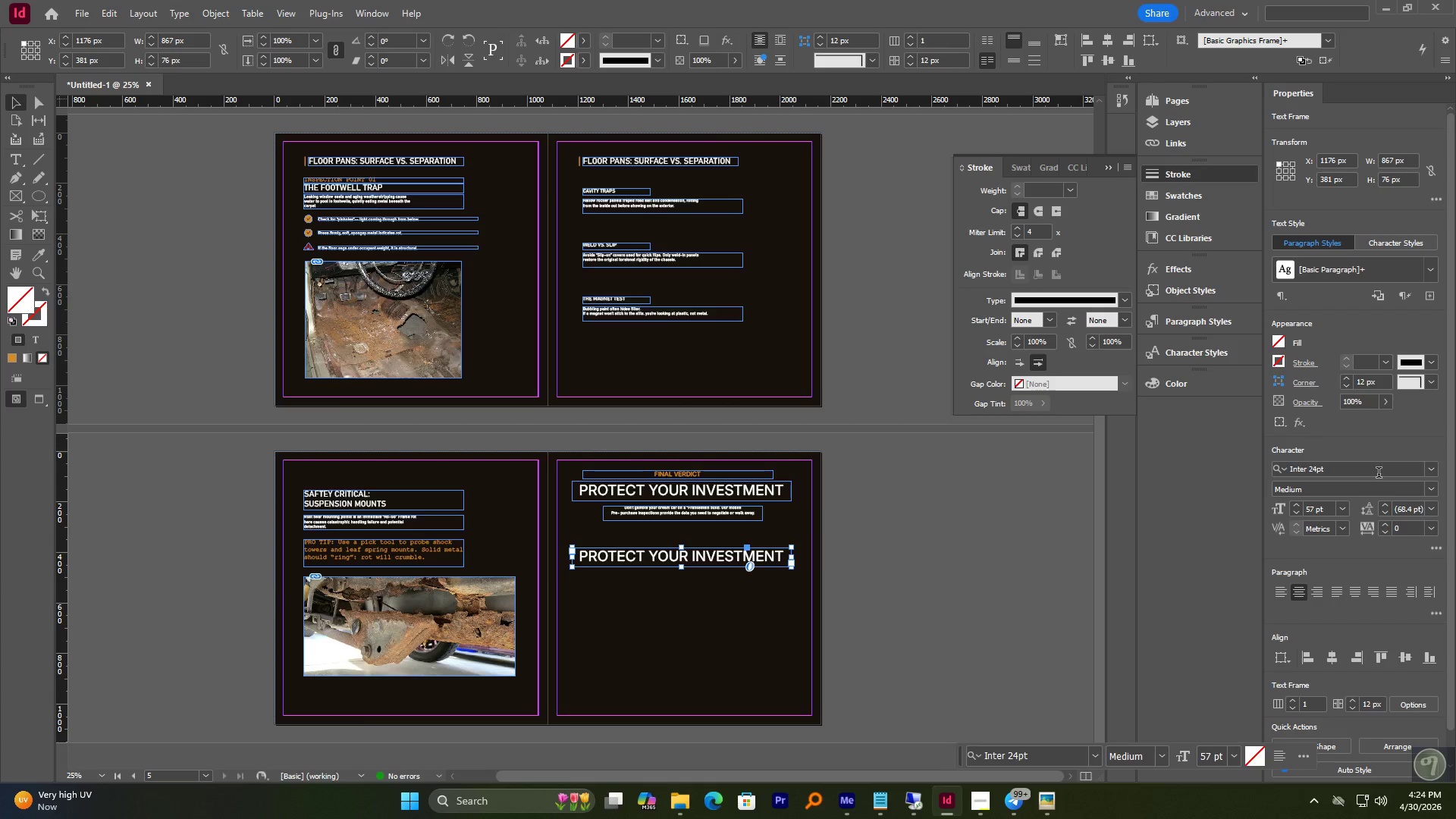 
left_click([1428, 485])
 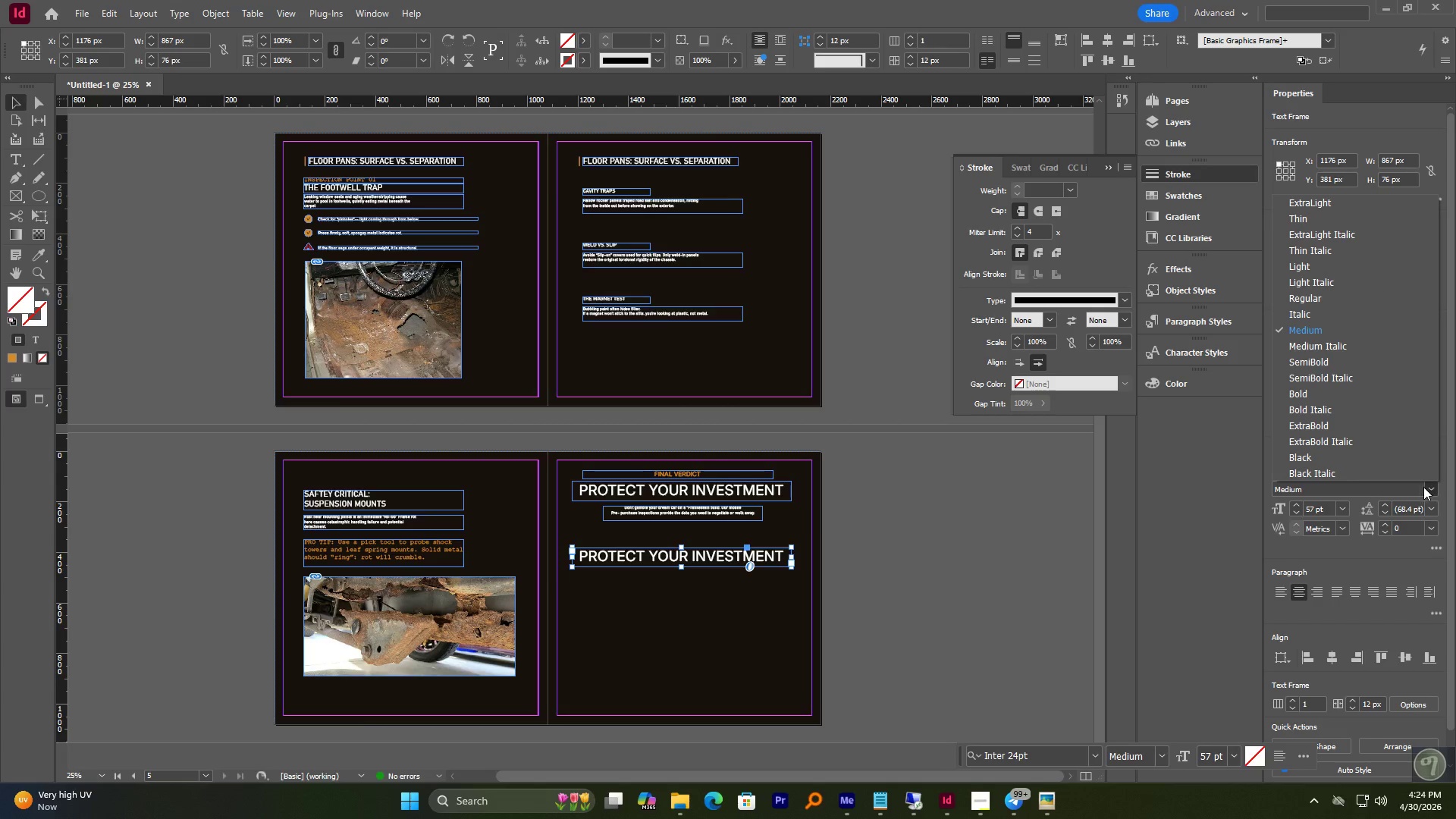 
double_click([1421, 487])
 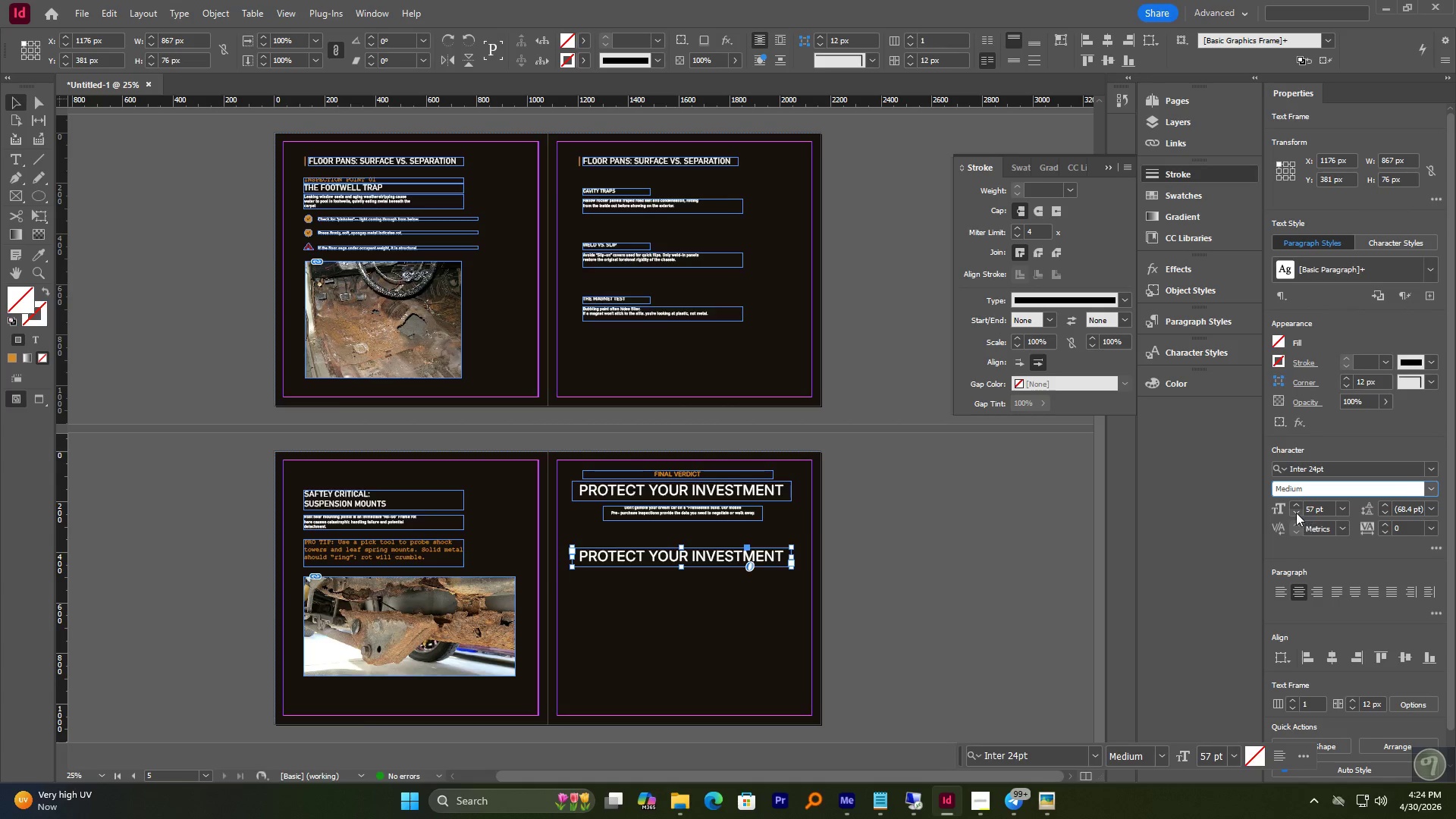 
double_click([1294, 511])
 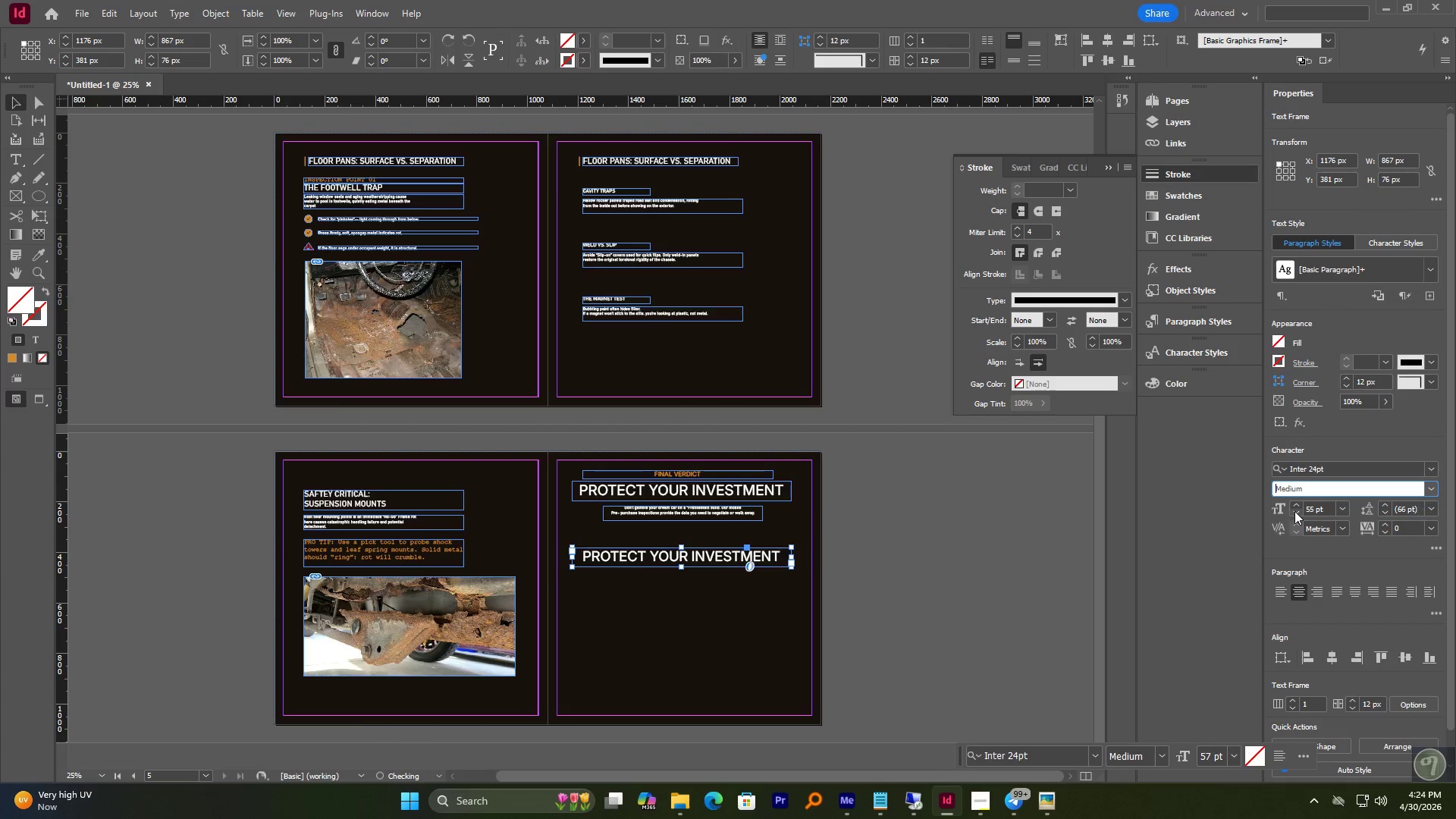 
triple_click([1294, 511])
 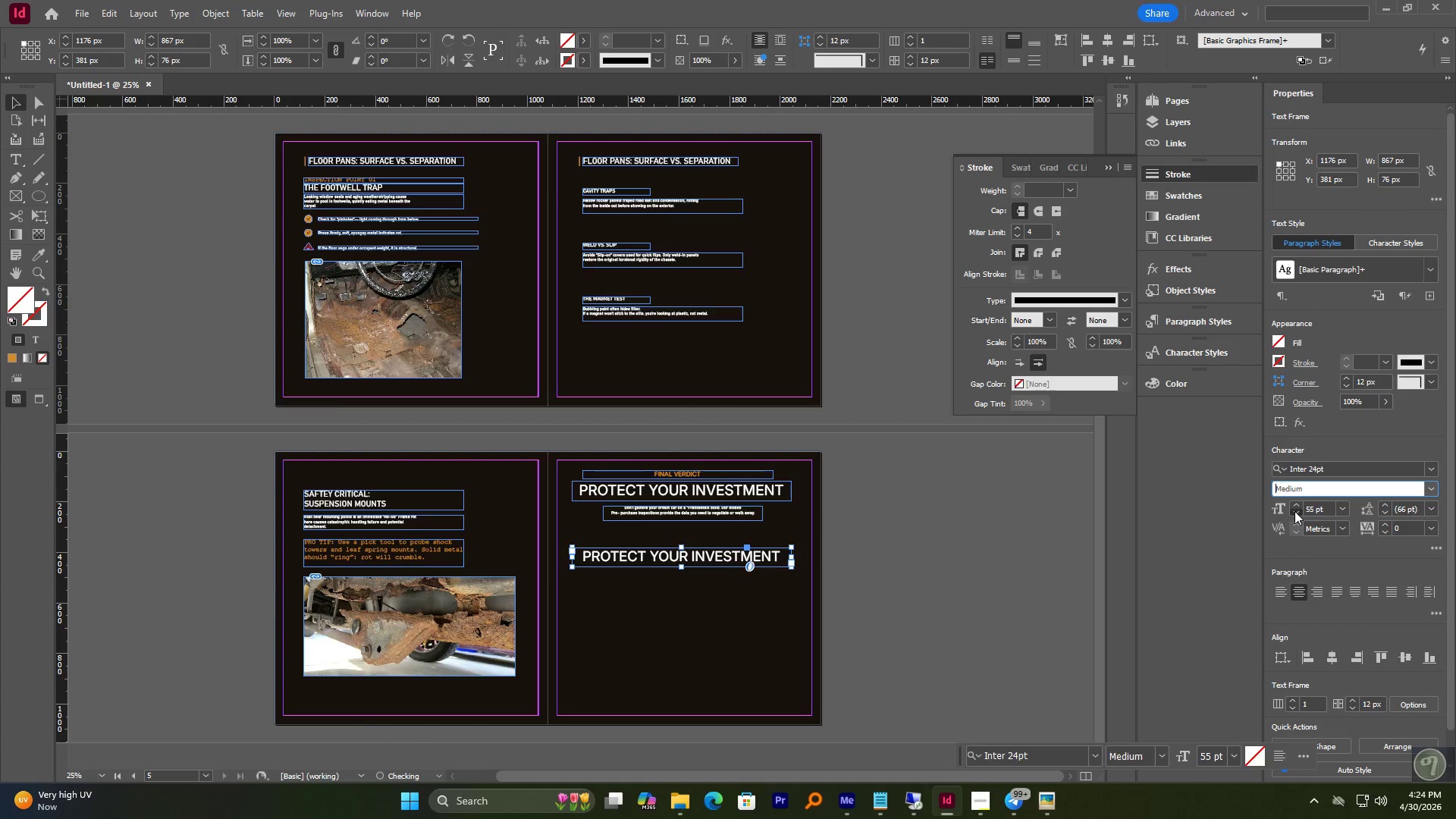 
triple_click([1294, 511])
 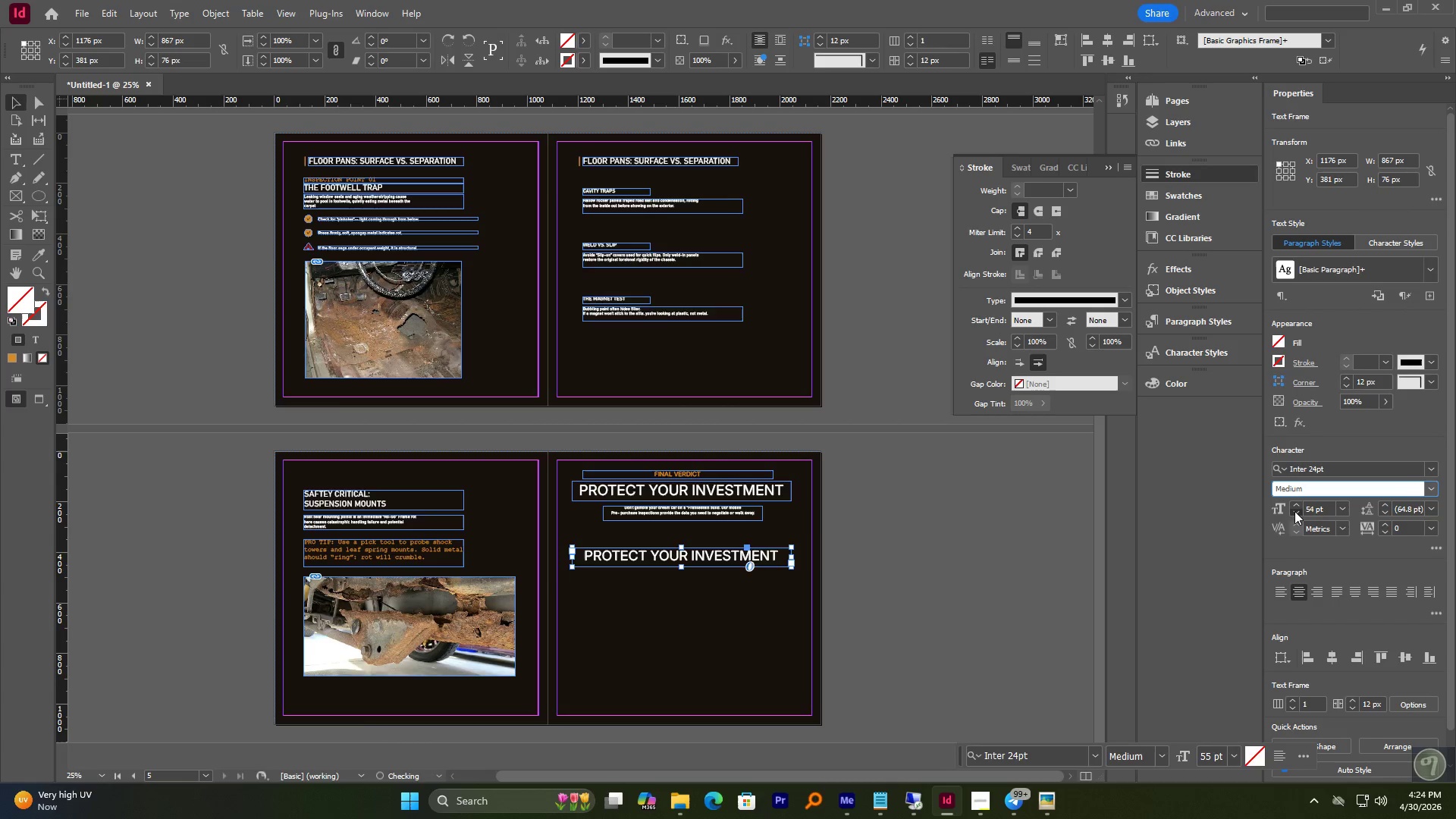 
triple_click([1294, 511])
 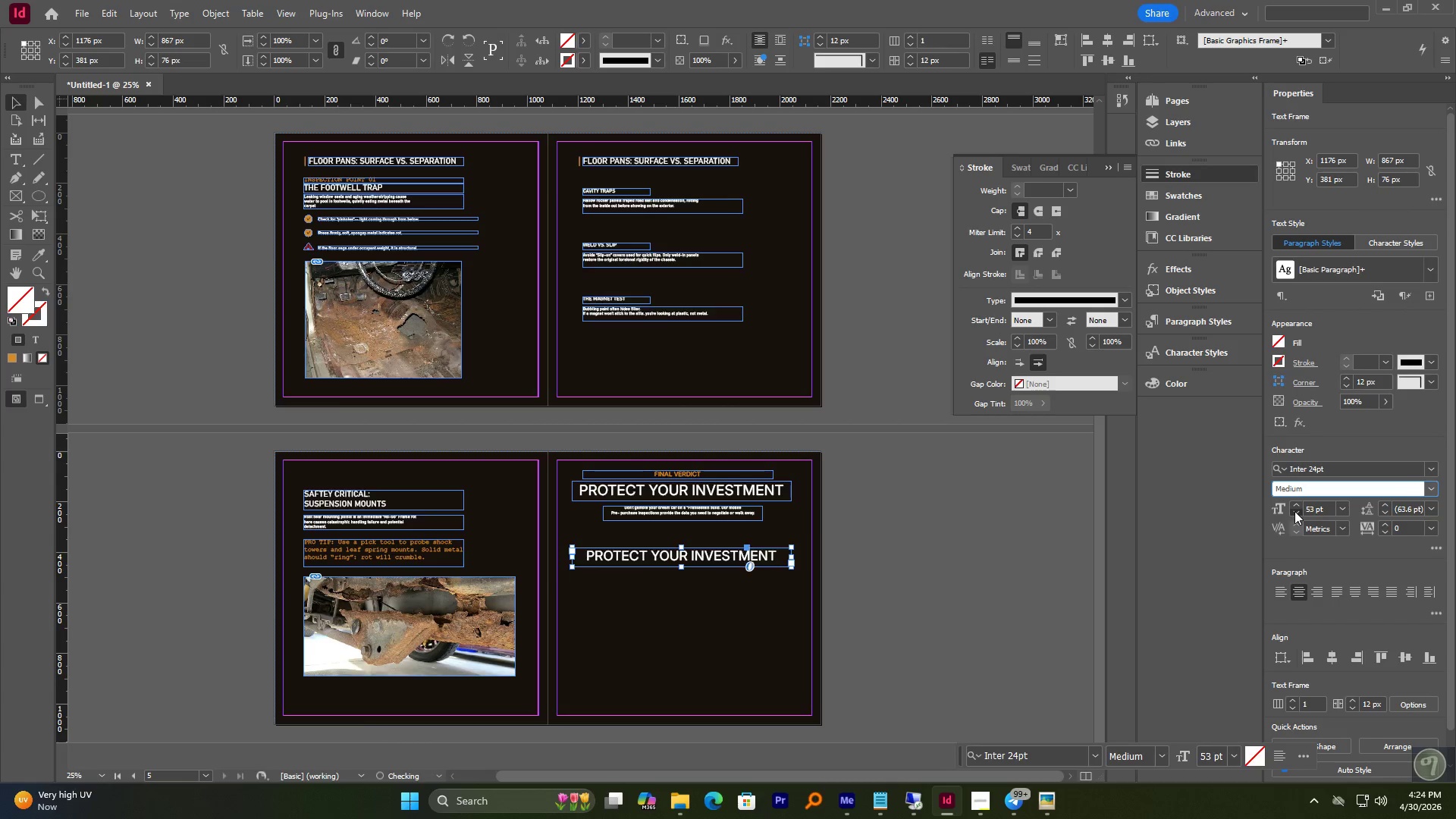 
triple_click([1294, 511])
 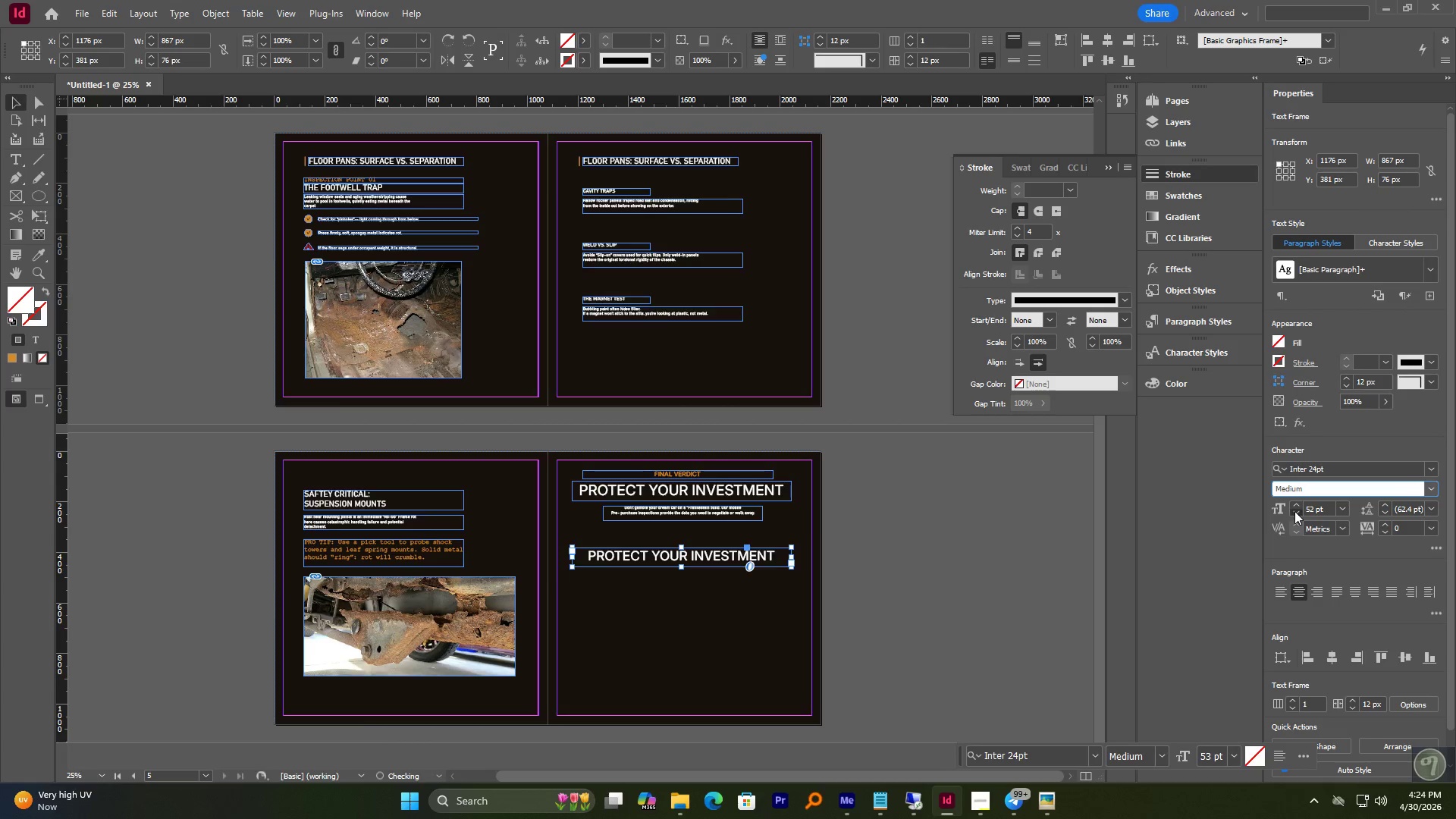 
triple_click([1294, 511])
 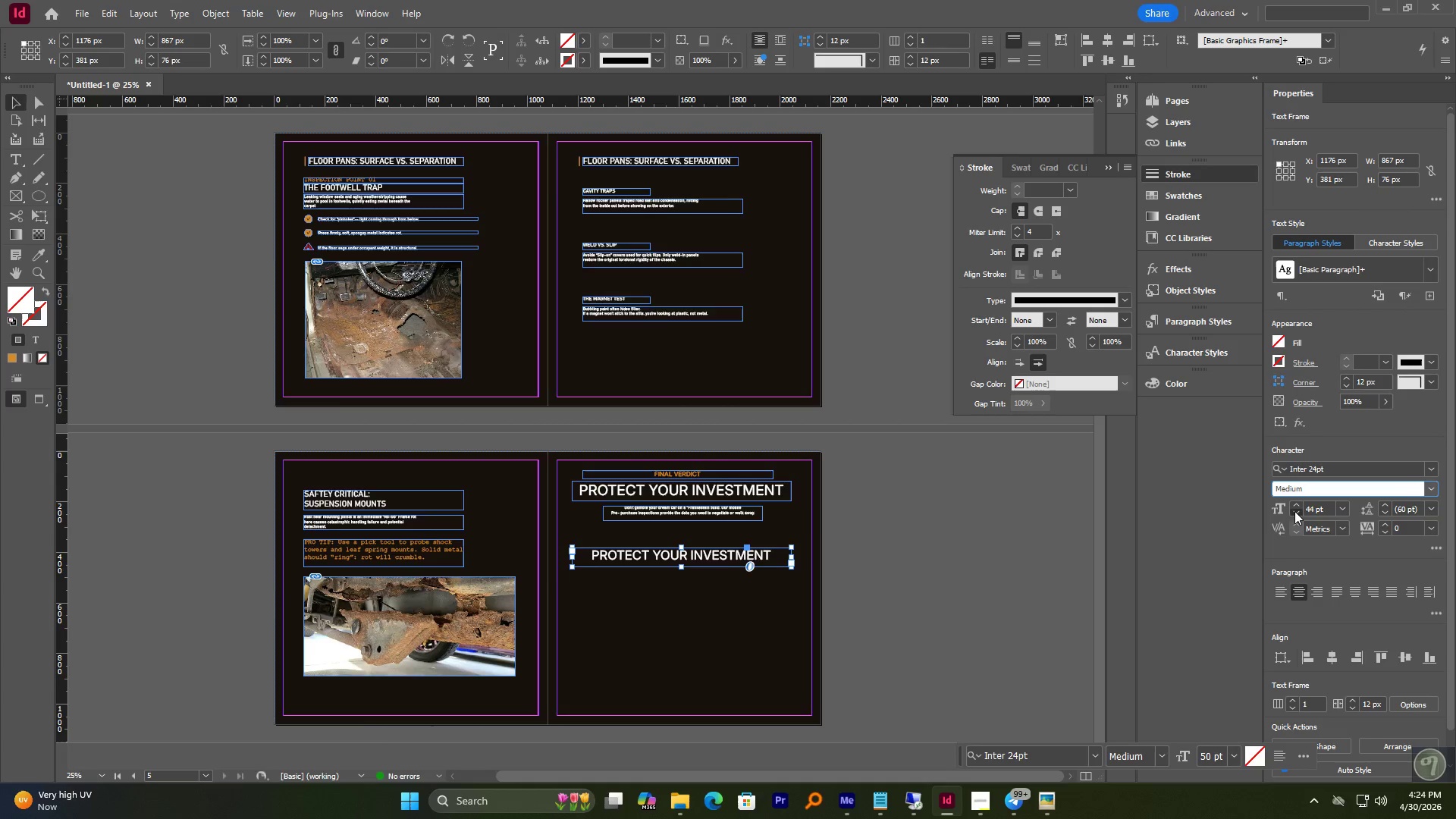 
triple_click([1294, 511])
 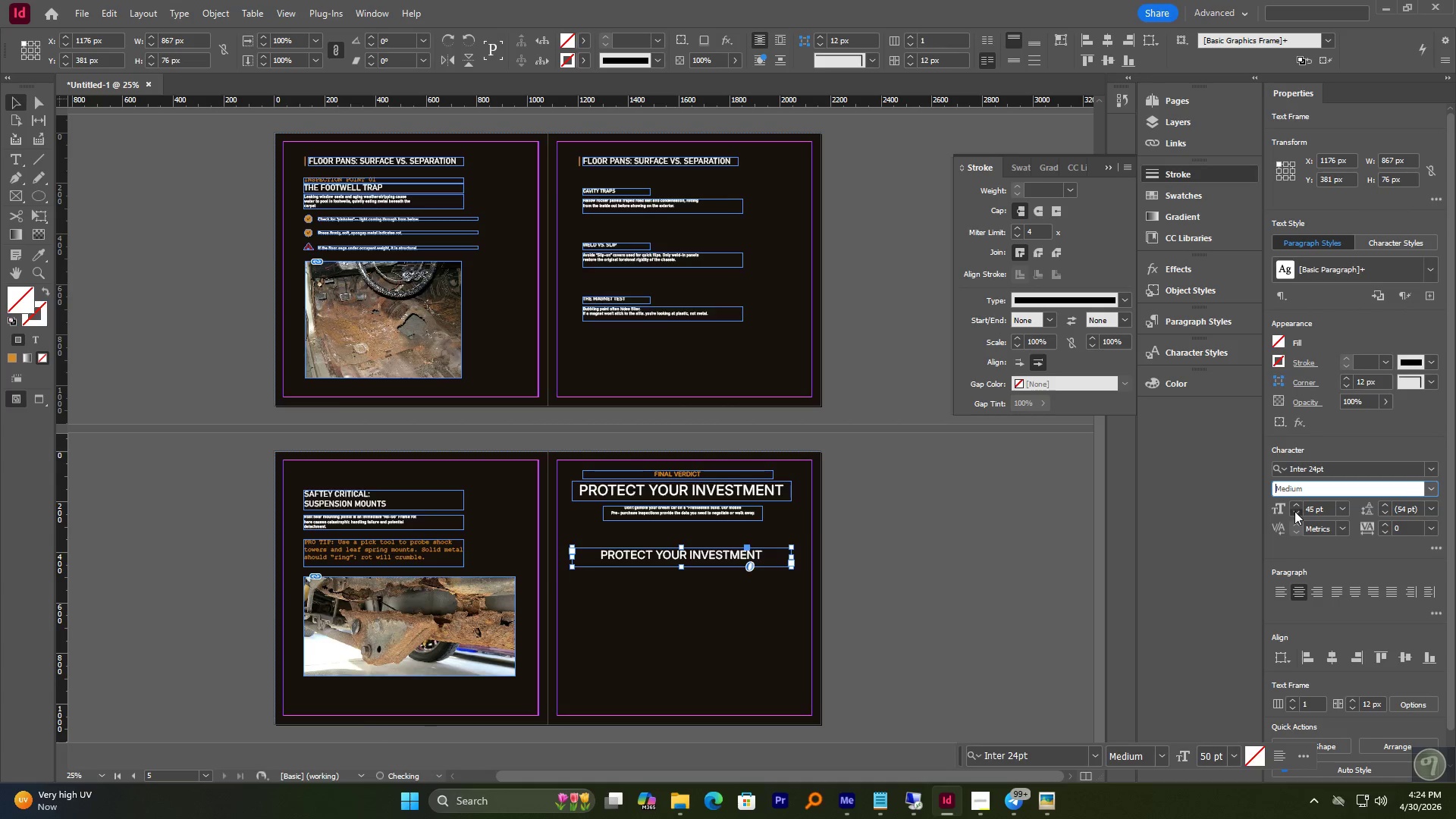 
double_click([1294, 511])
 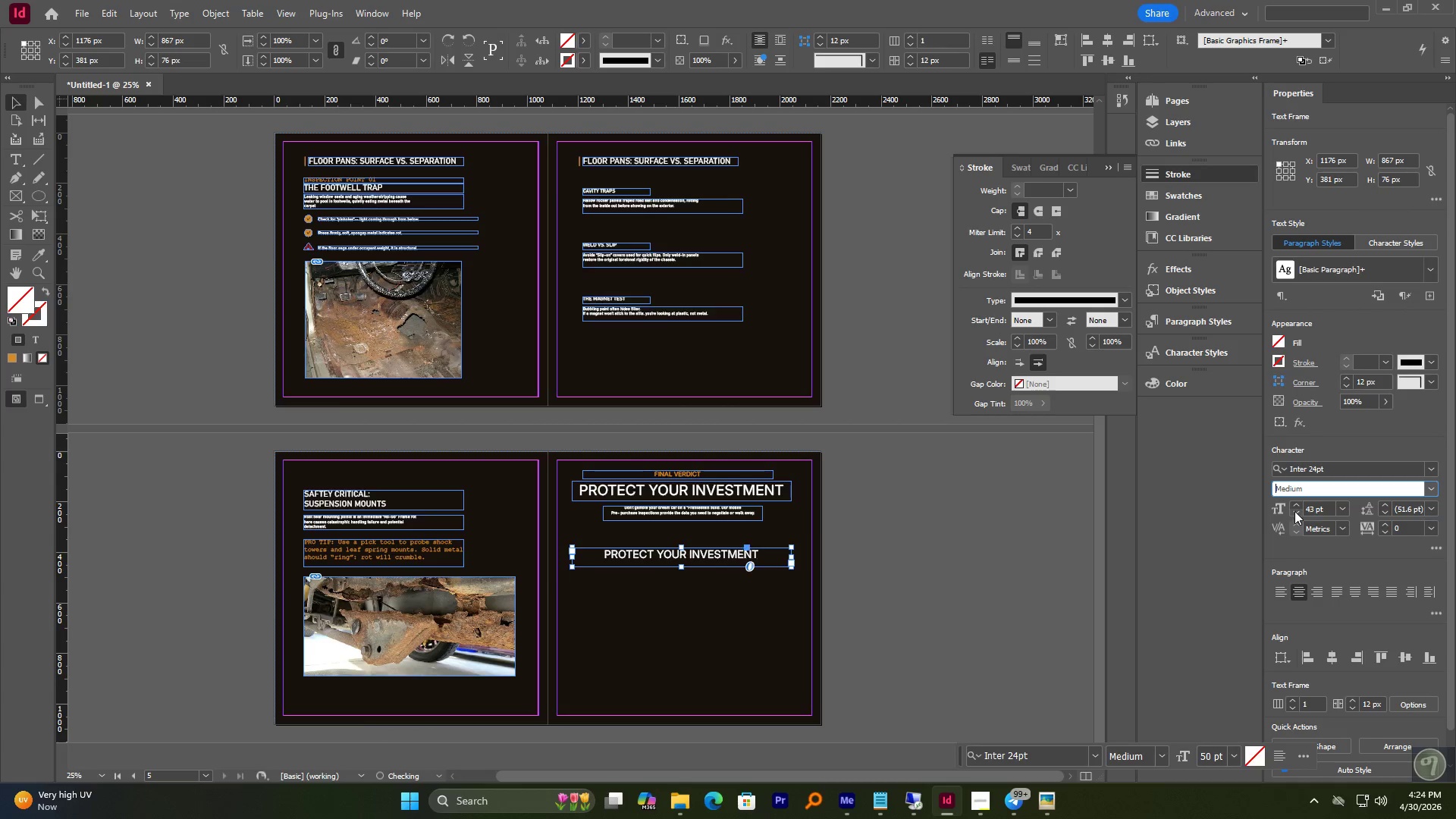 
triple_click([1294, 511])
 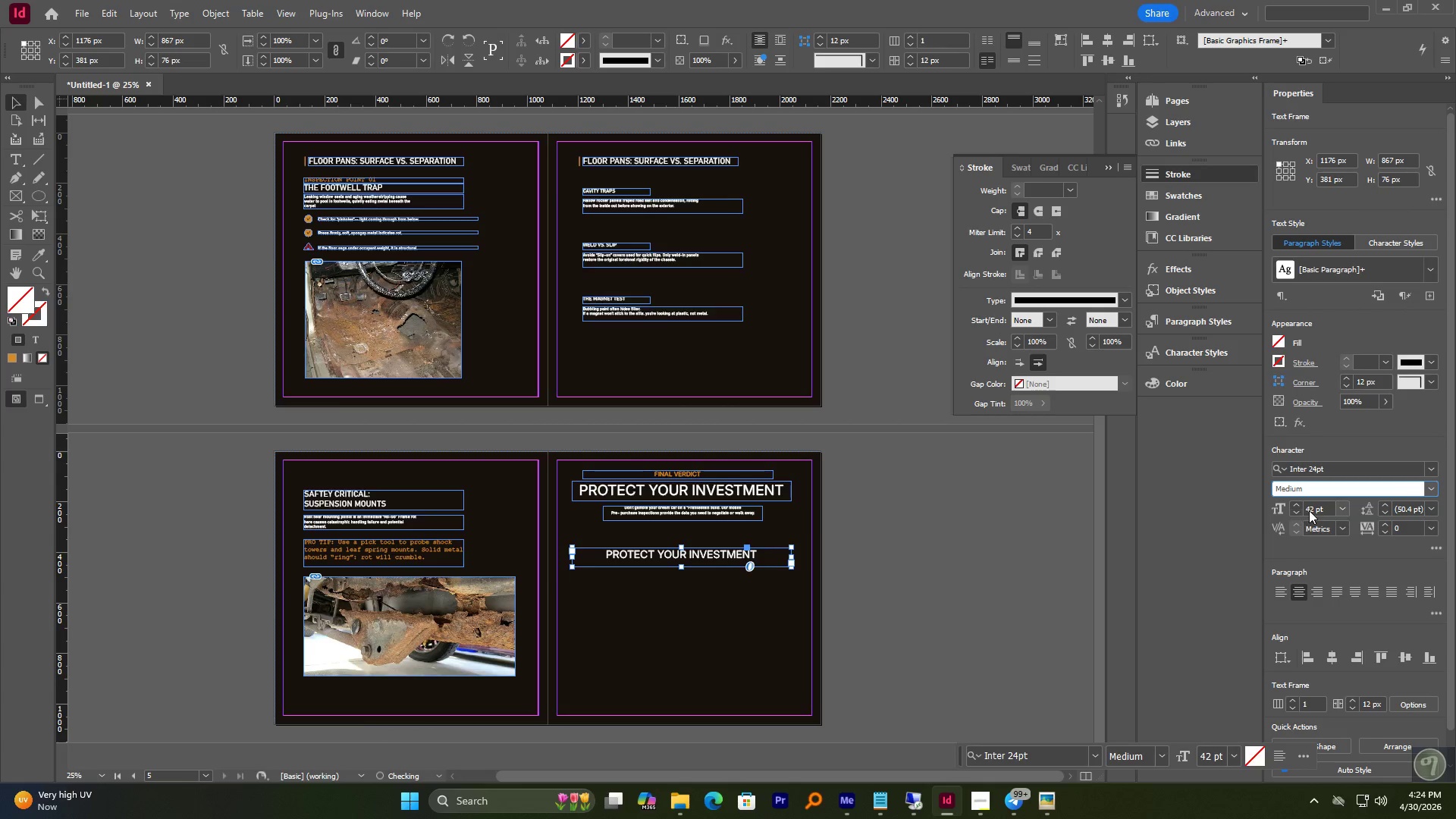 
double_click([1310, 510])
 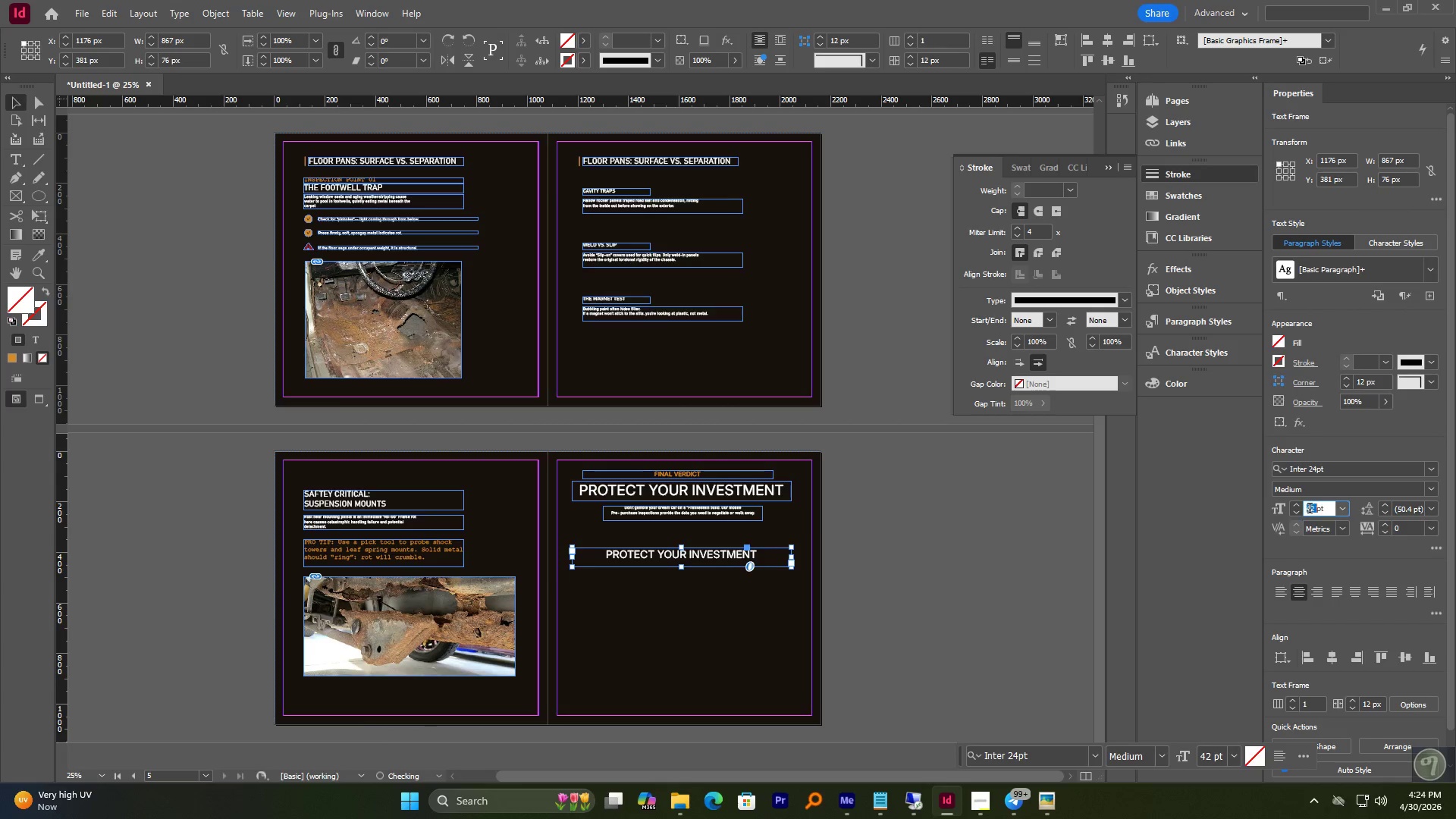 
triple_click([1310, 510])
 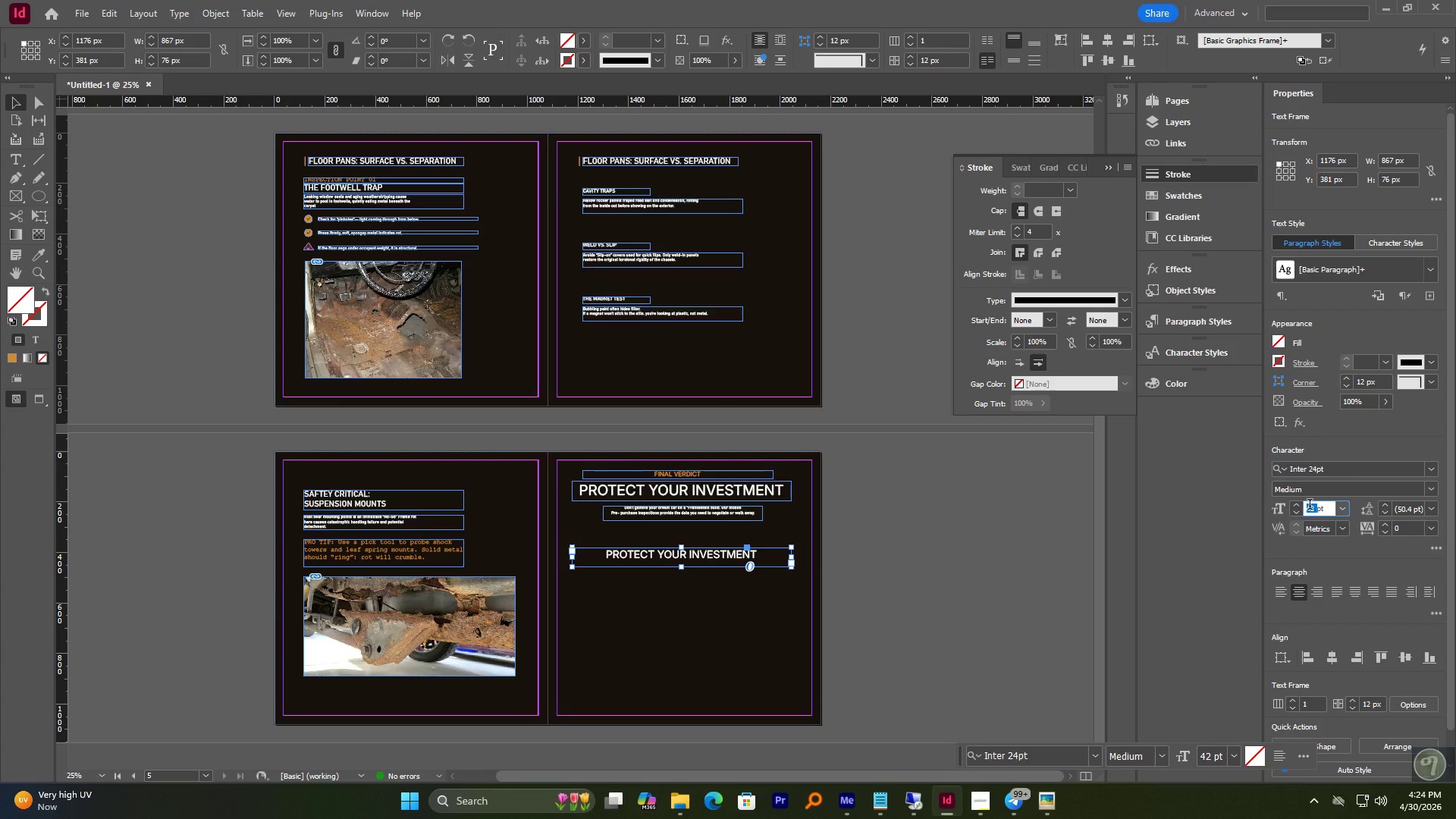 
key(Numpad3)
 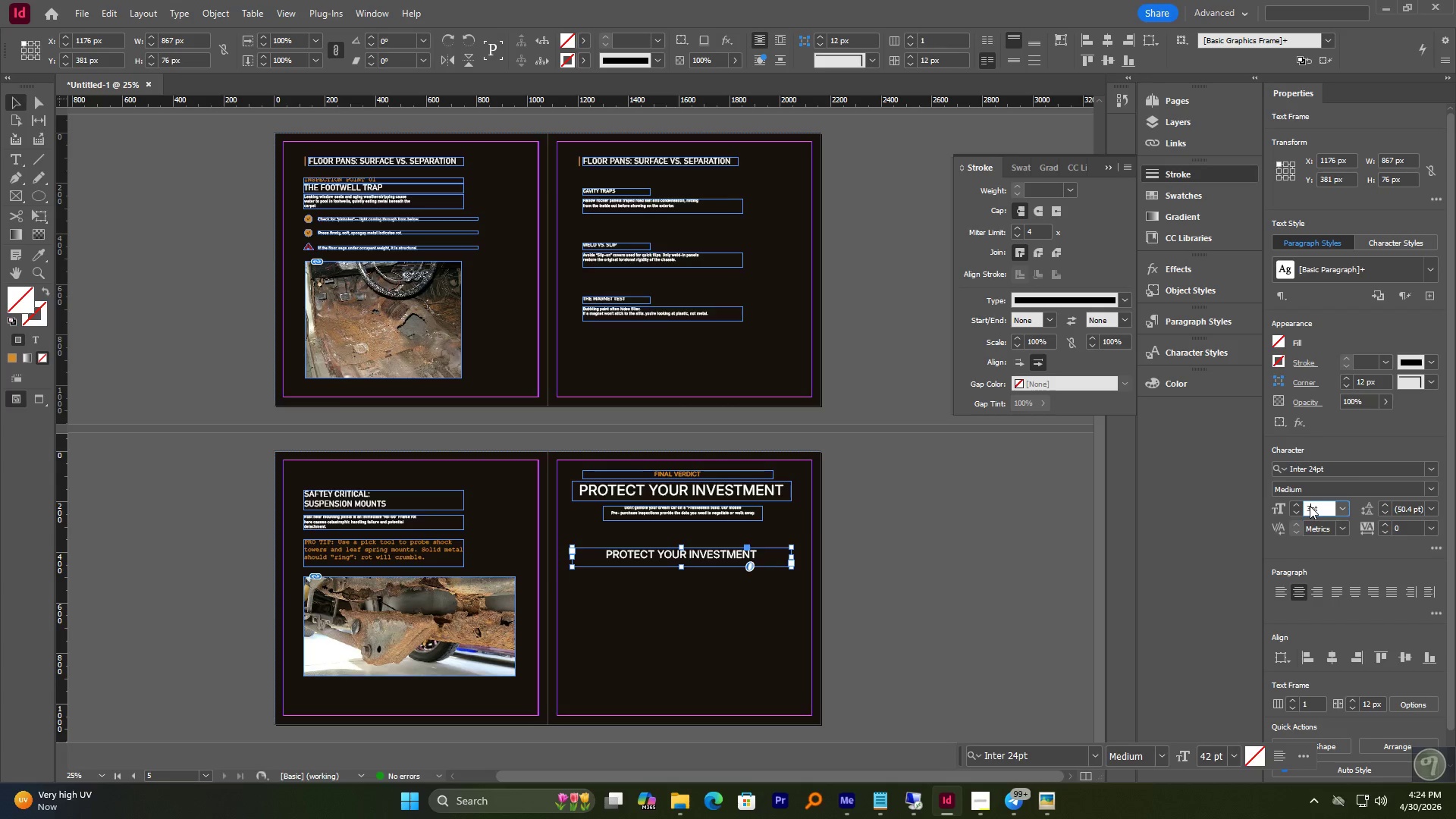 
key(Numpad5)
 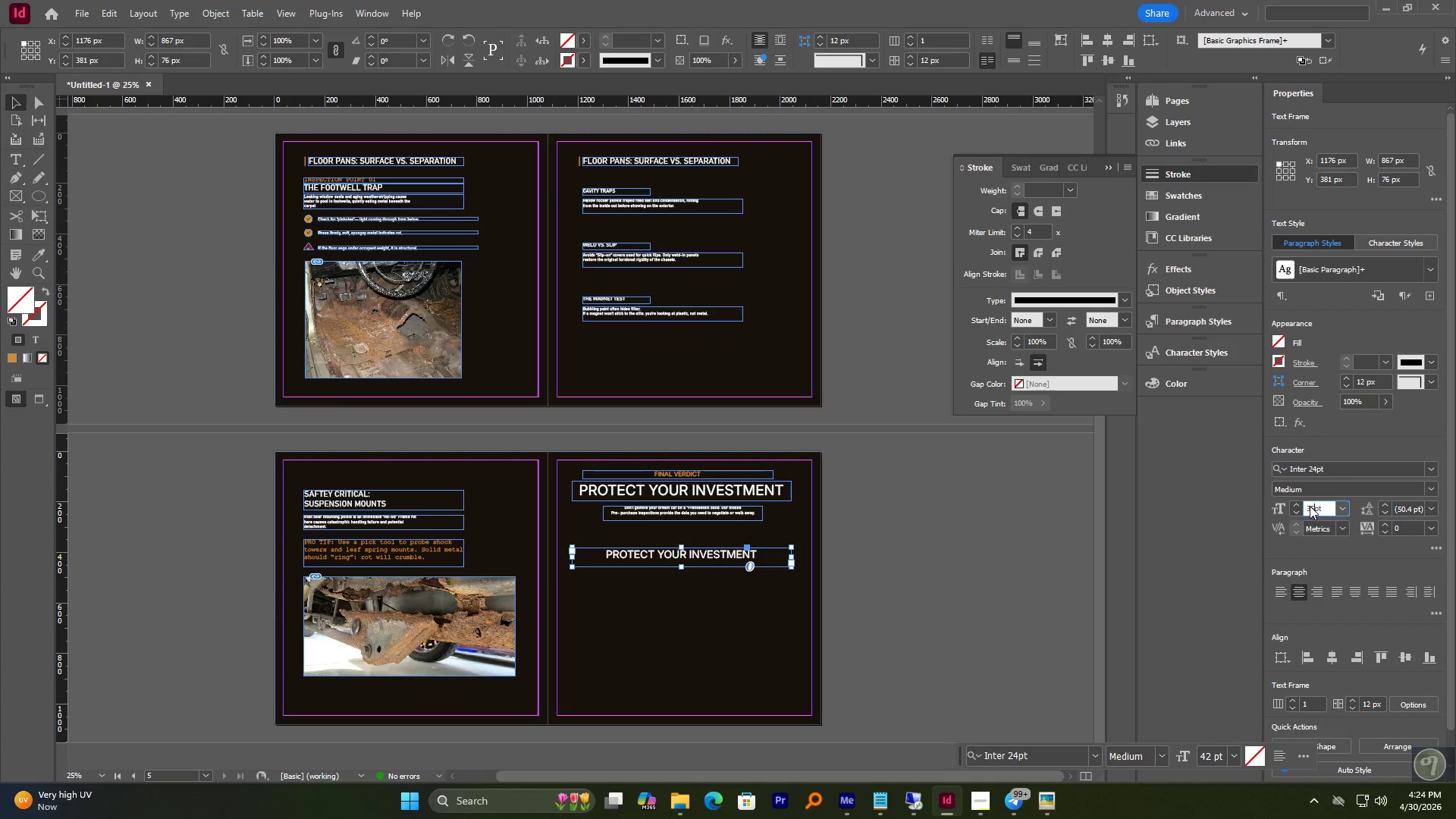 
key(NumpadEnter)
 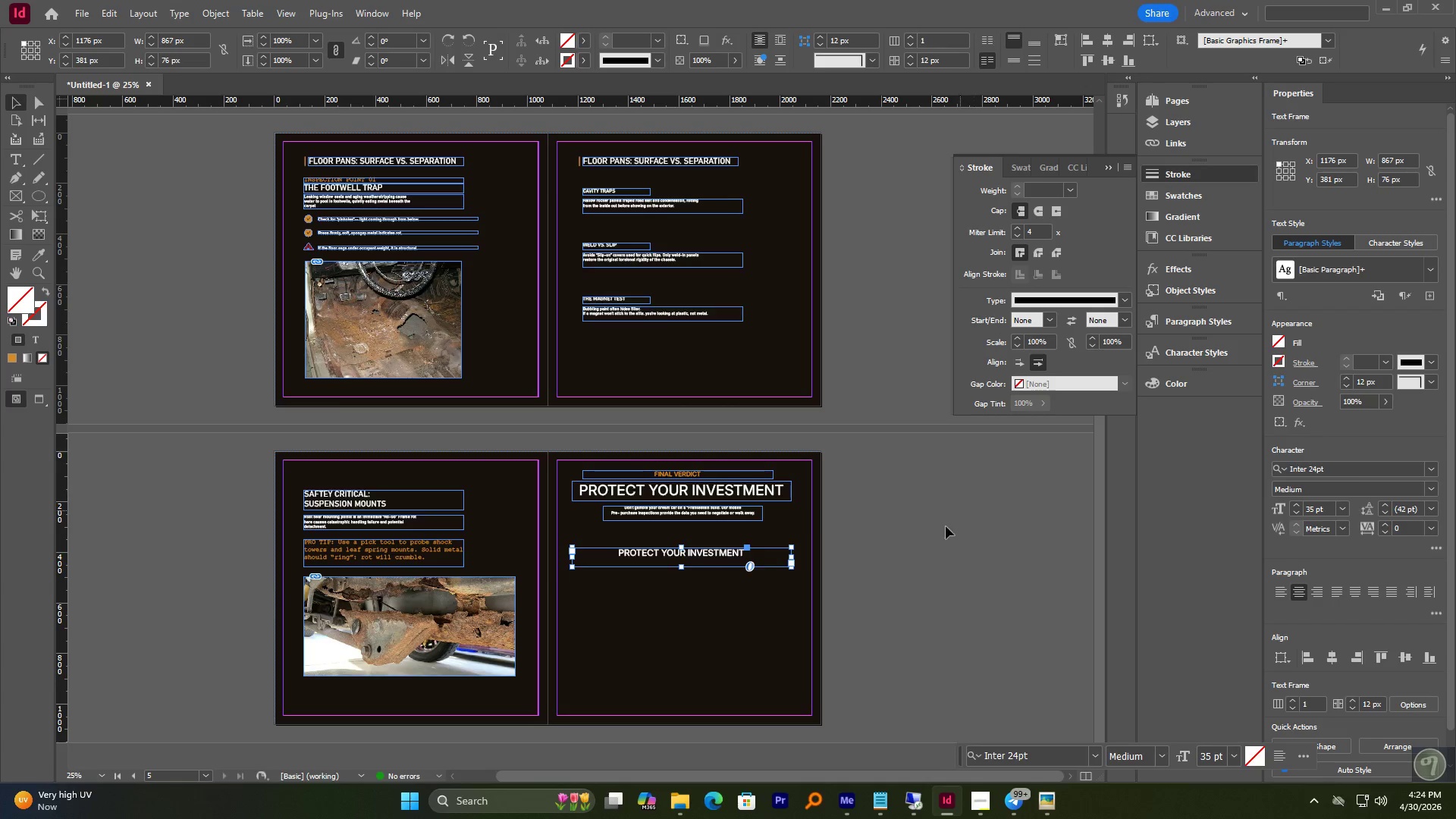 
left_click_drag(start_coordinate=[707, 557], to_coordinate=[709, 591])
 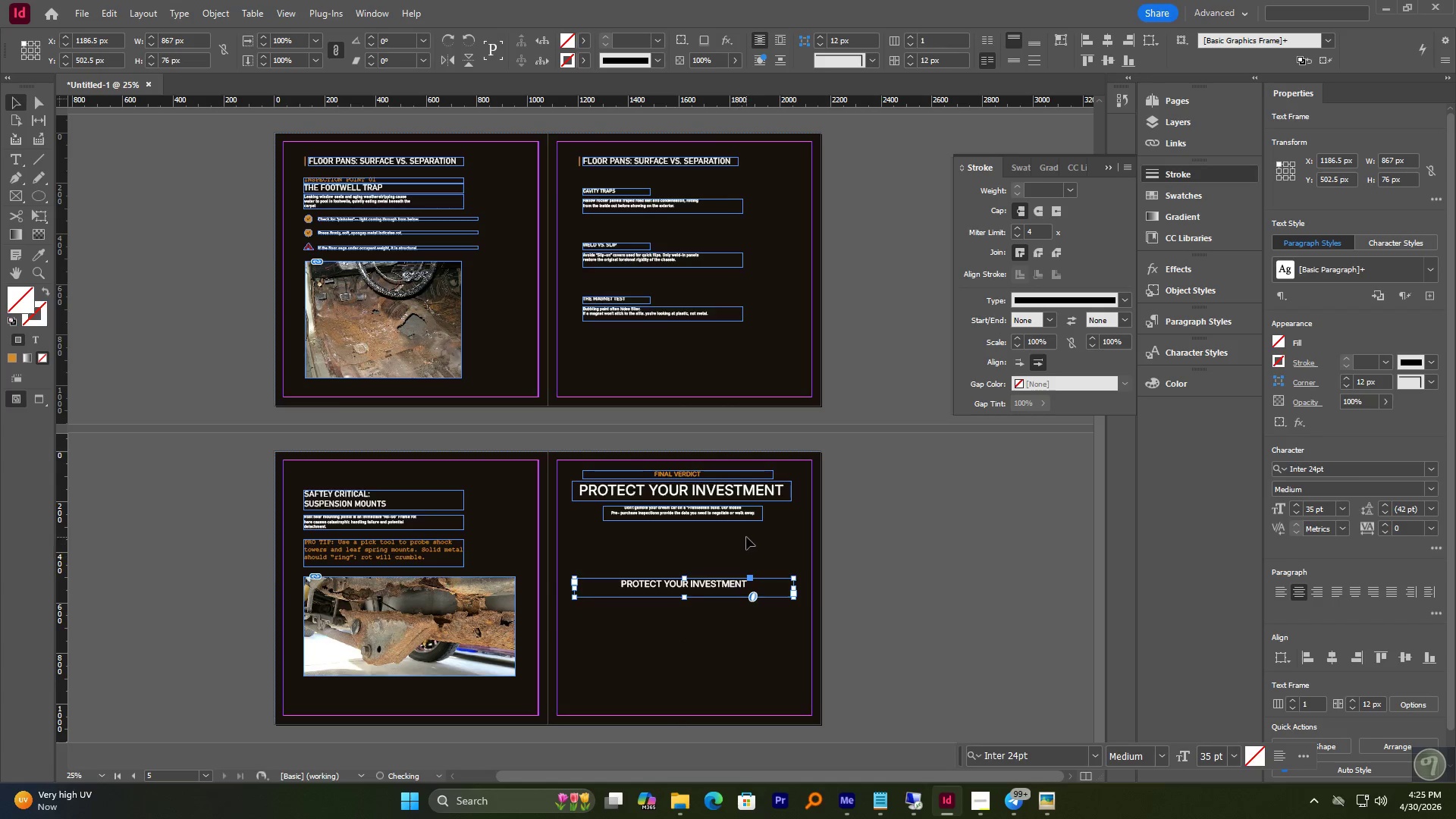 
hold_key(key=CapsLock, duration=0.88)
 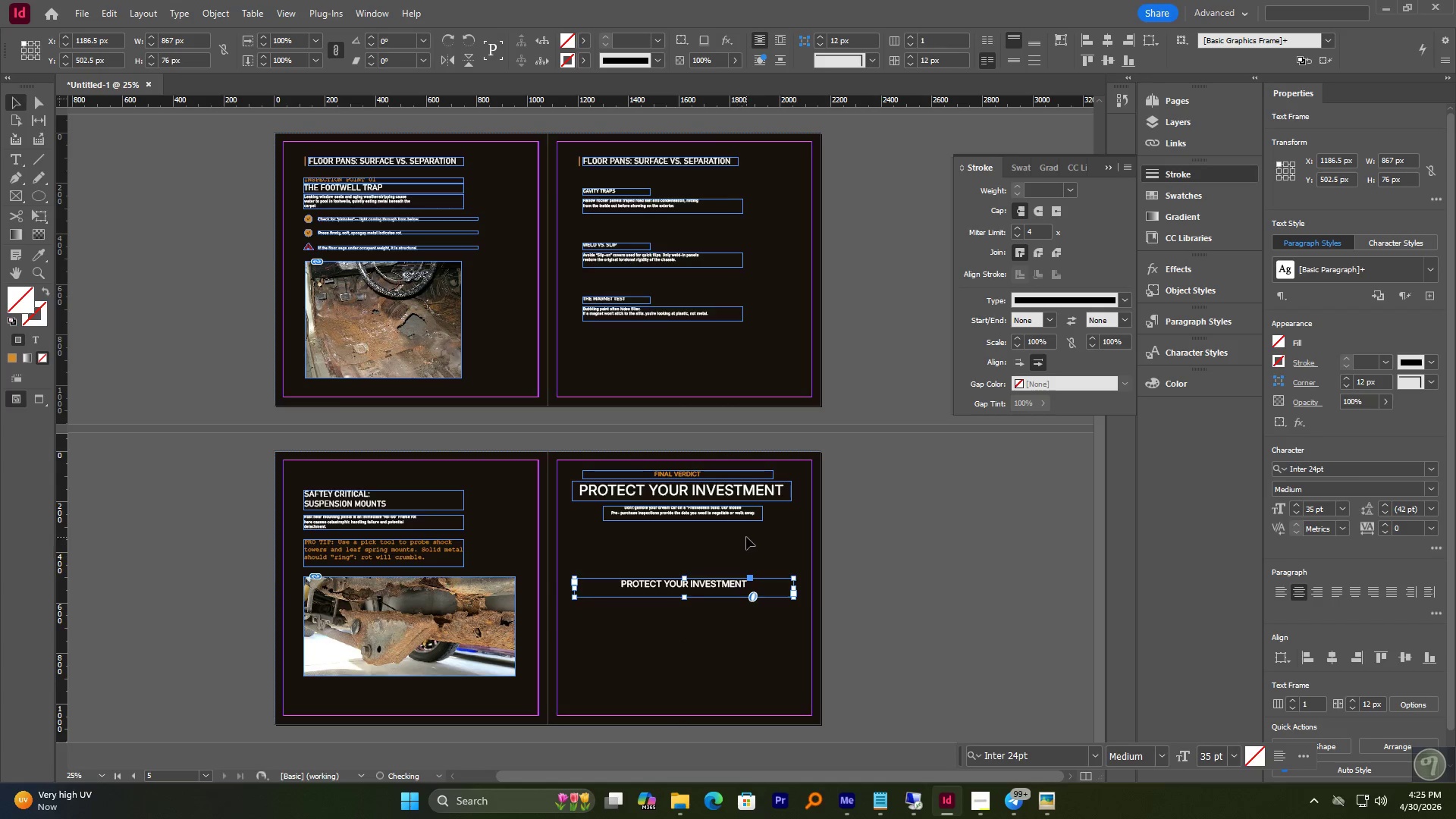 
left_click([746, 537])
 